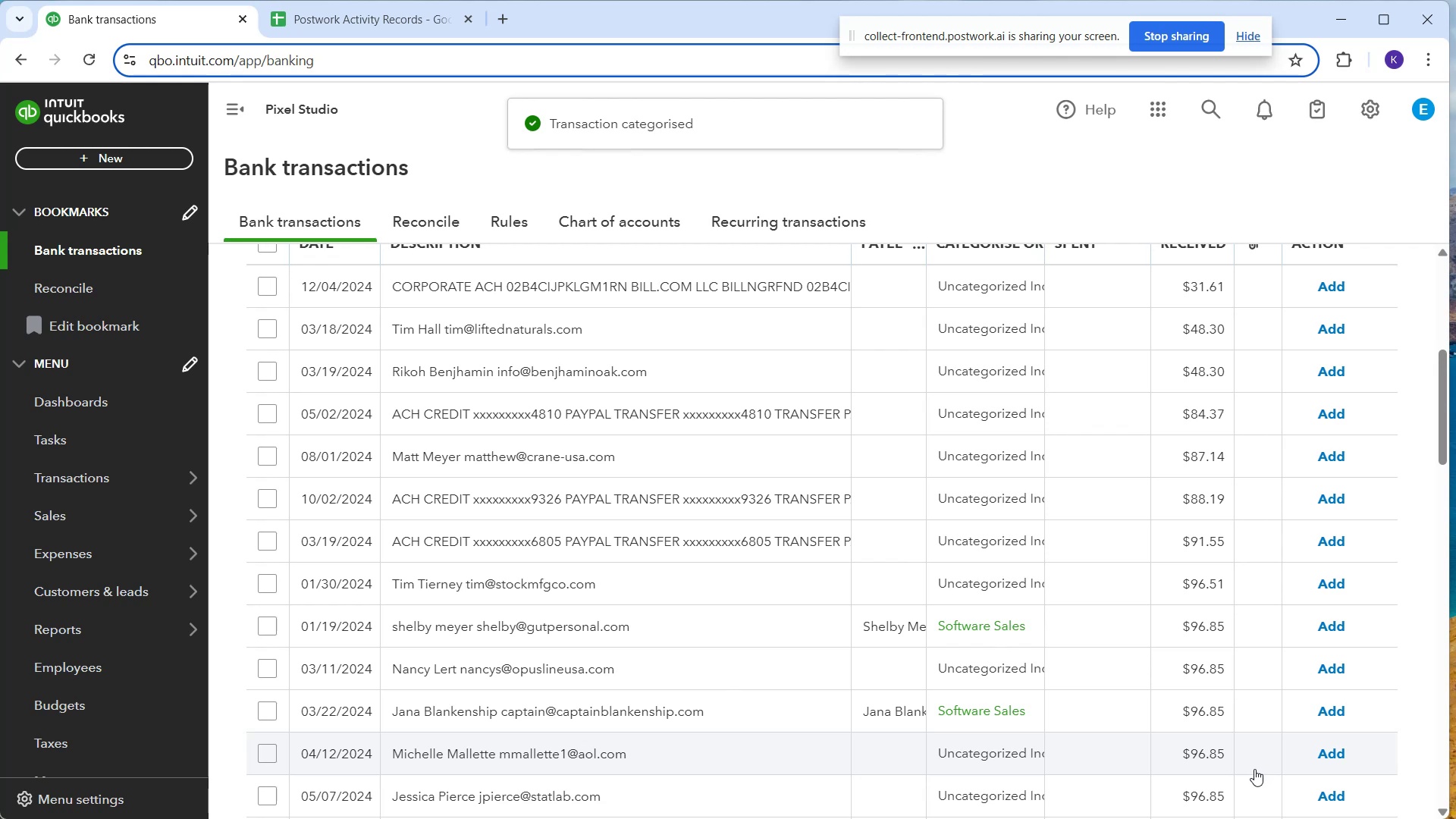 
type(Rikoh)
 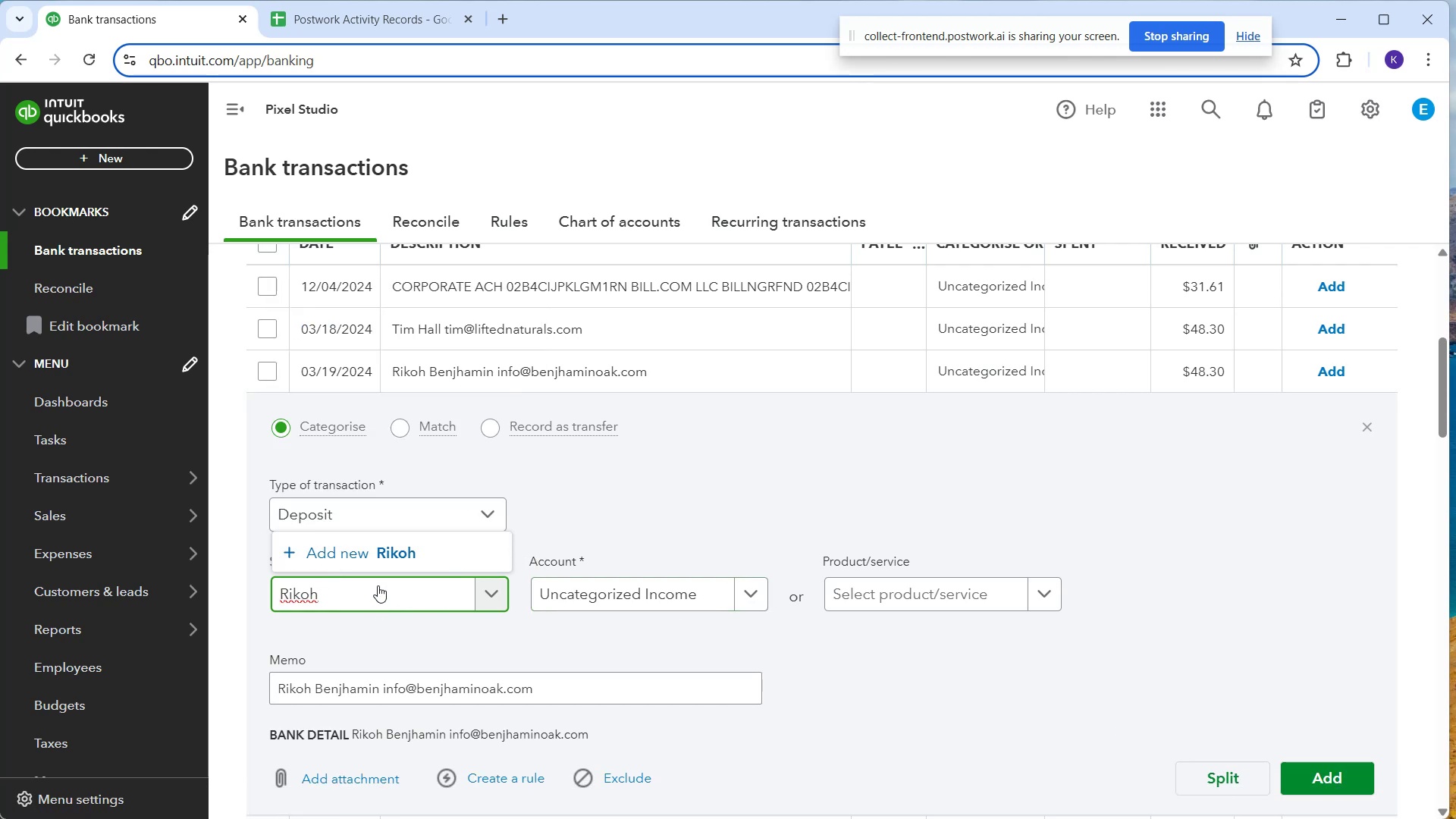 
wait(5.06)
 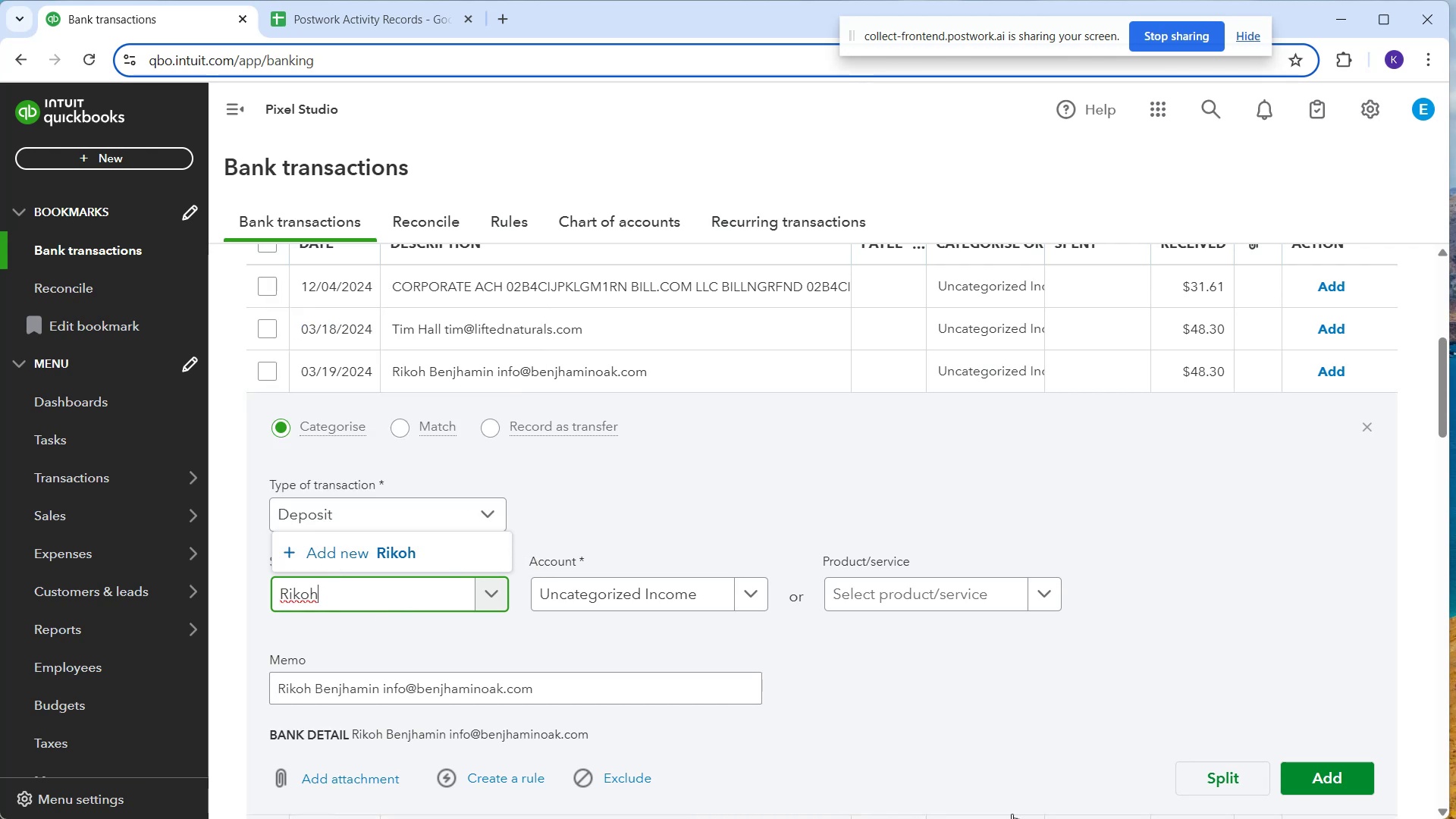 
type( Benjamin)
 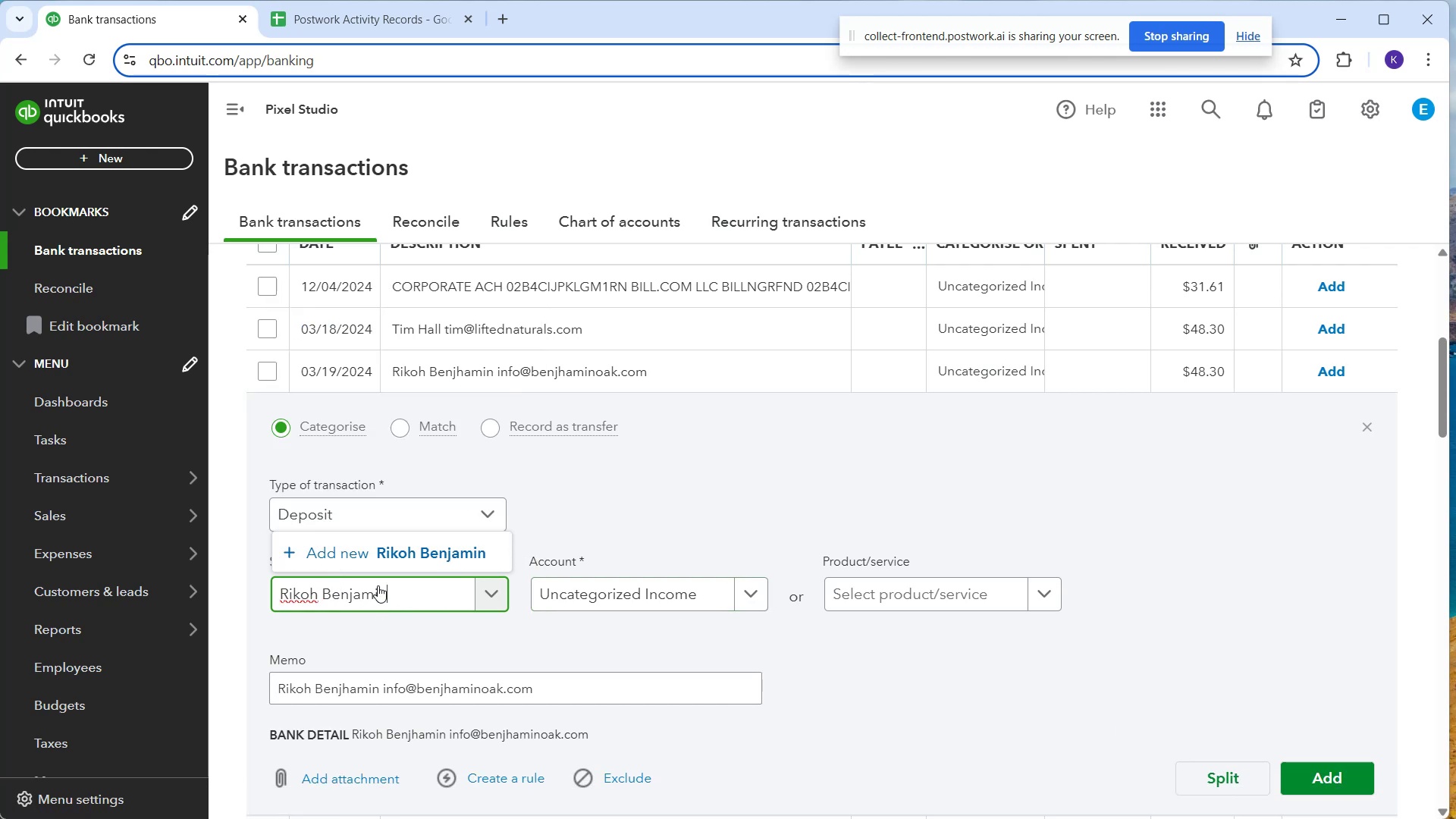 
wait(6.58)
 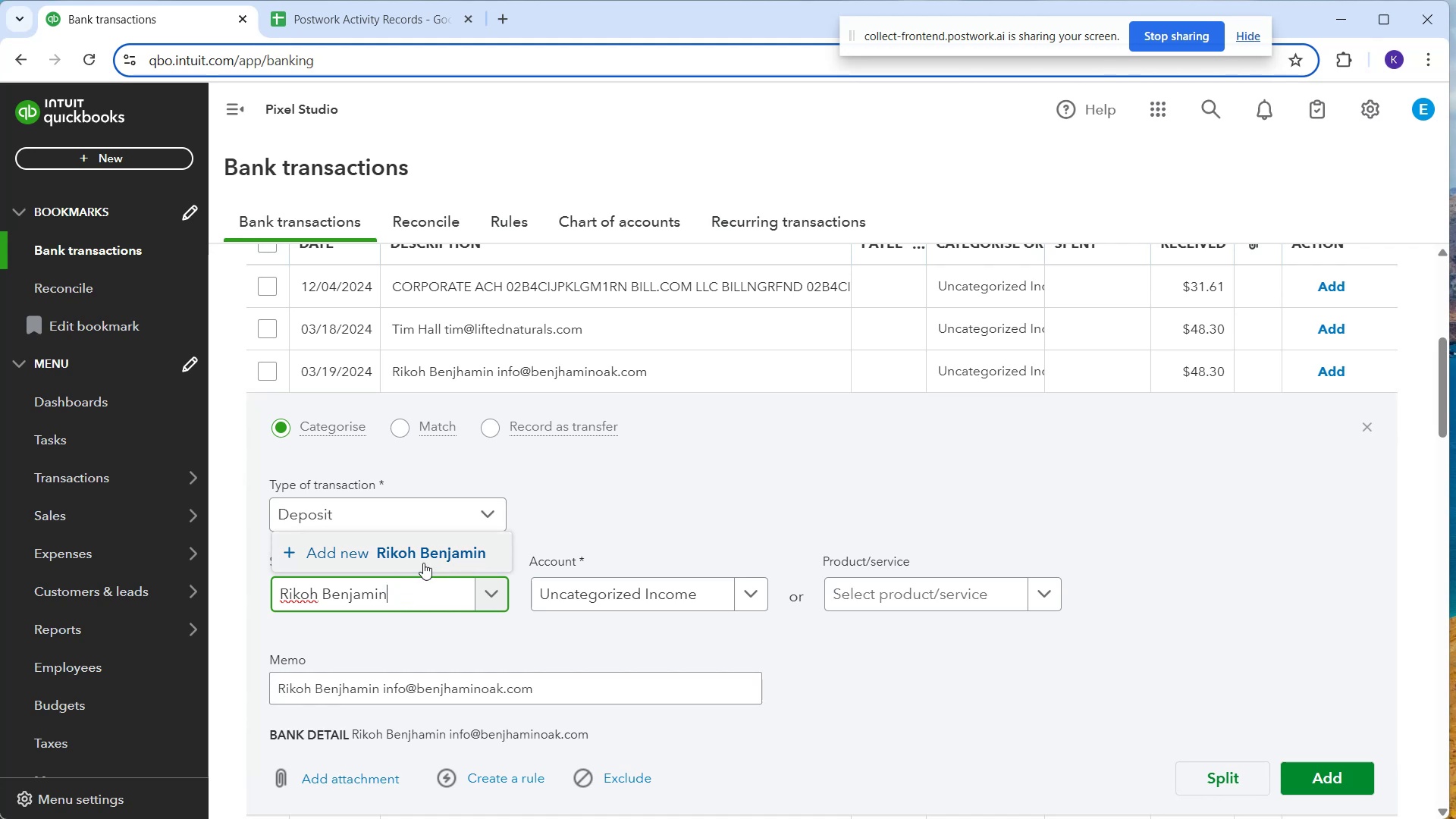 
left_click([356, 590])
 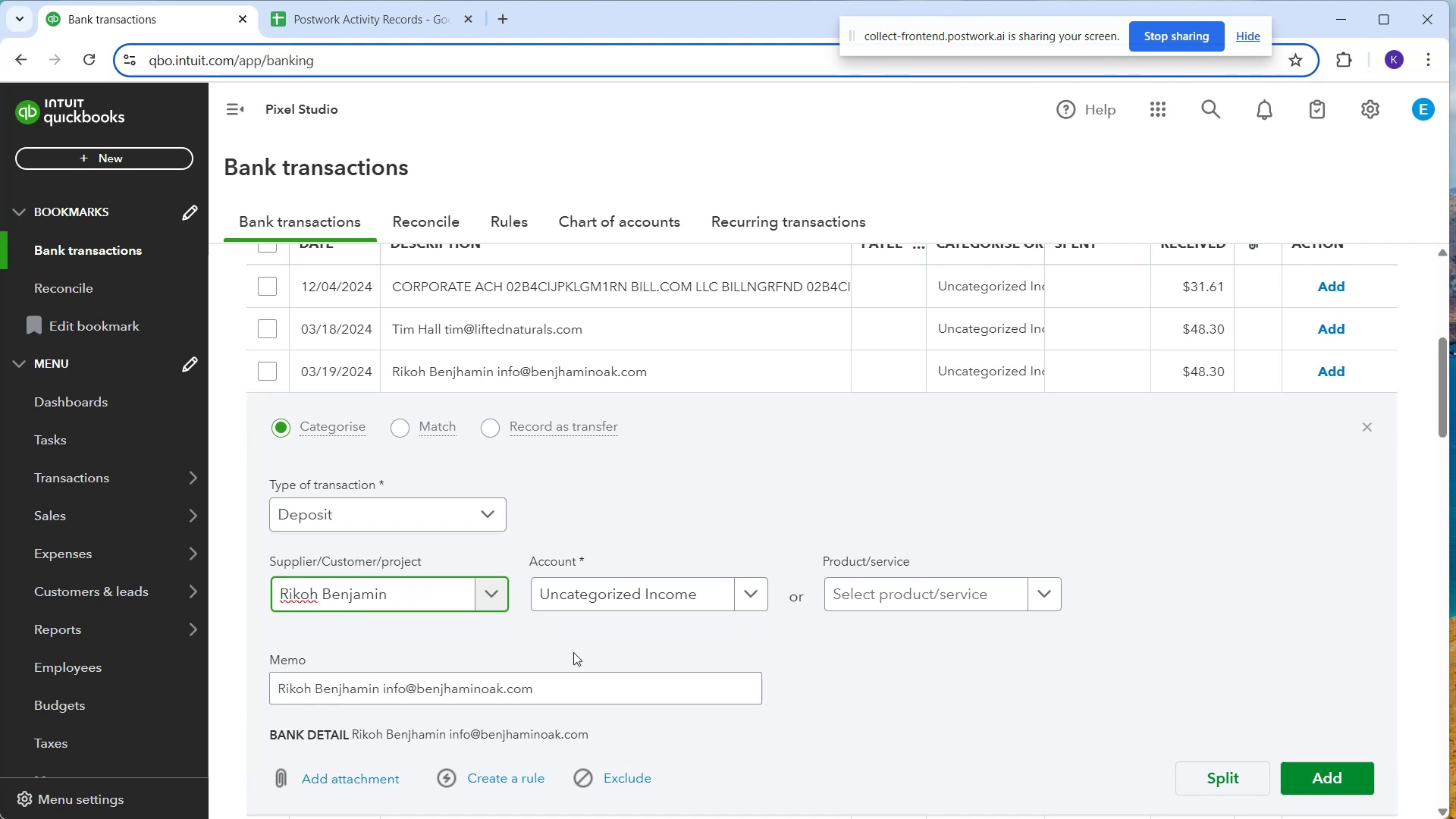 
key(H)
 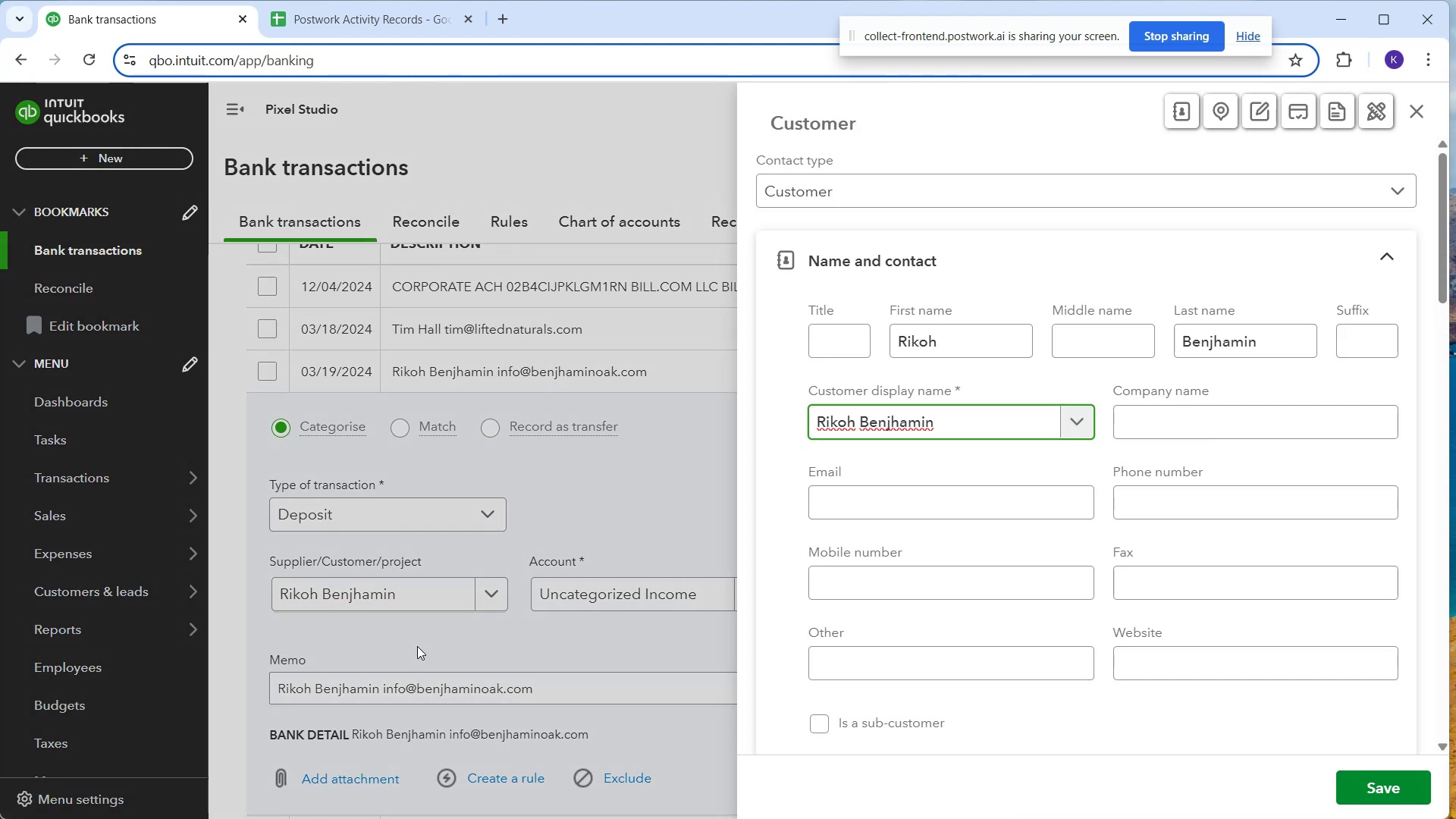 
wait(12.74)
 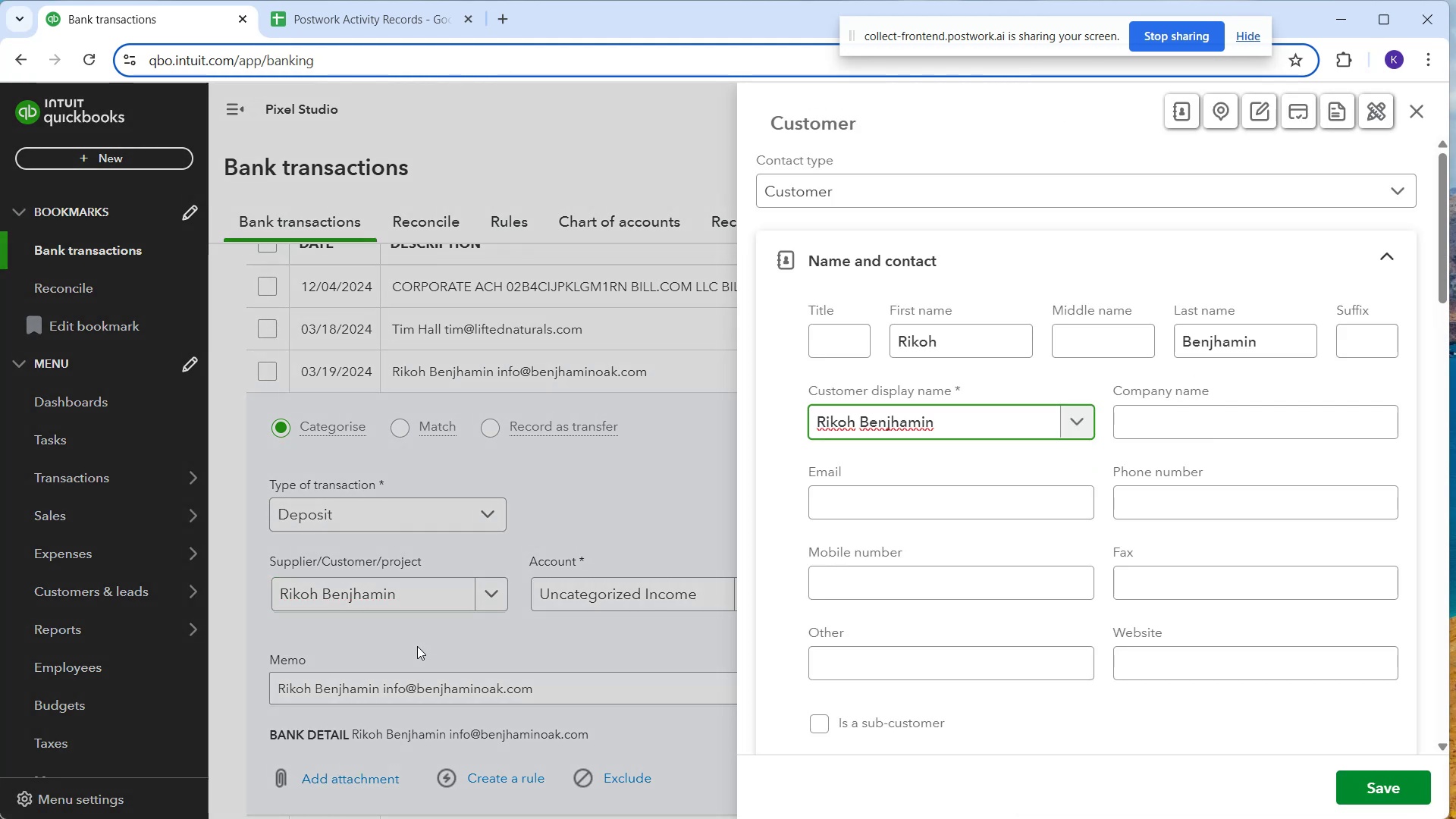 
left_click([1354, 777])
 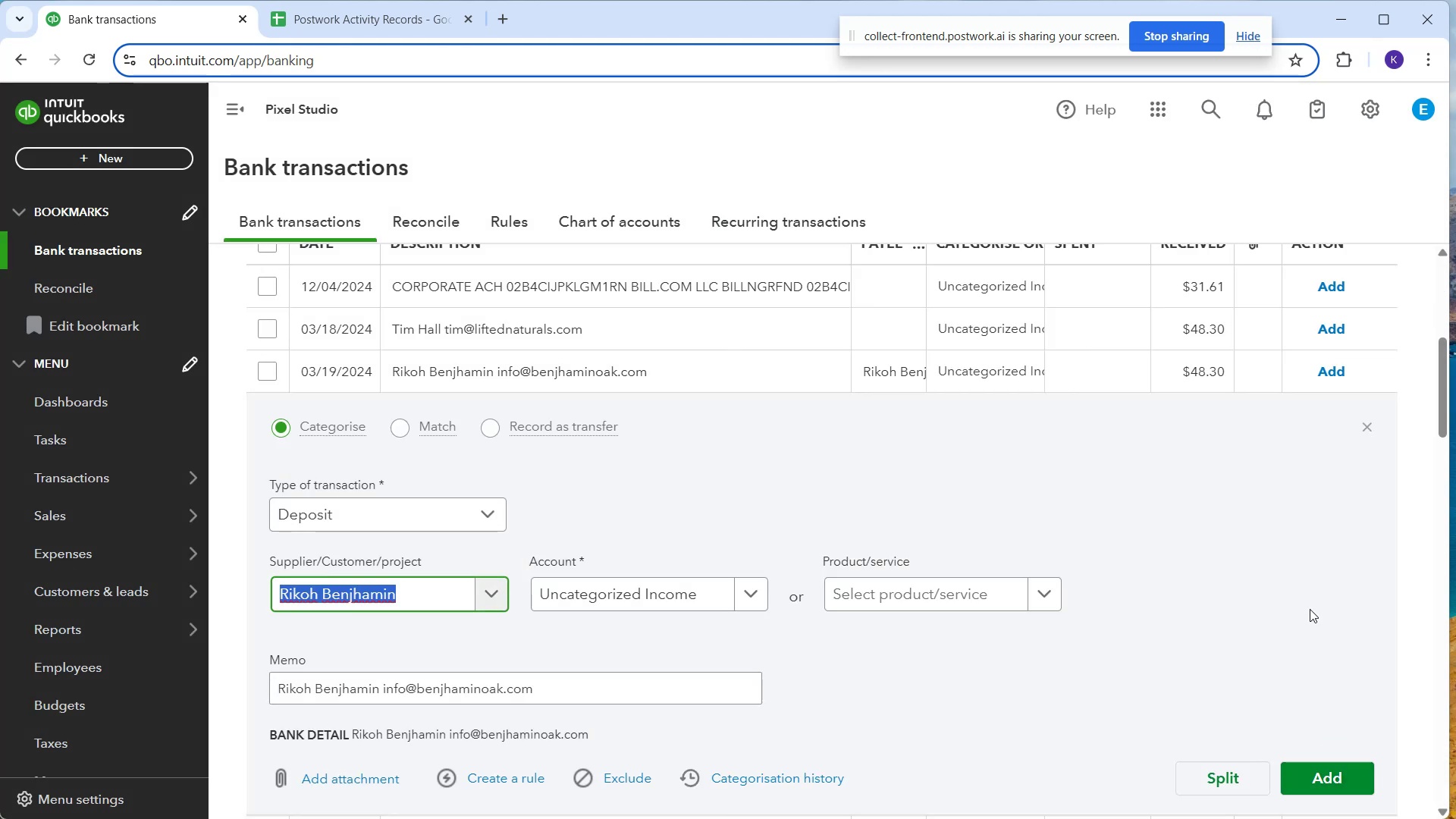 
wait(9.97)
 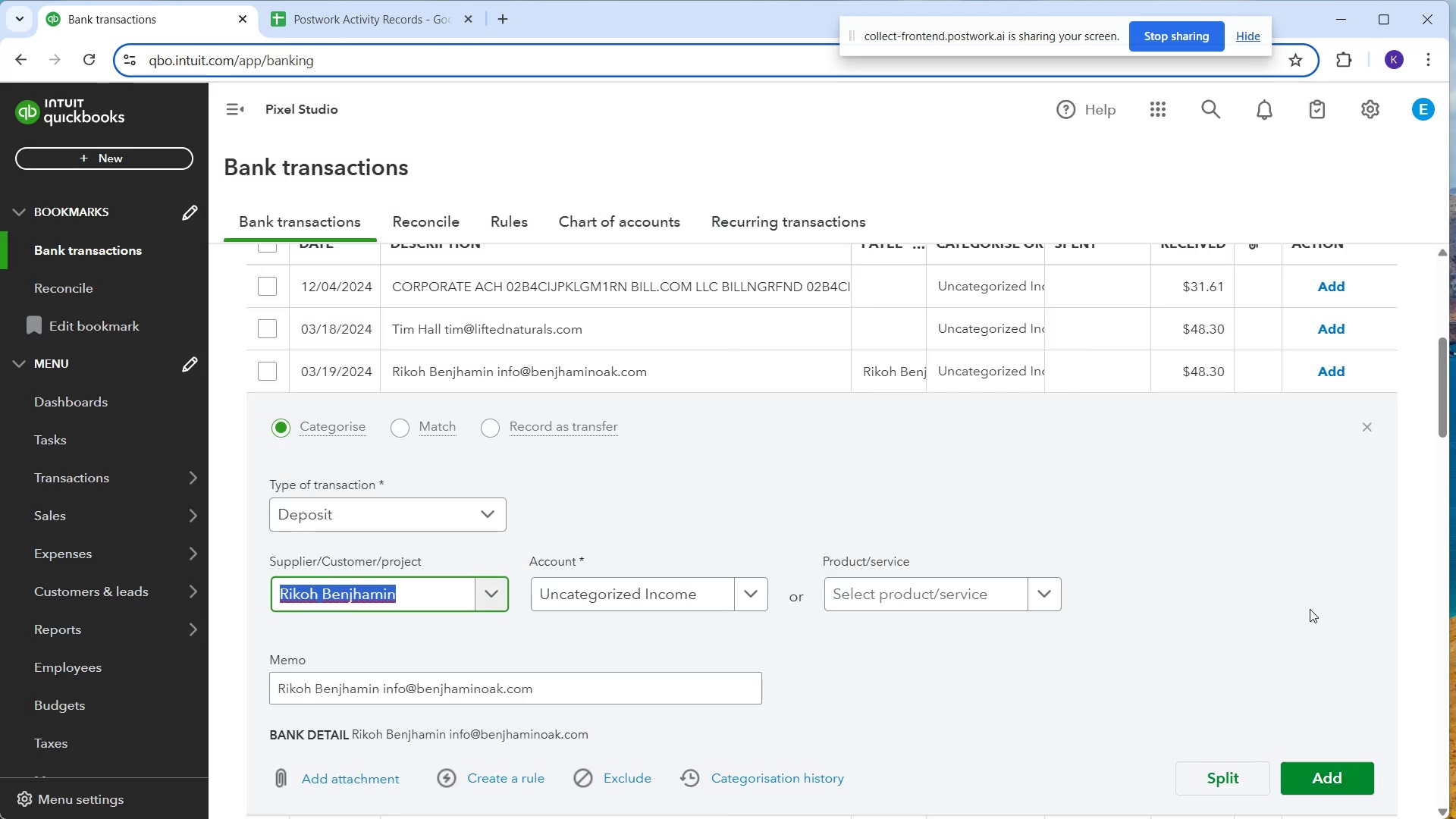 
left_click([652, 291])
 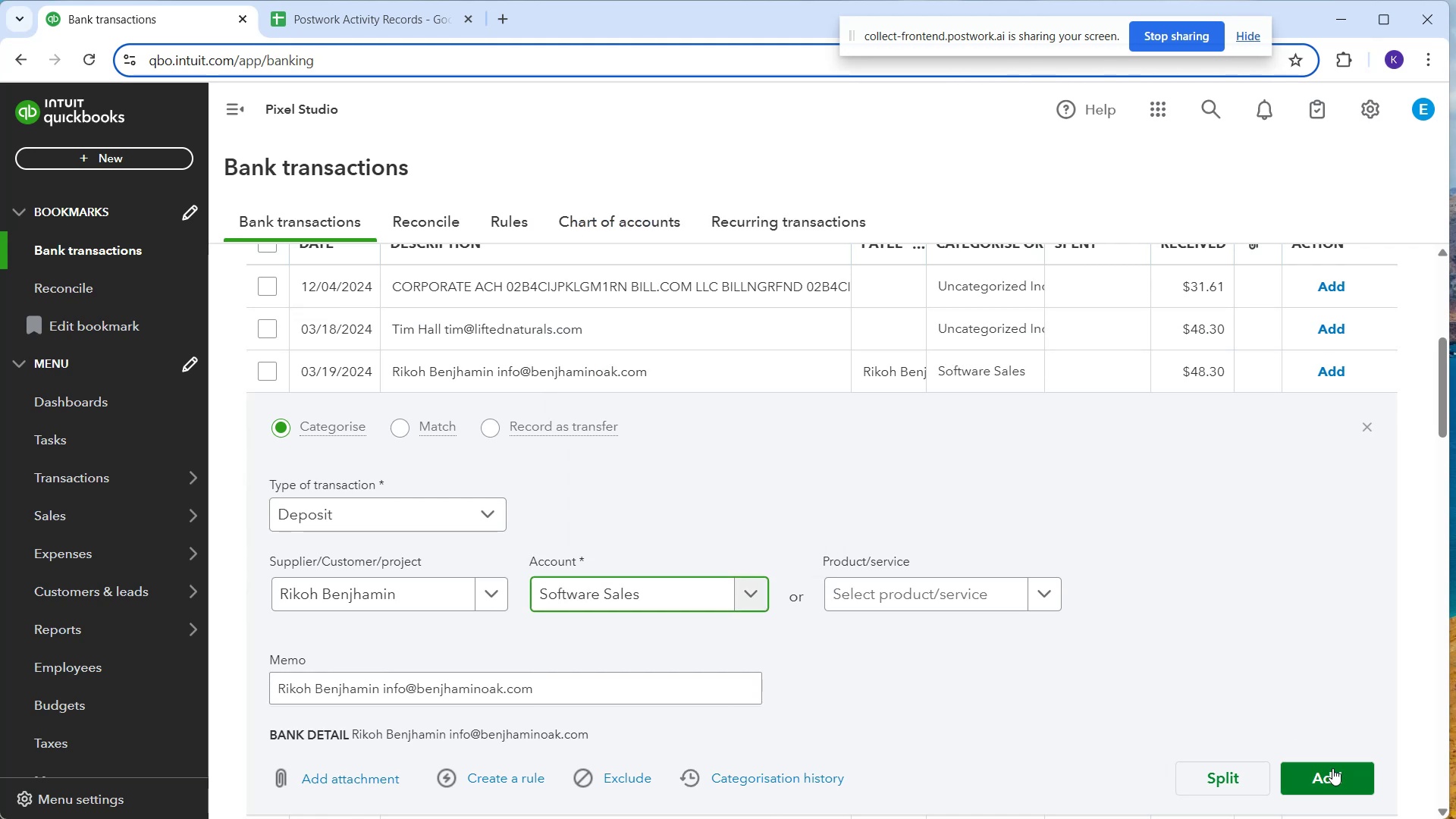 
left_click([1347, 779])
 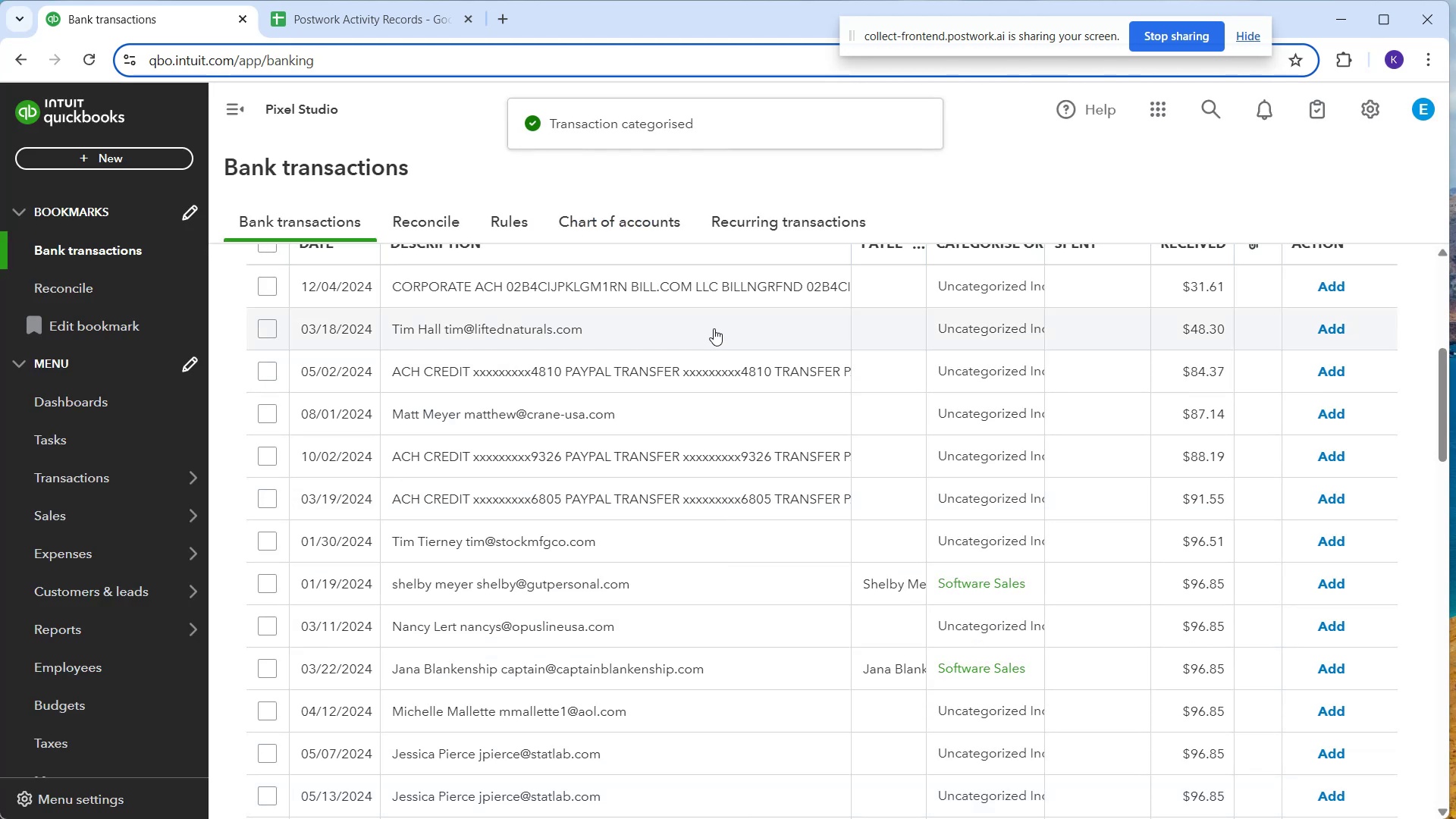 
wait(7.07)
 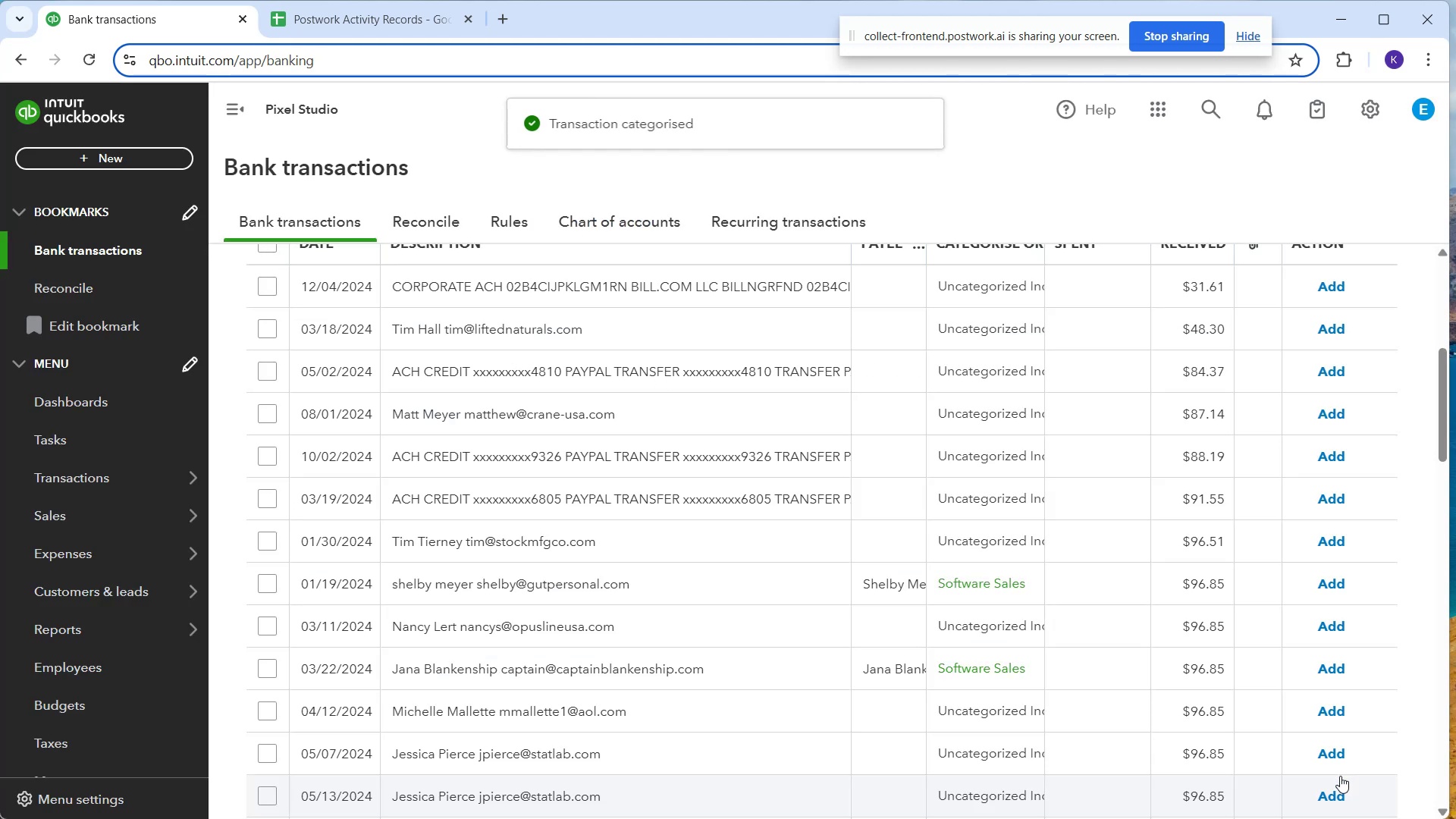 
type(Tim G)
key(Backspace)
type(Hall)
 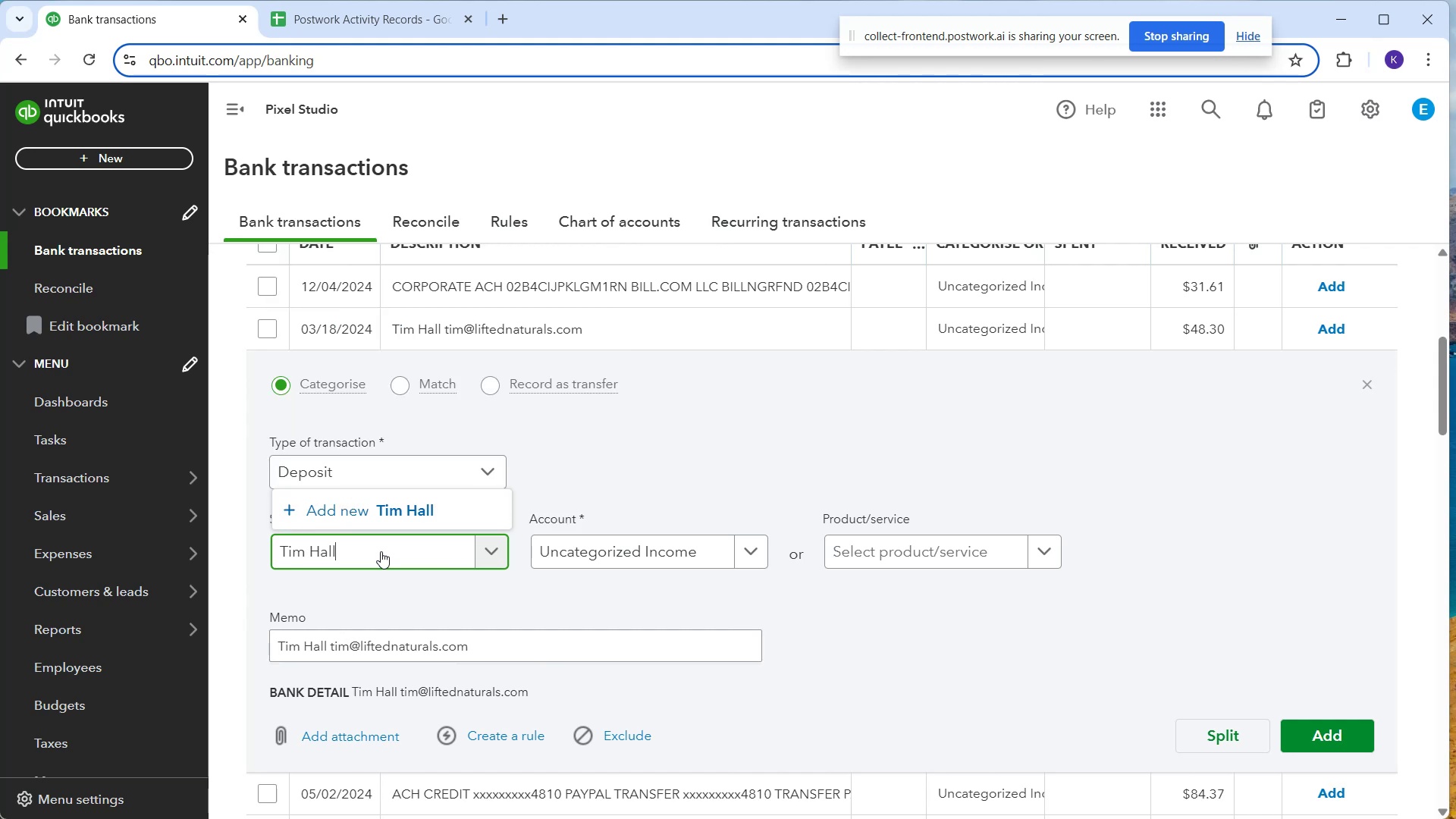 
wait(11.24)
 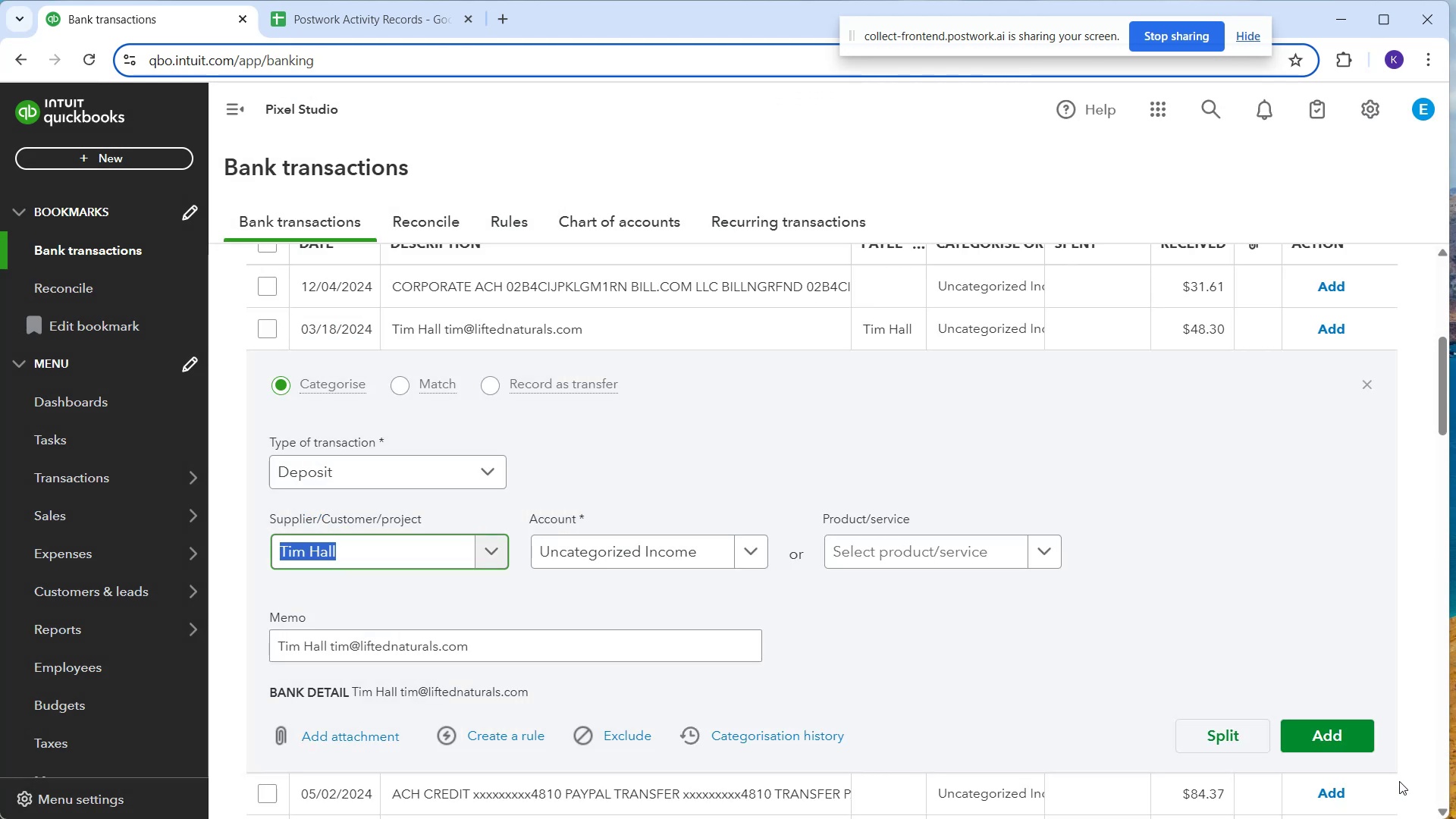 
left_click([679, 556])
 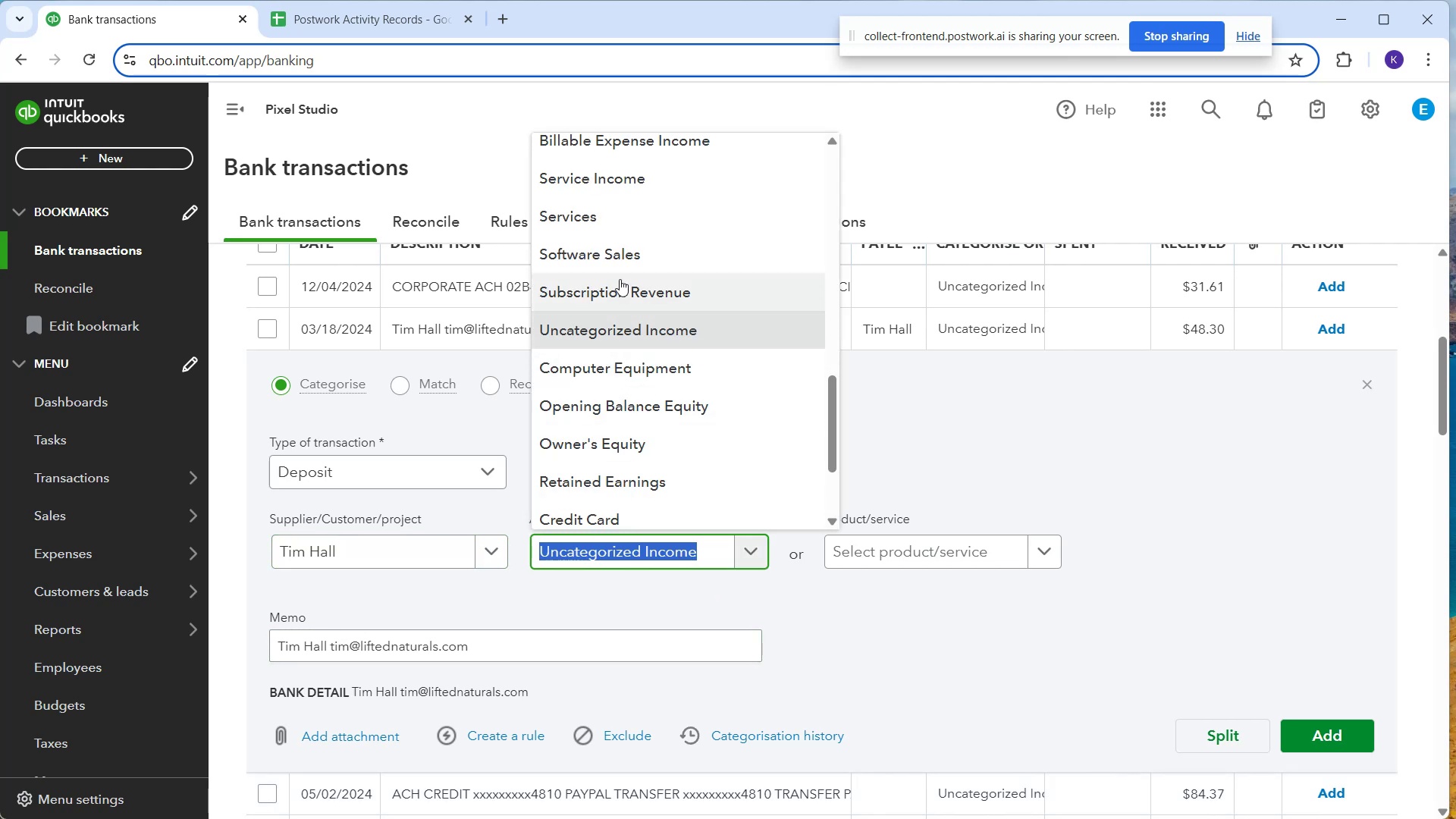 
left_click([624, 261])
 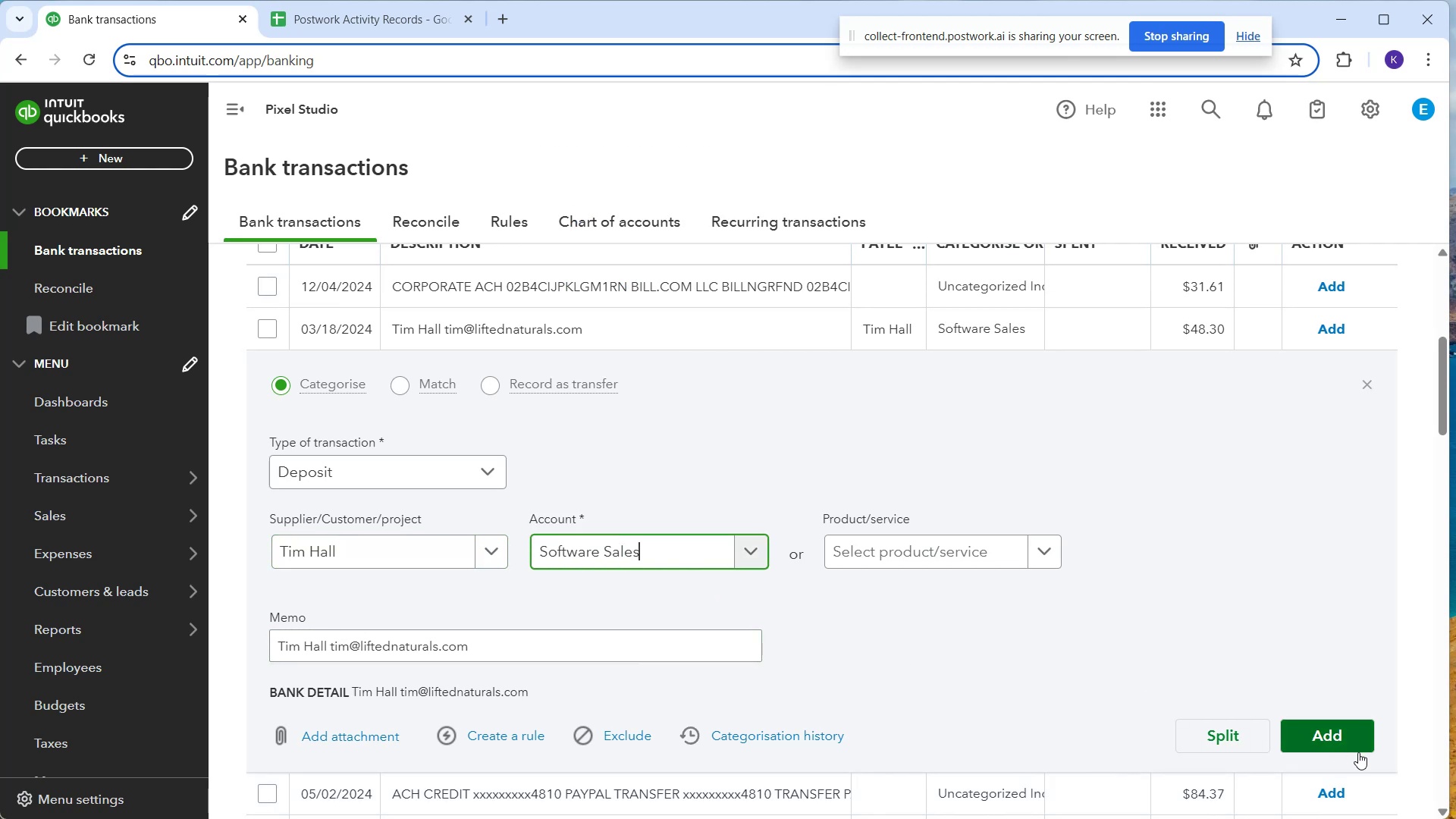 
left_click([1357, 733])
 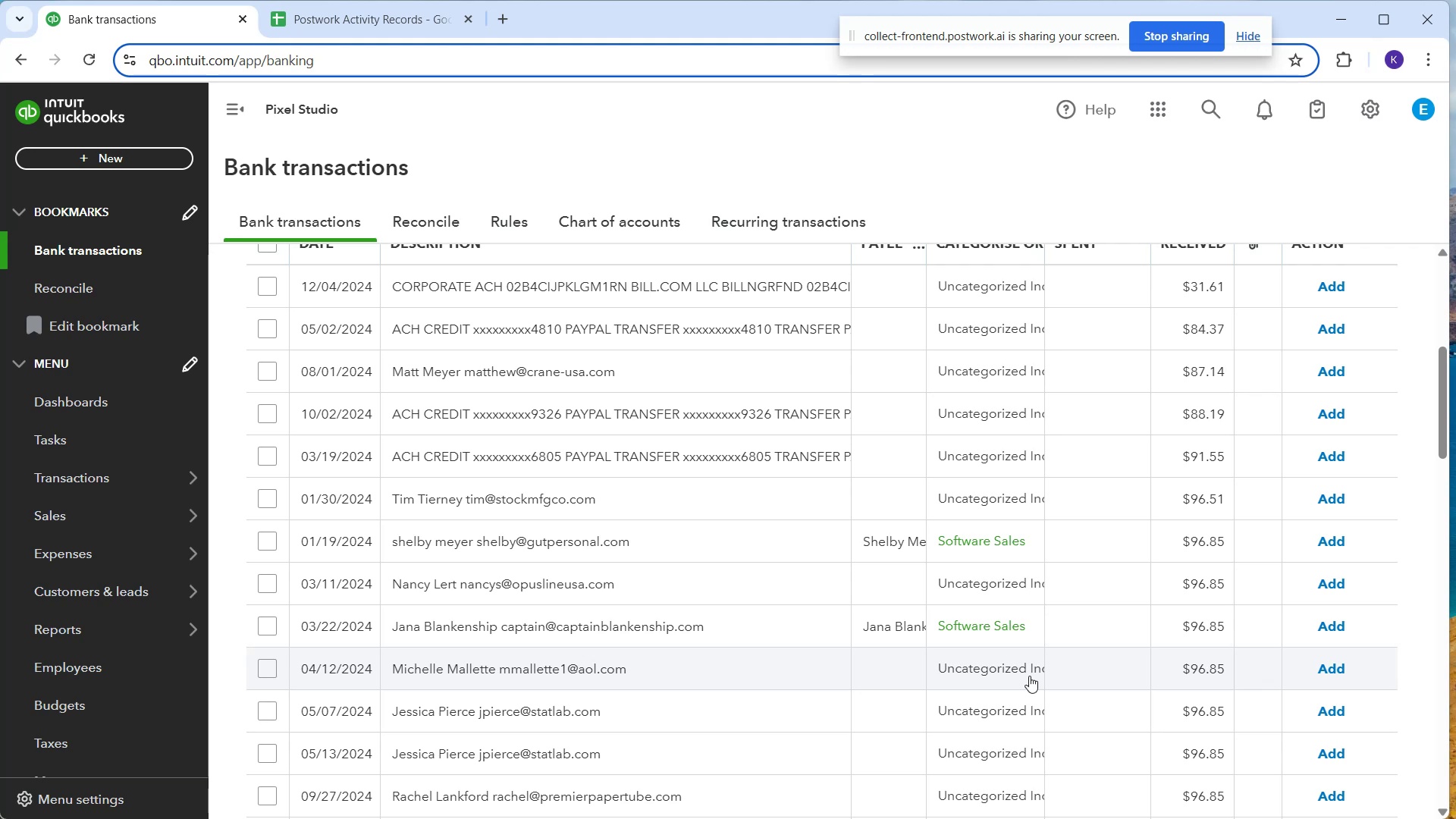 
wait(19.53)
 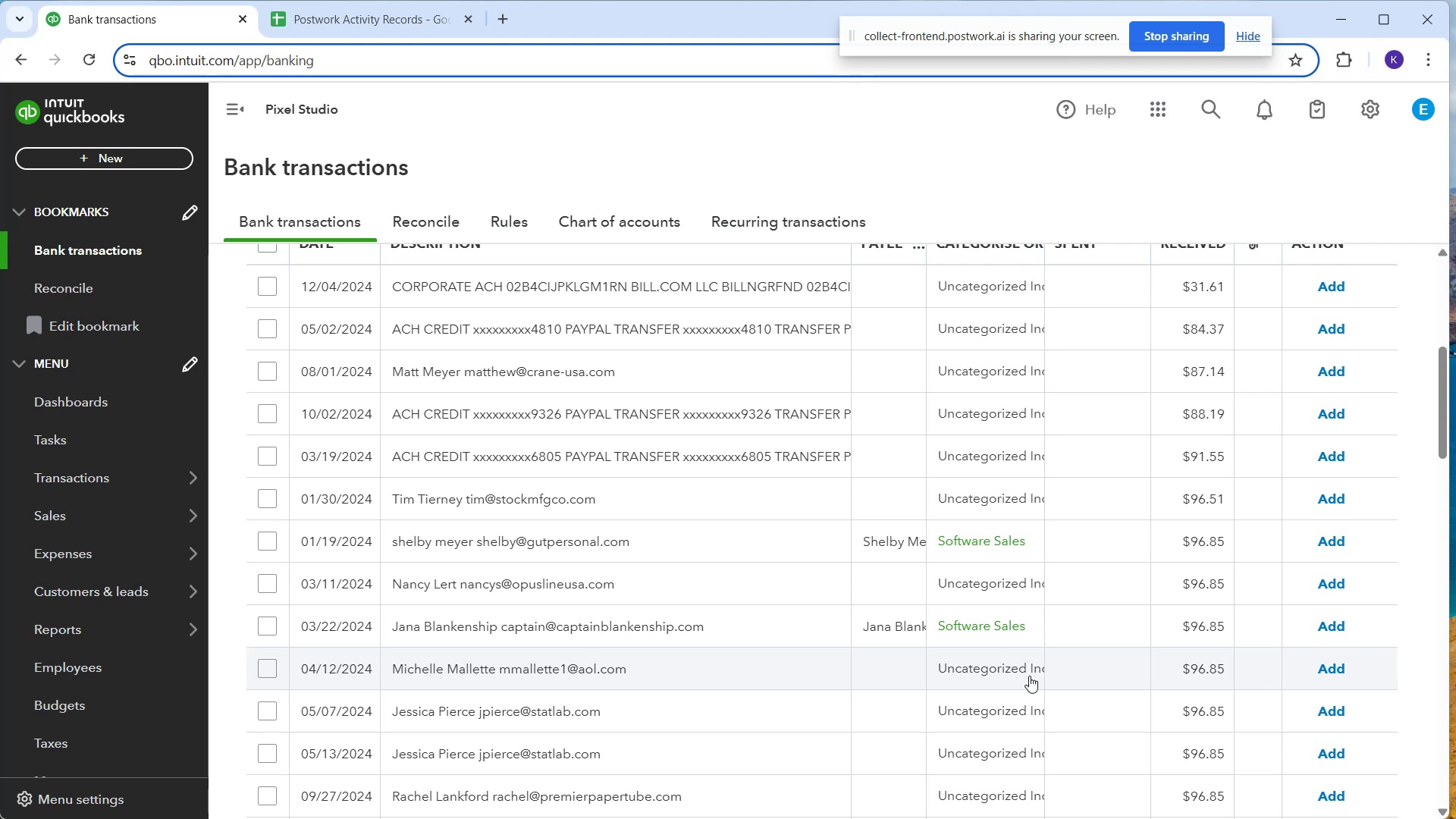 
left_click([1323, 545])
 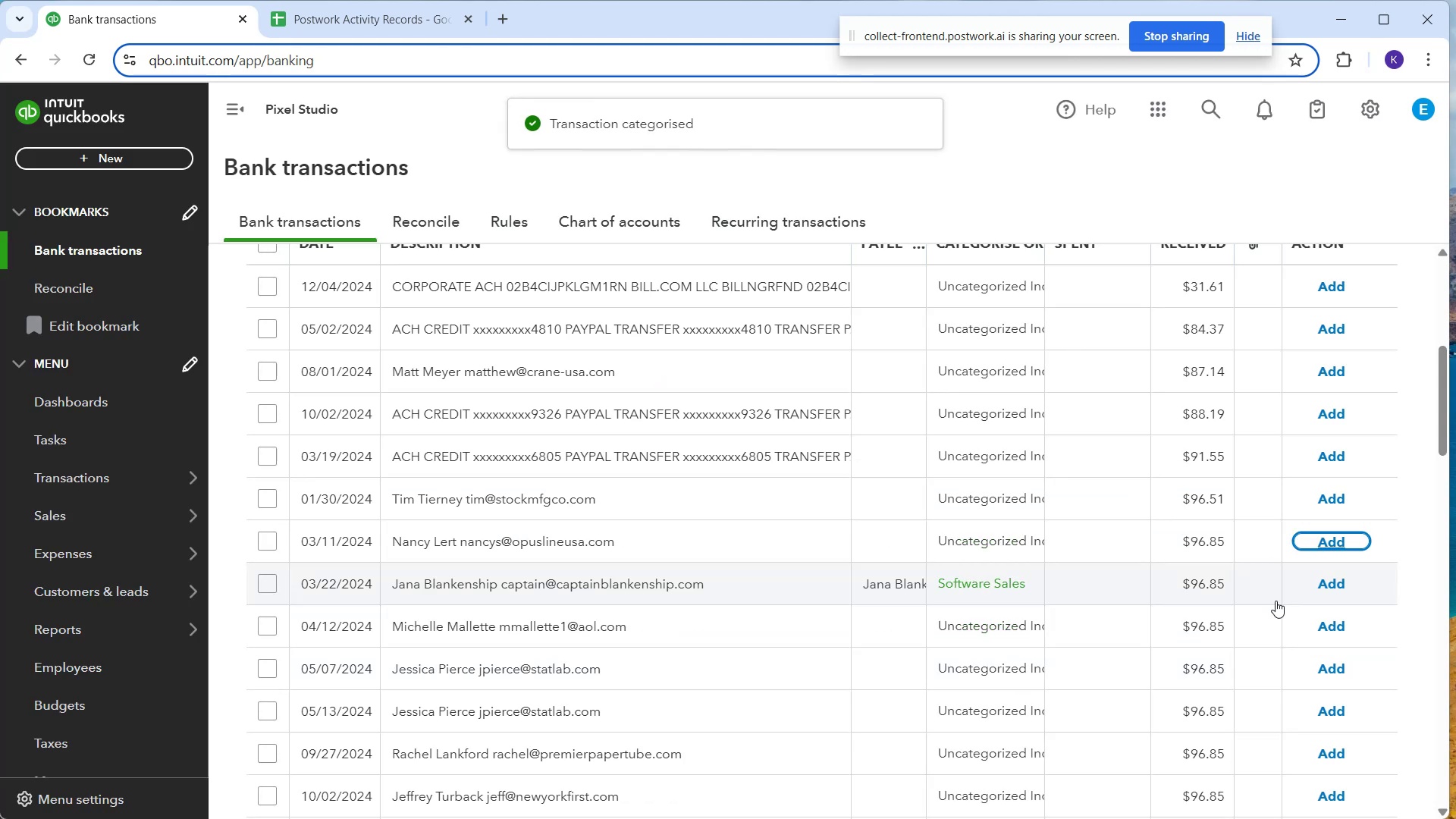 
left_click([1341, 585])
 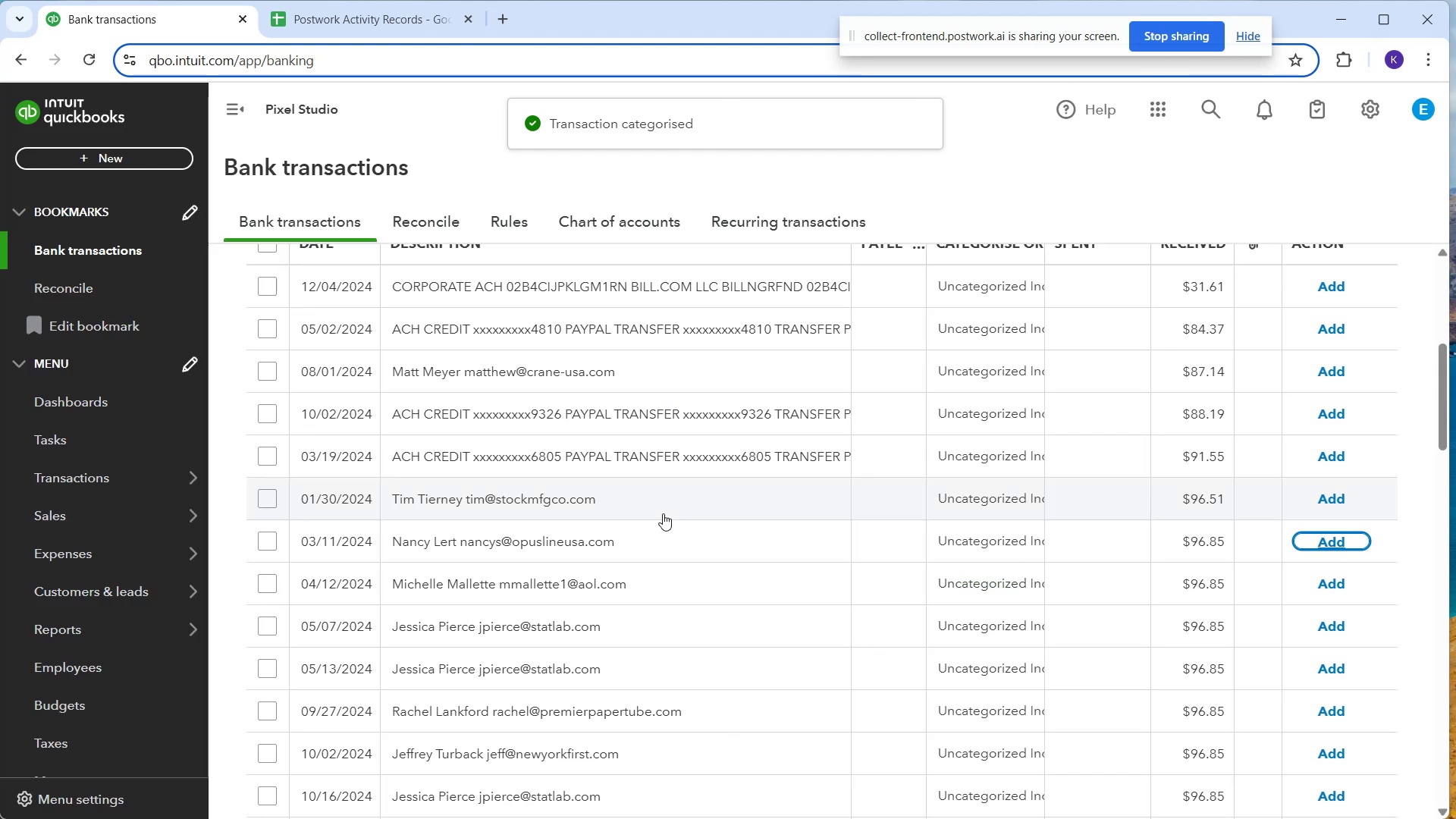 
left_click([663, 513])
 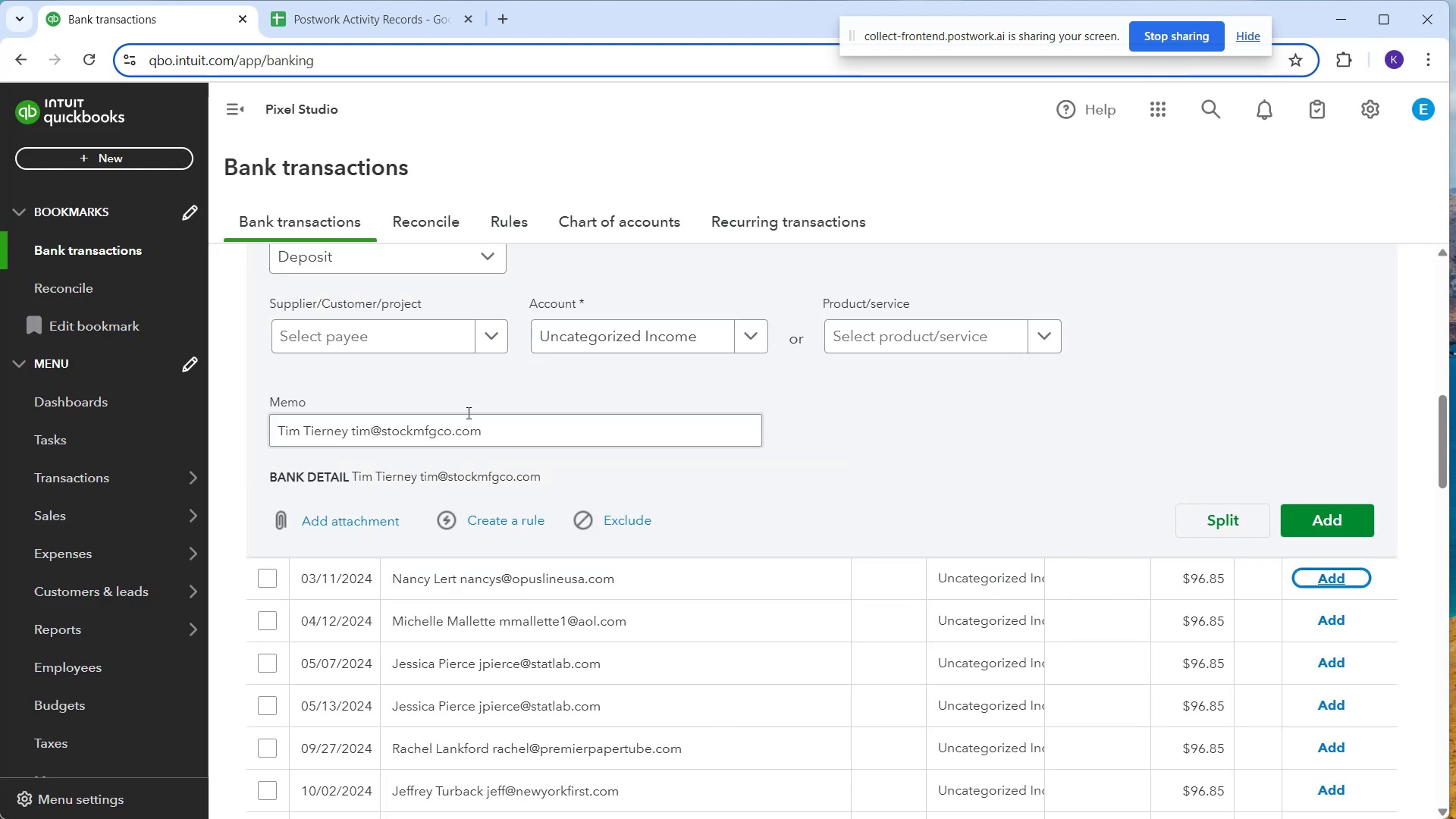 
left_click([440, 326])
 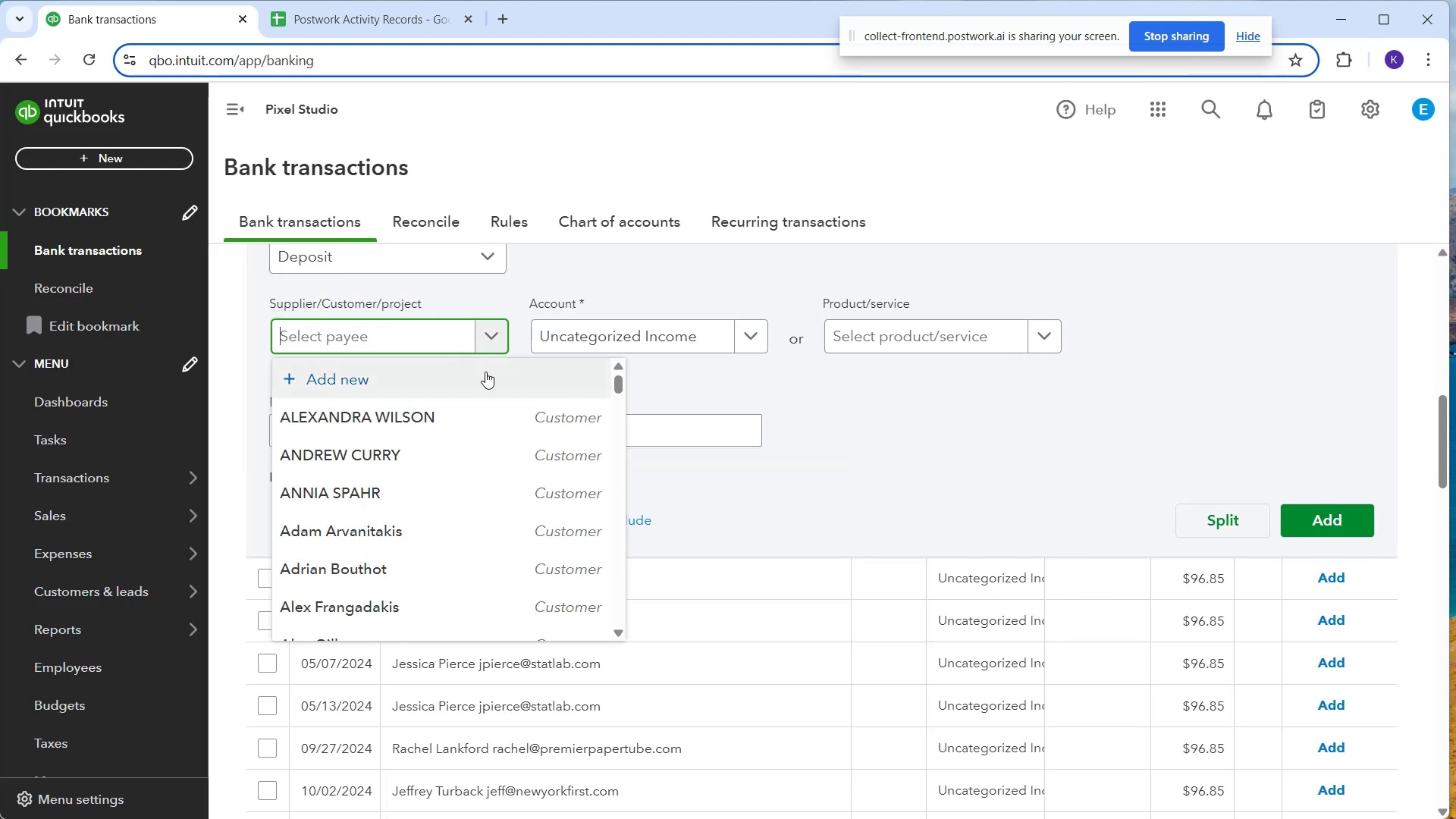 
scroll: coordinate [863, 482], scroll_direction: up, amount: 2.0
 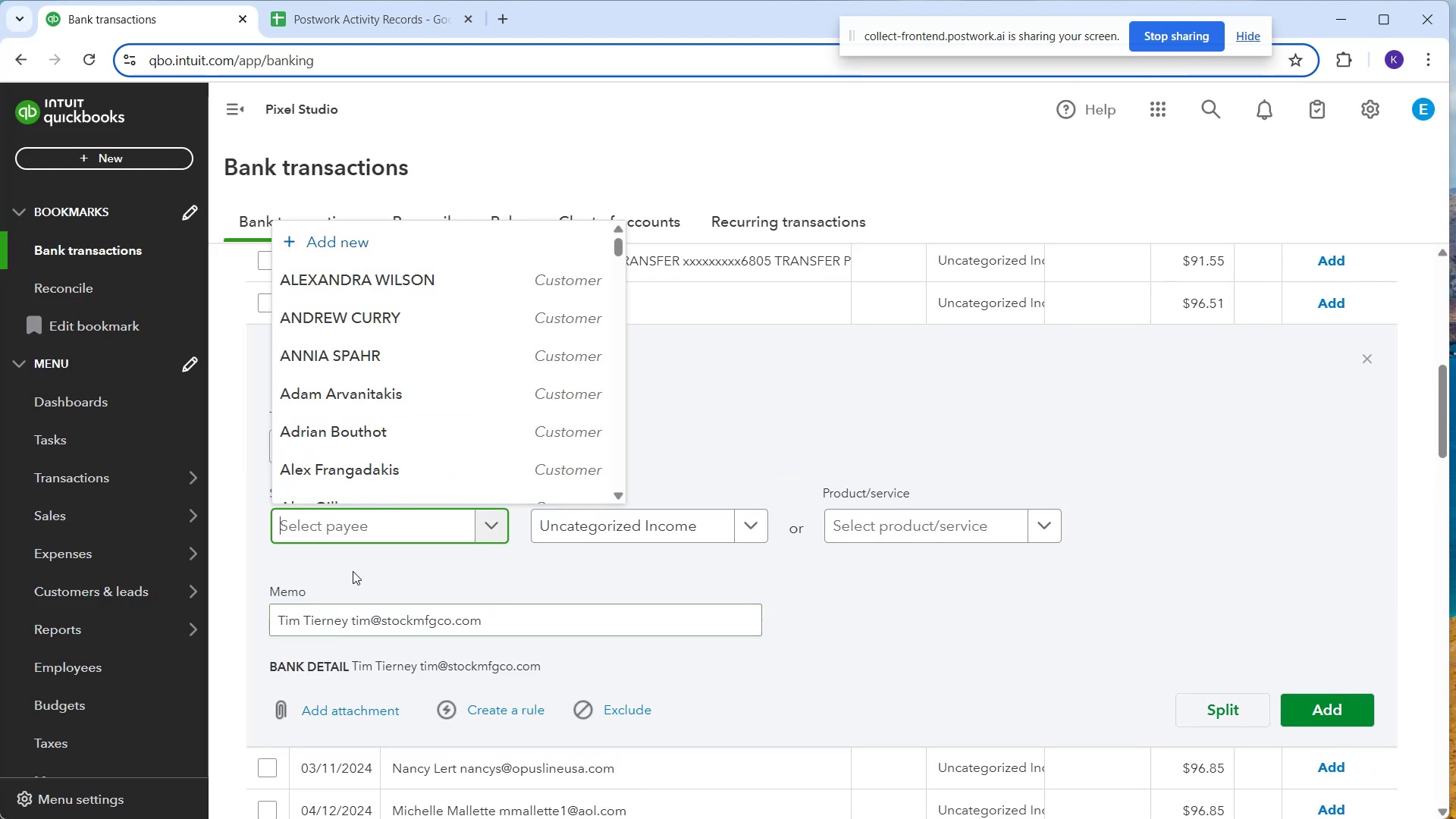 
type(Tim Tier)
 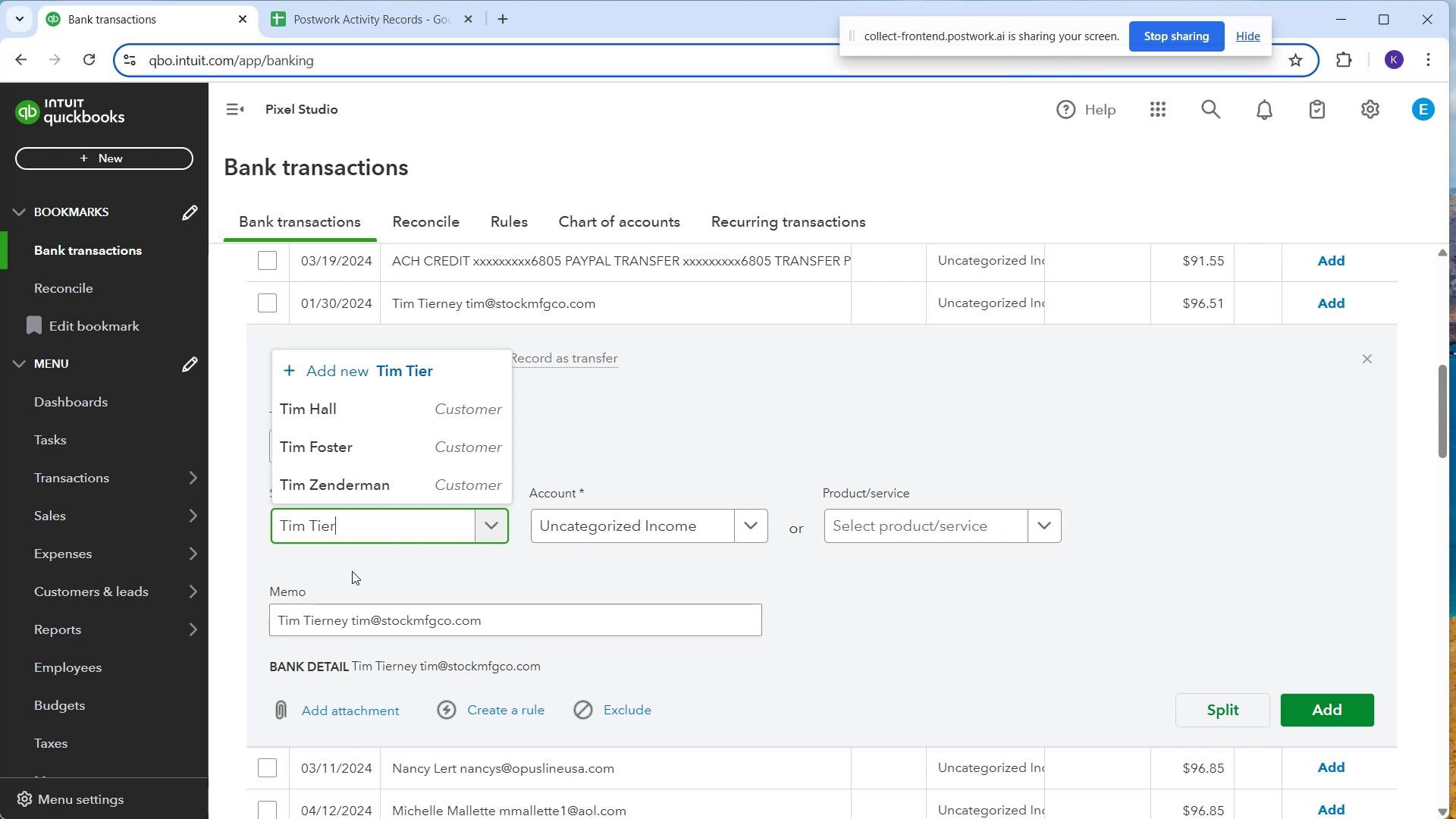 
type(ney)
 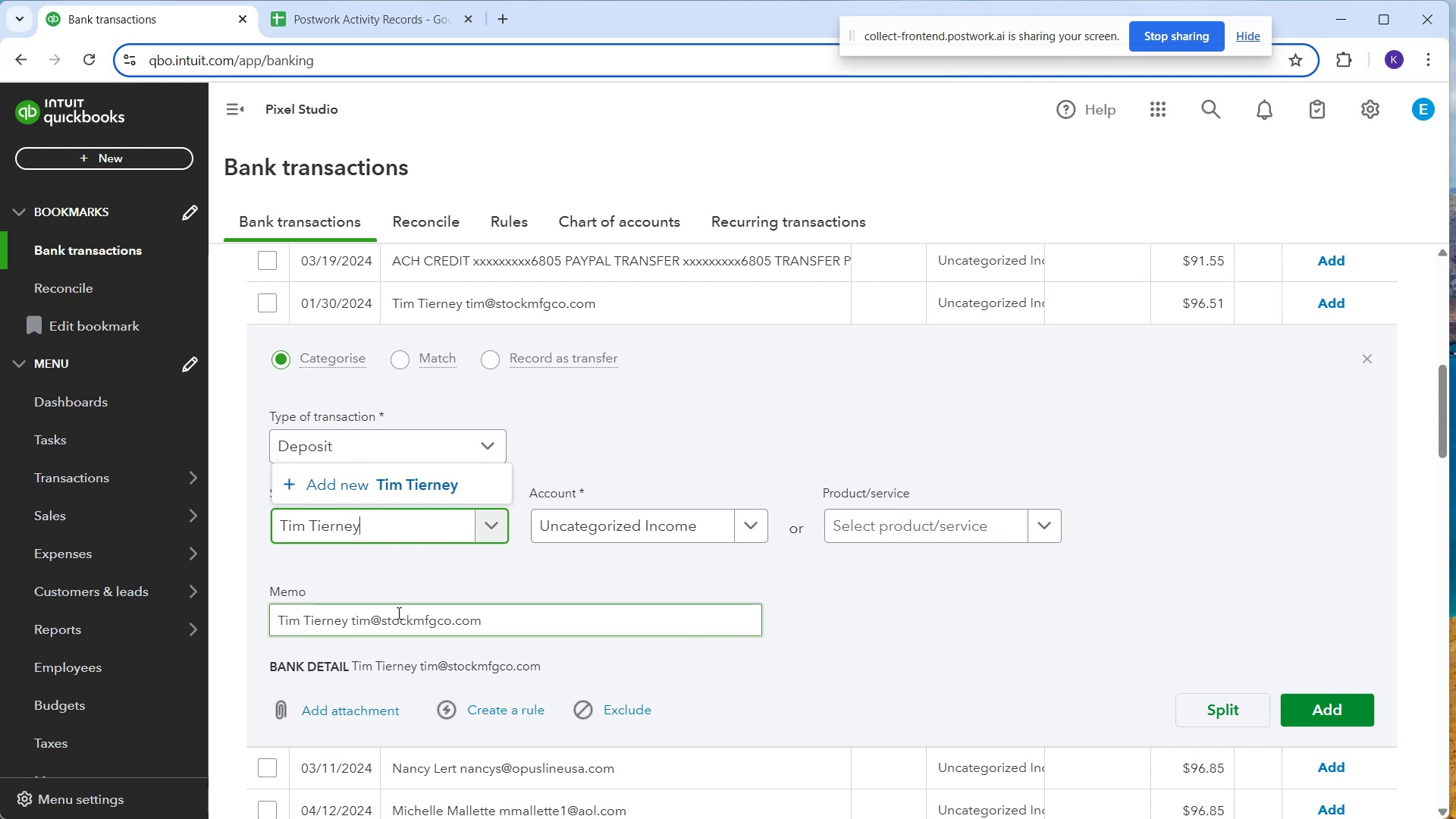 
wait(5.12)
 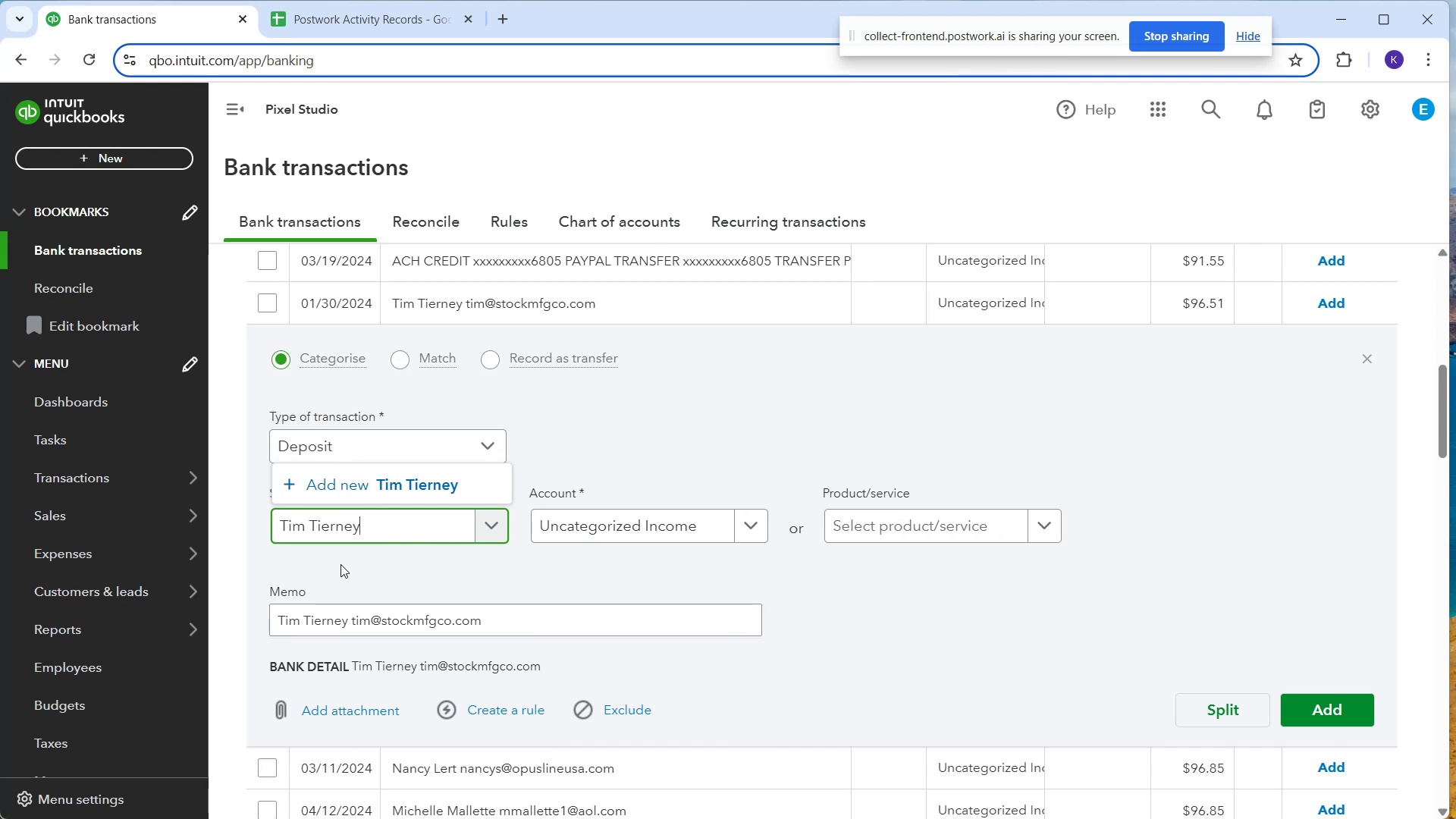 
left_click_drag(start_coordinate=[472, 482], to_coordinate=[466, 487])
 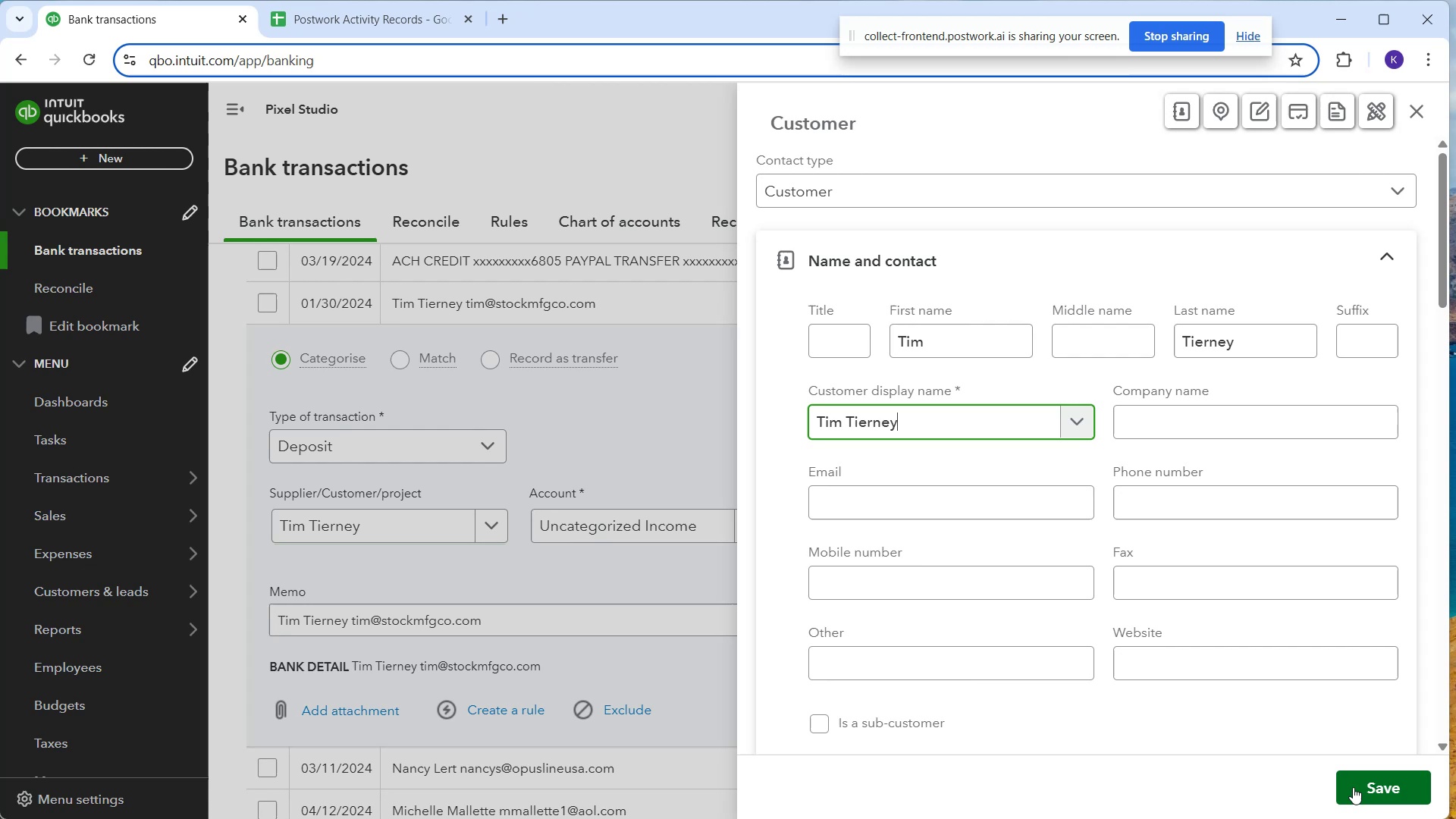 
left_click([1353, 787])
 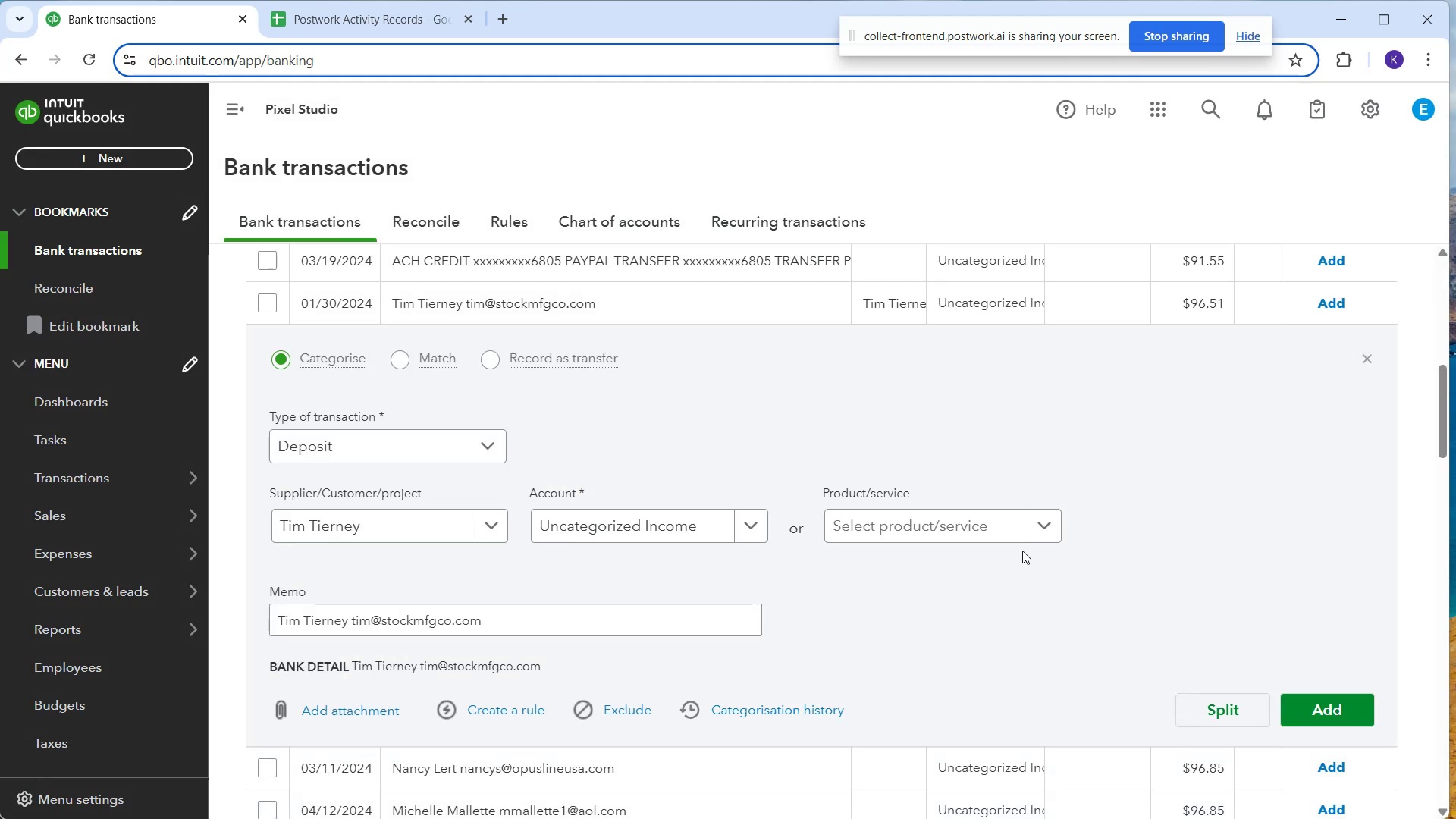 
left_click_drag(start_coordinate=[731, 524], to_coordinate=[727, 526])
 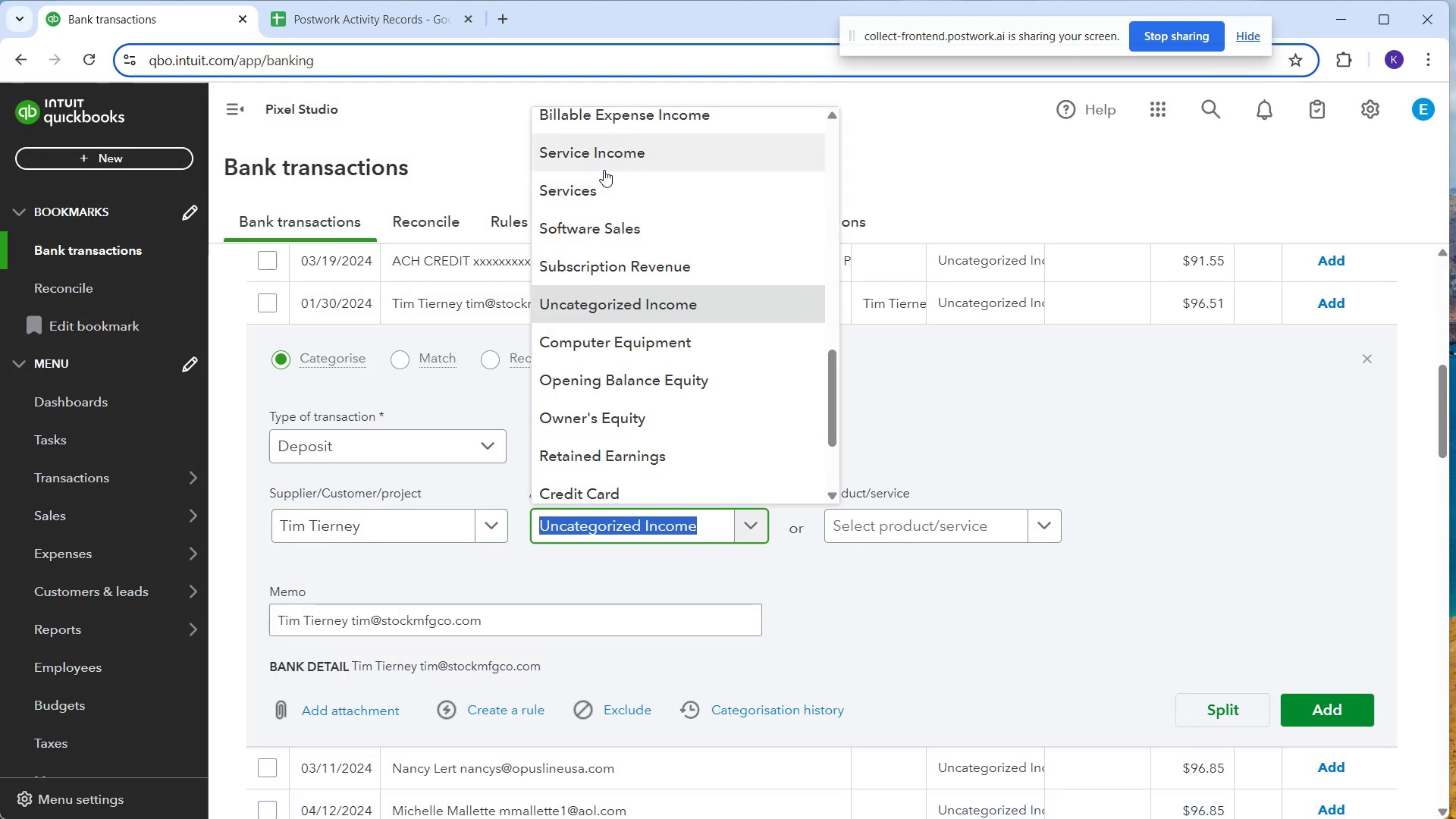 
left_click([626, 240])
 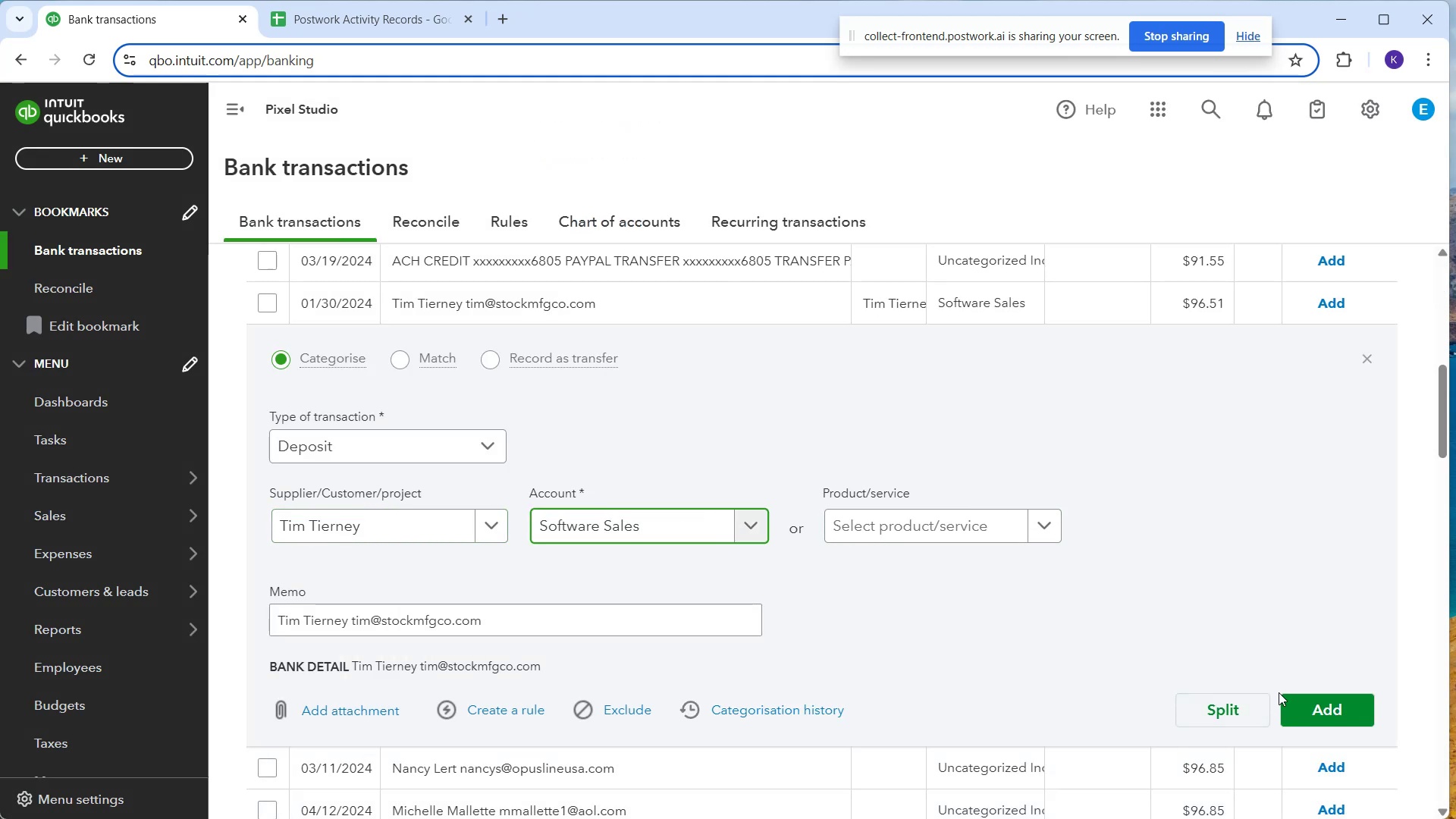 
left_click([1292, 705])
 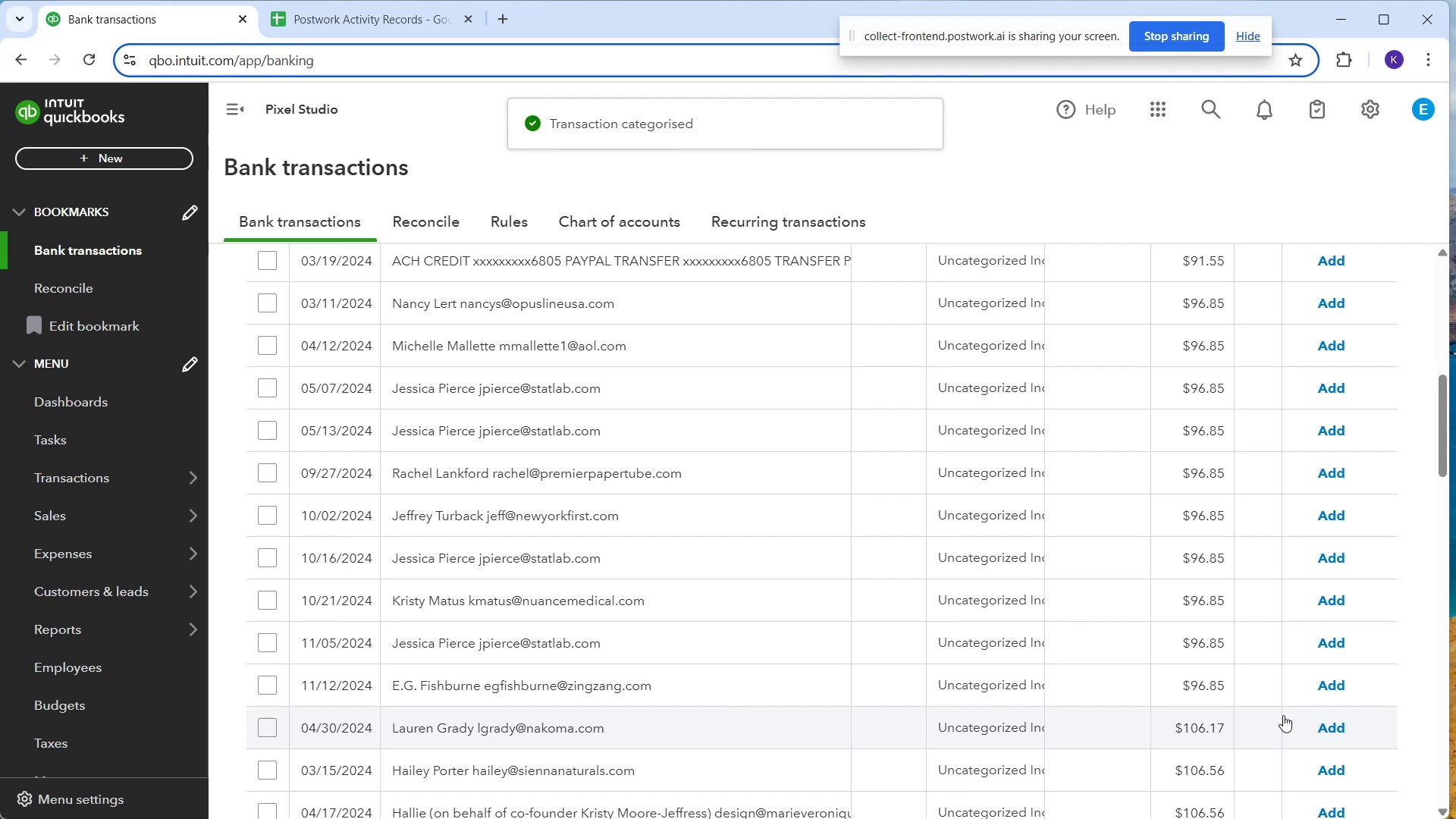 
wait(5.95)
 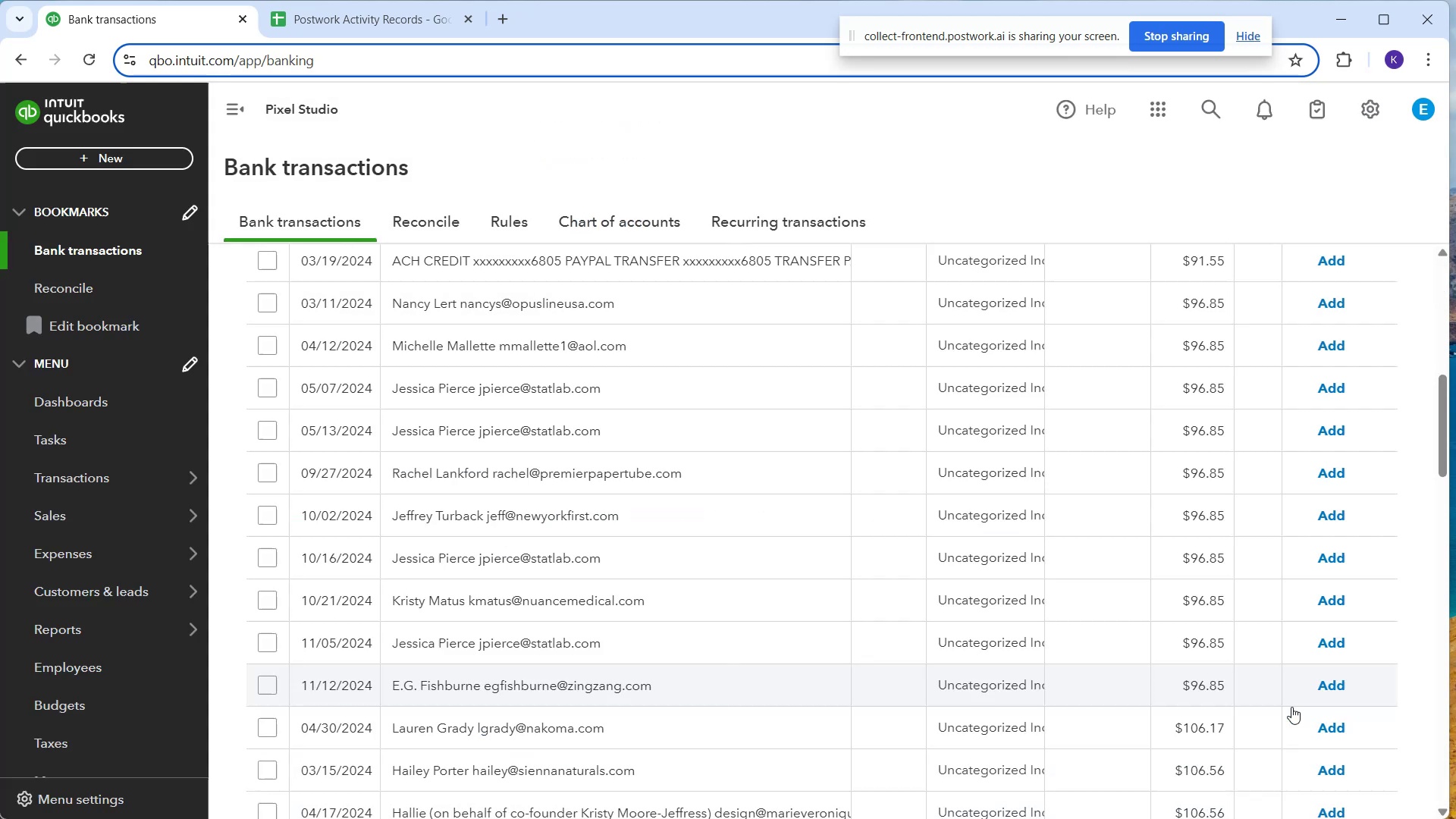 
left_click([792, 307])
 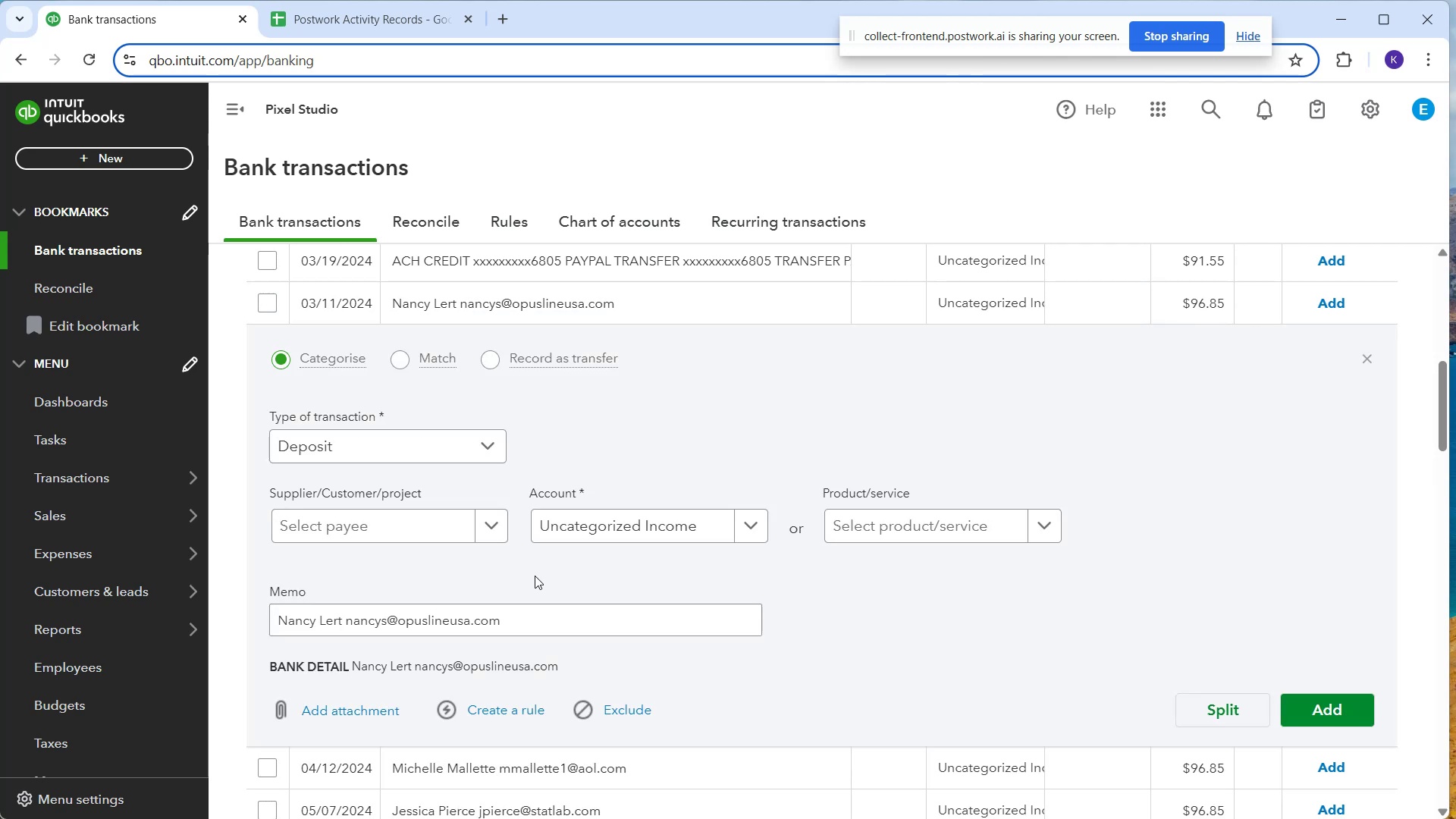 
left_click_drag(start_coordinate=[400, 548], to_coordinate=[391, 538])
 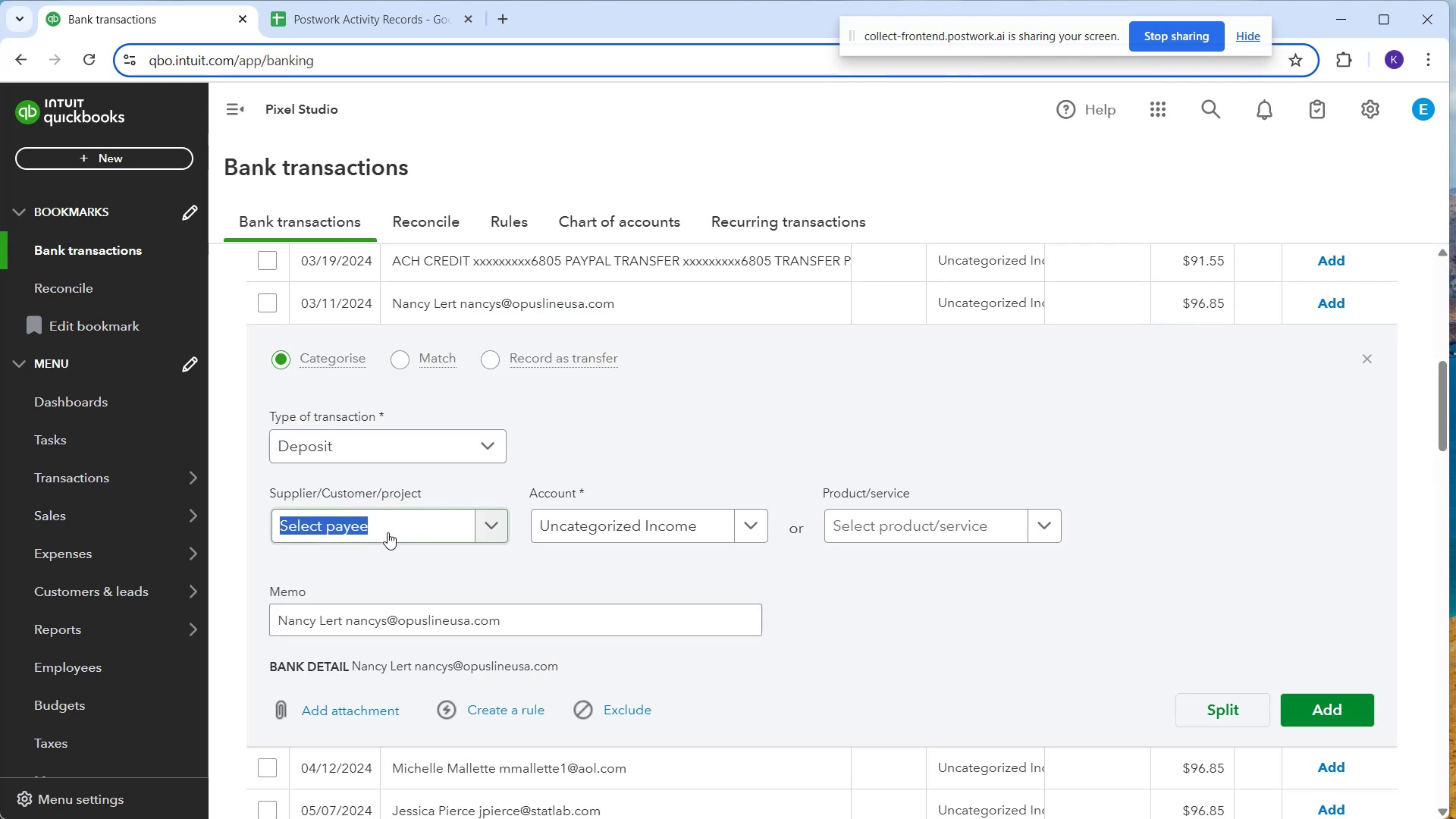 
double_click([388, 532])
 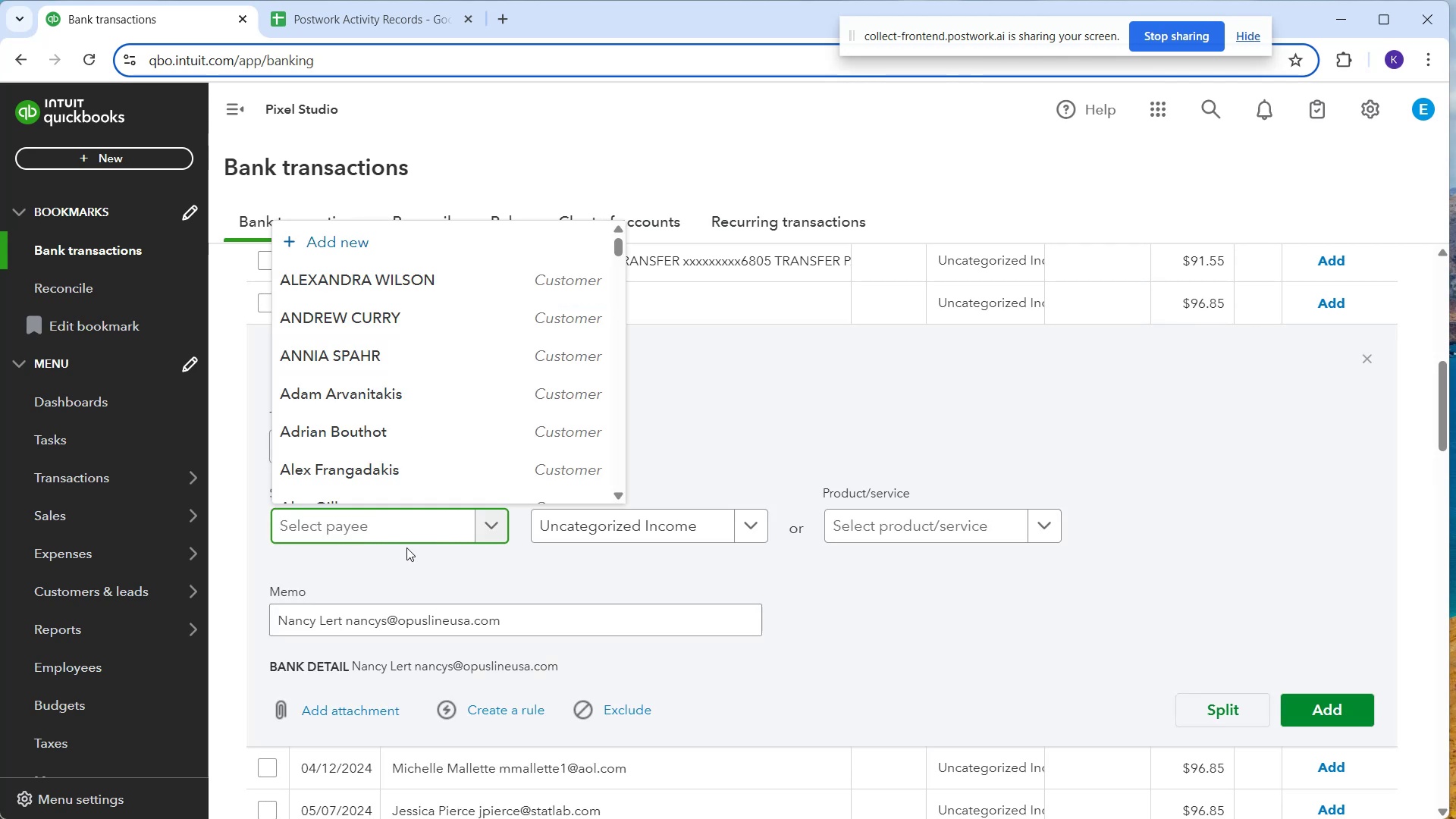 
type(Nancy Lert)
 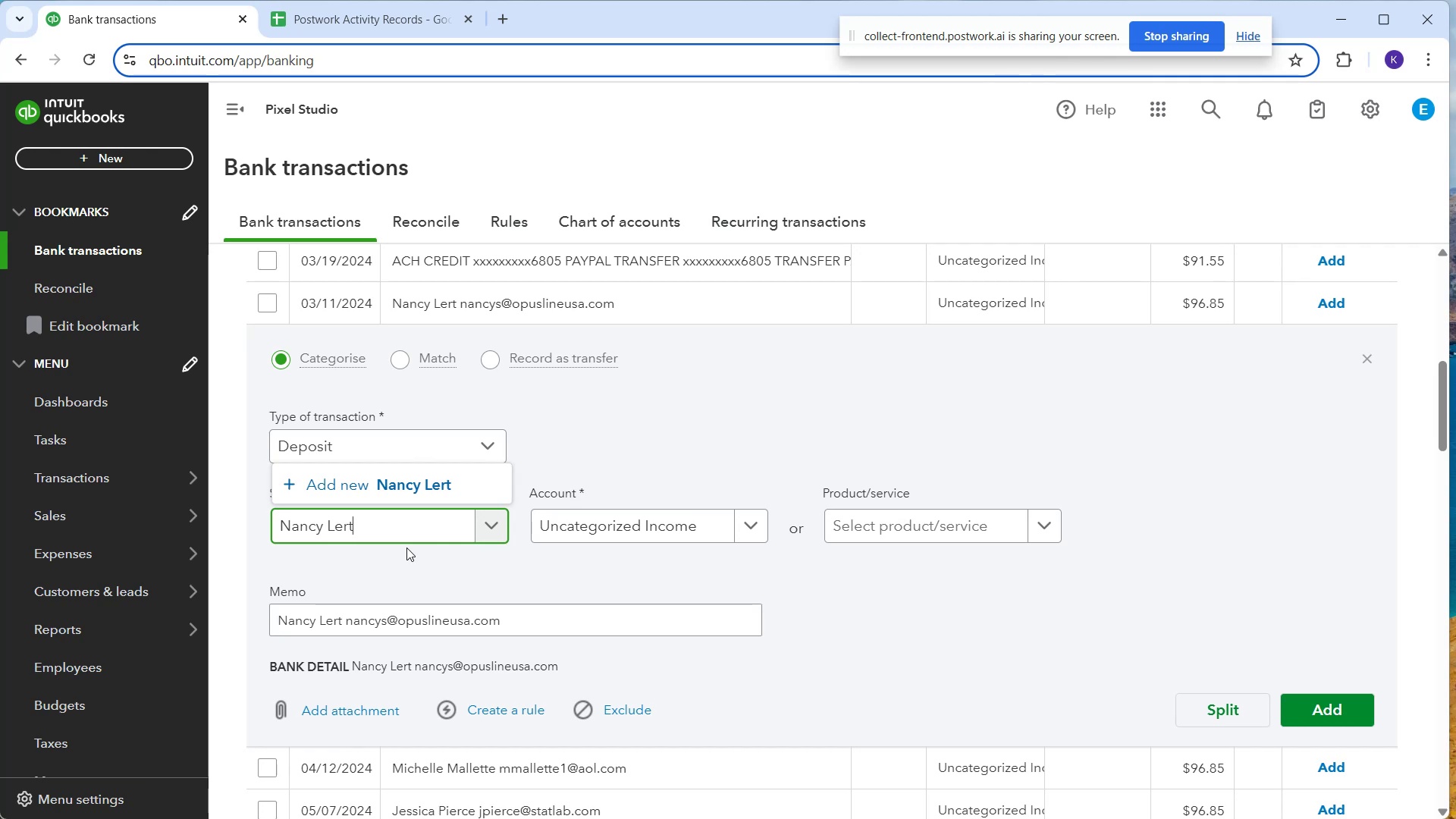 
left_click([378, 493])
 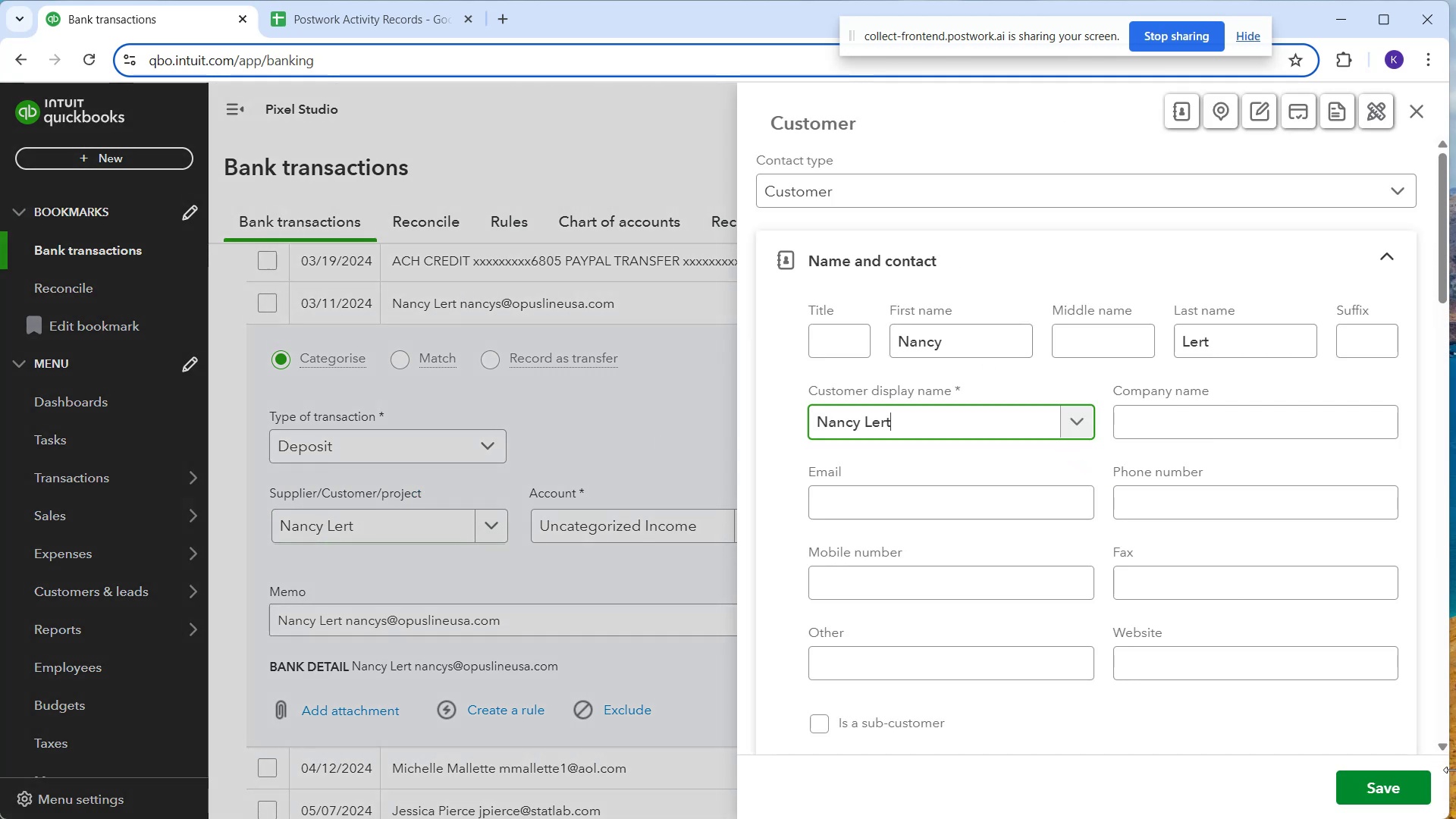 
left_click_drag(start_coordinate=[1421, 793], to_coordinate=[1417, 792])
 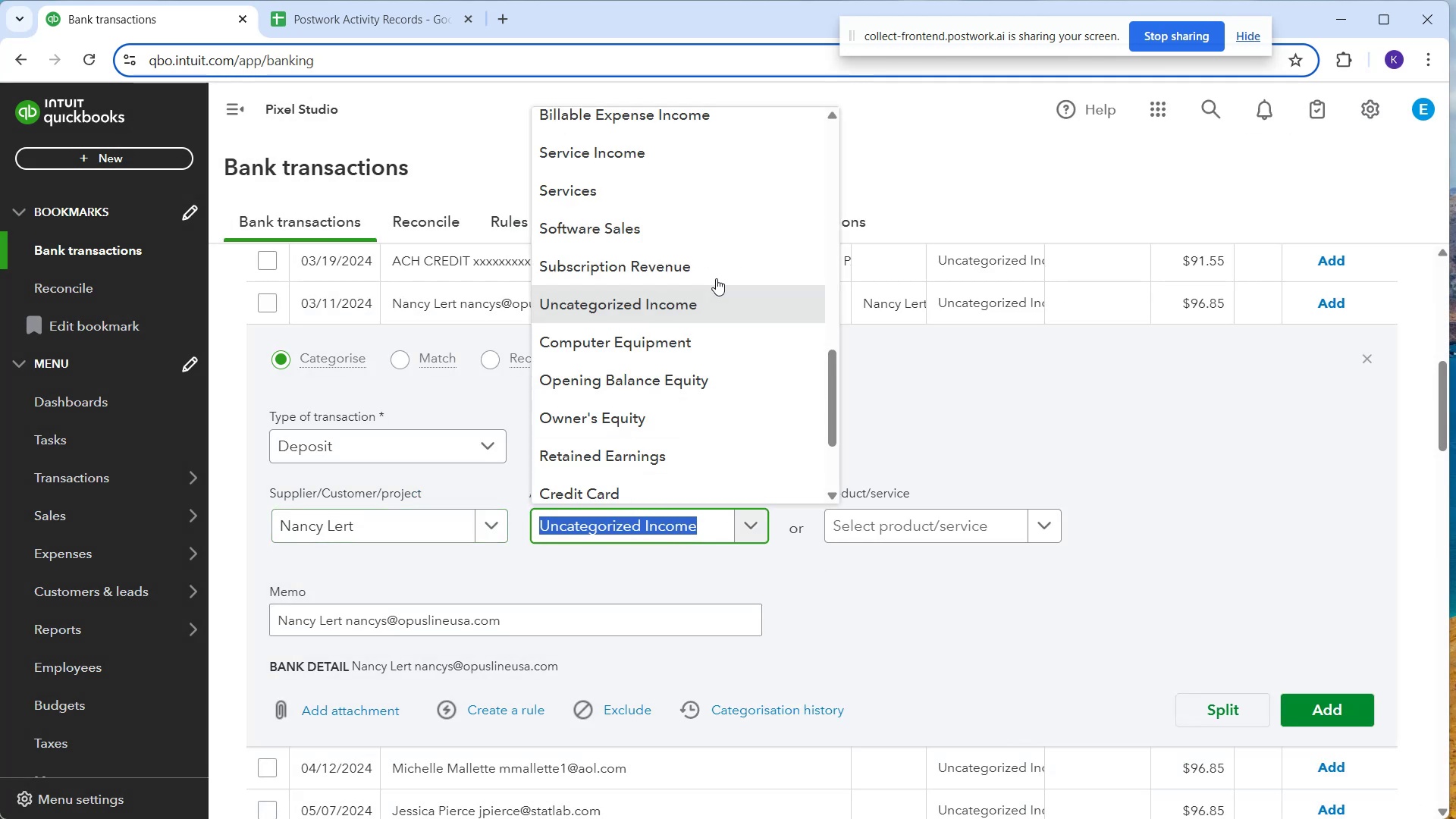 
left_click([716, 223])
 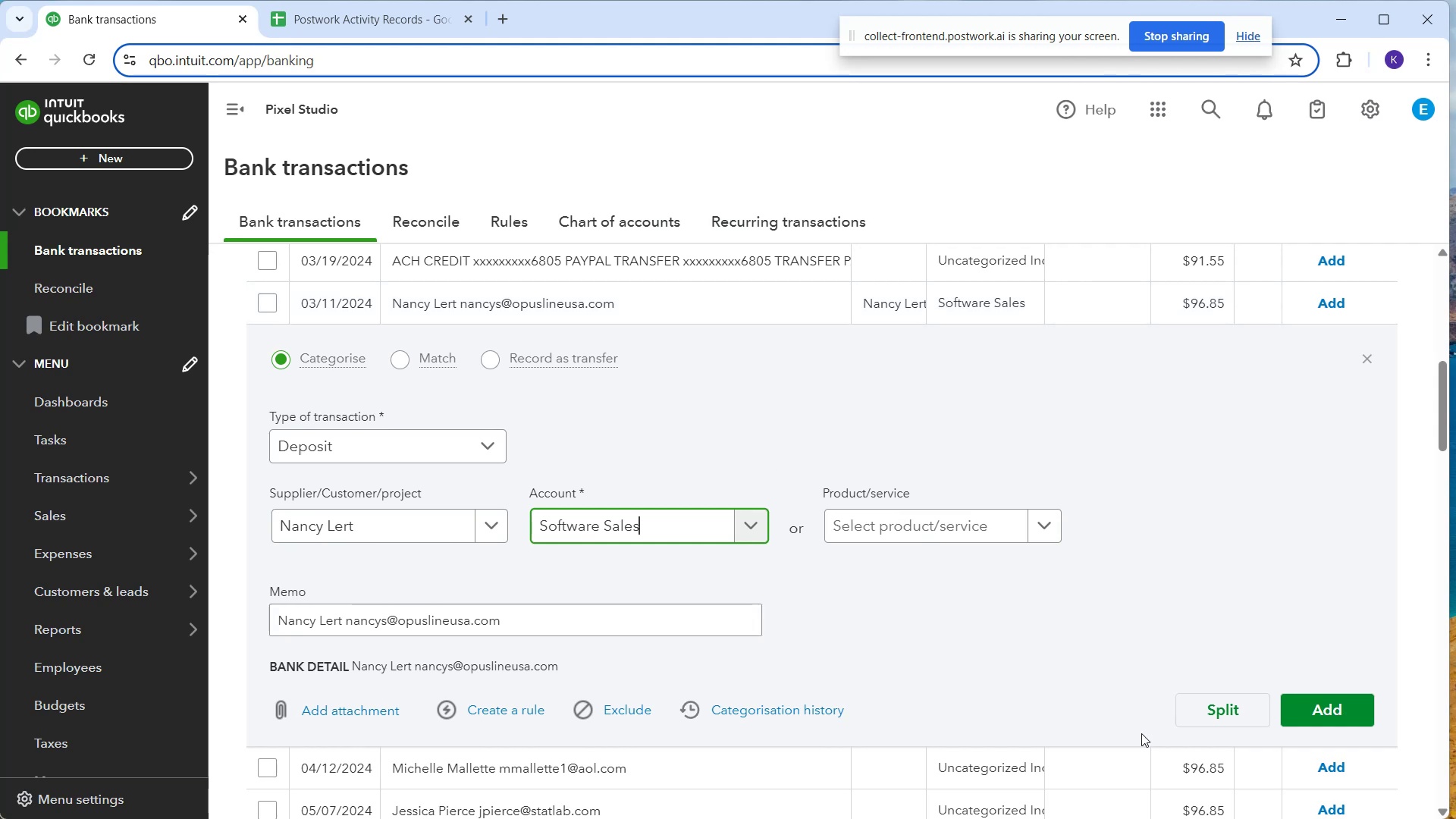 
left_click([1299, 717])
 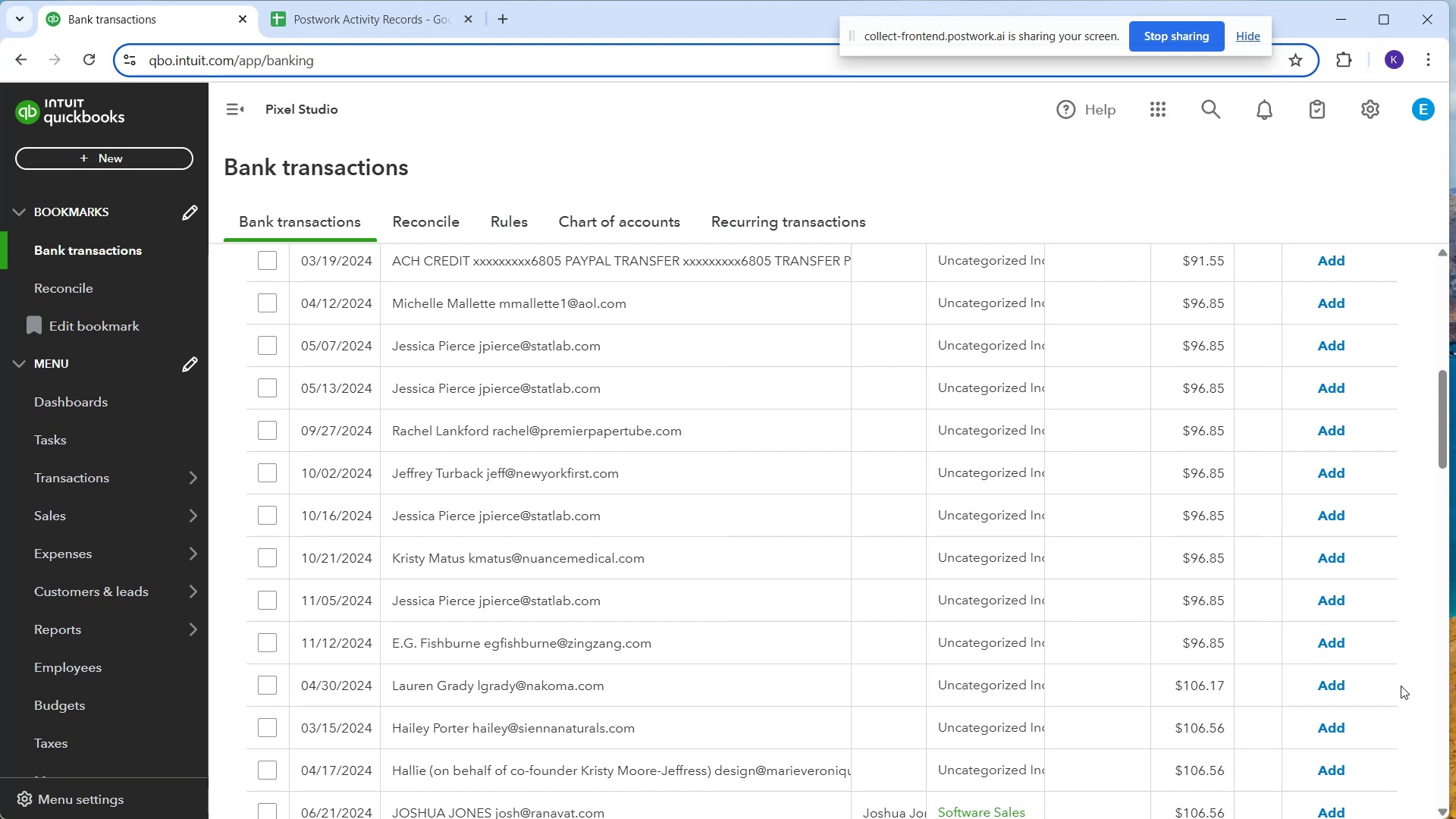 
wait(33.45)
 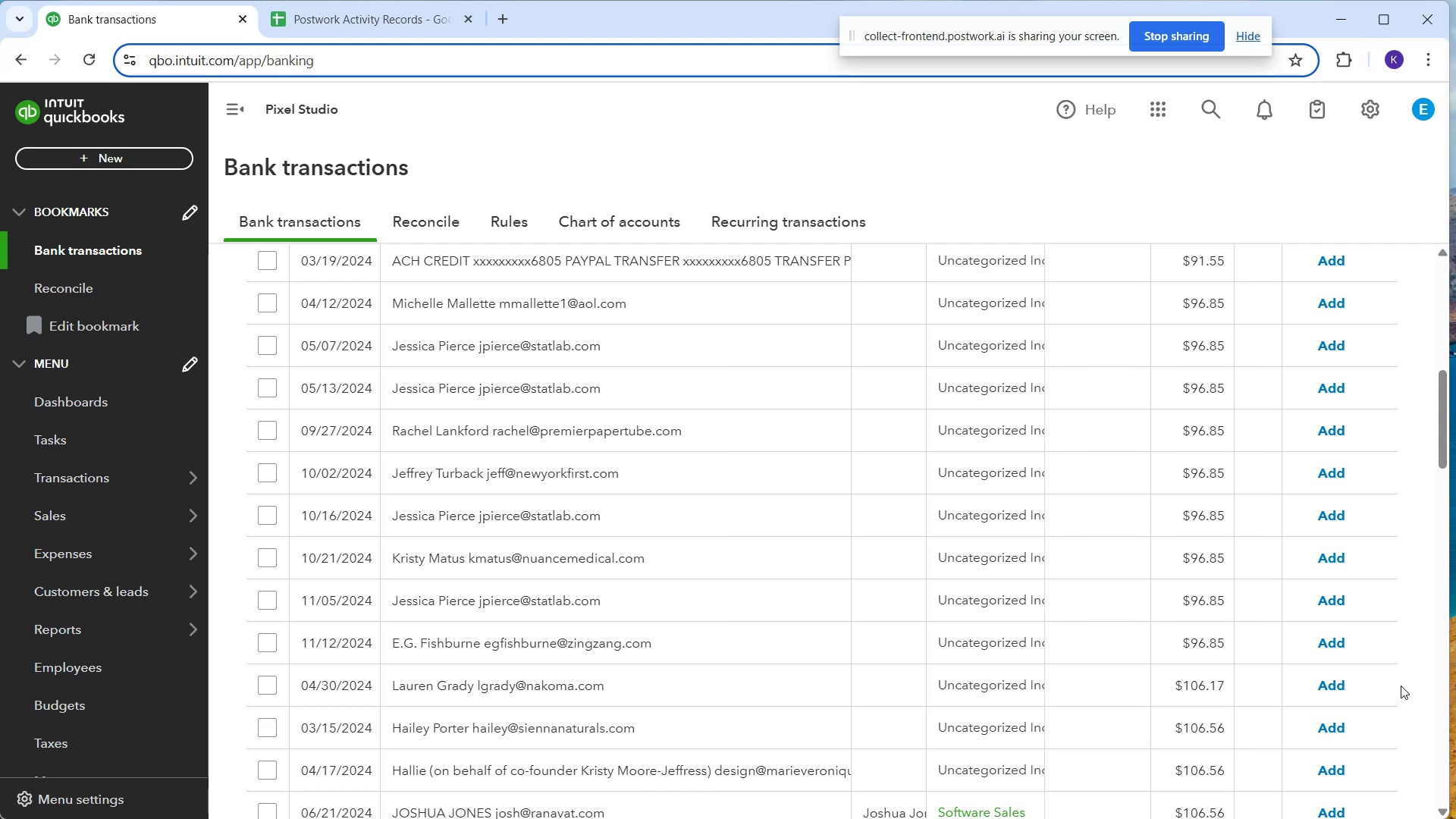 
left_click([410, 538])
 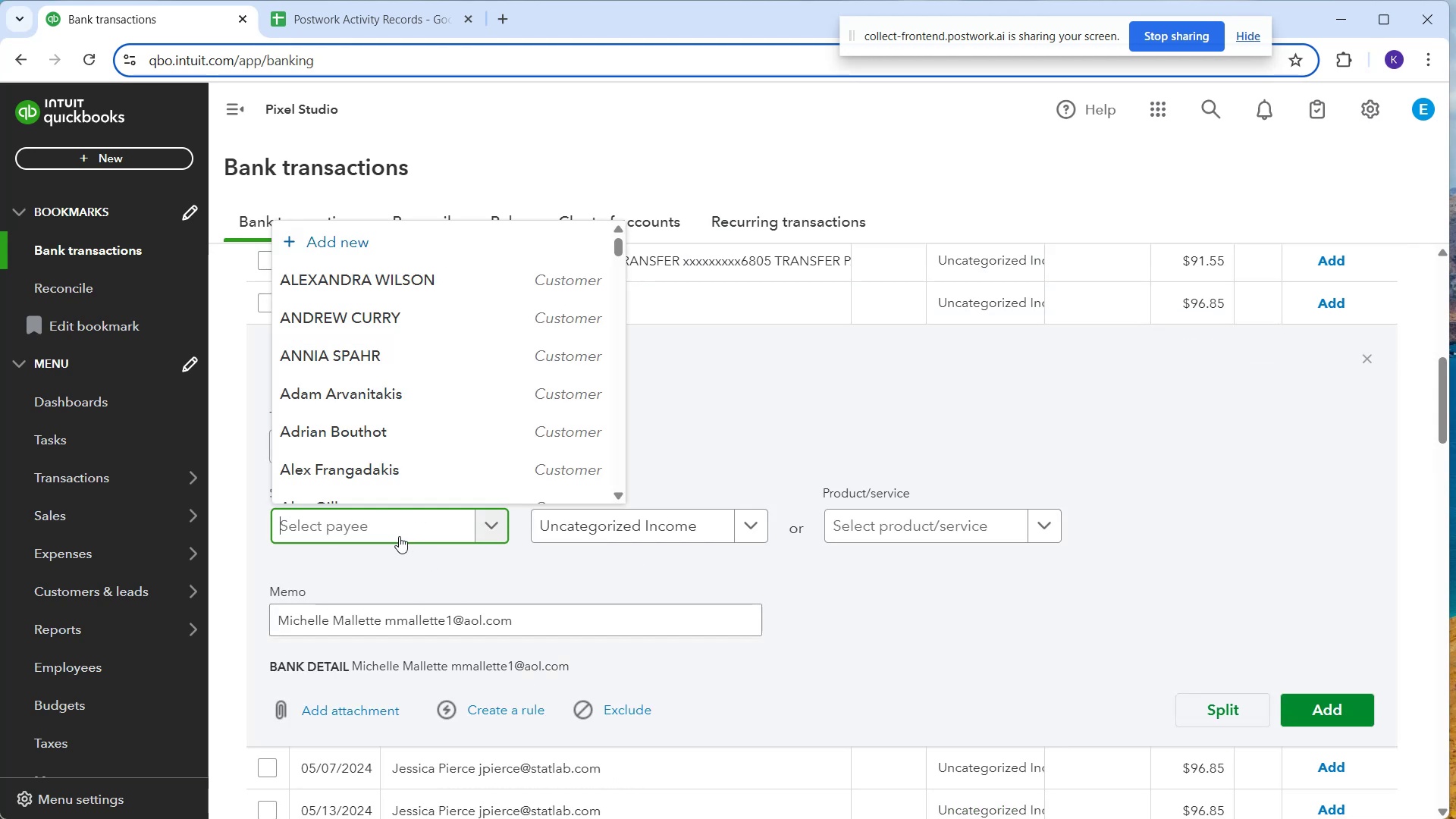 
type(Michelle Male)
key(Backspace)
type(lette)
 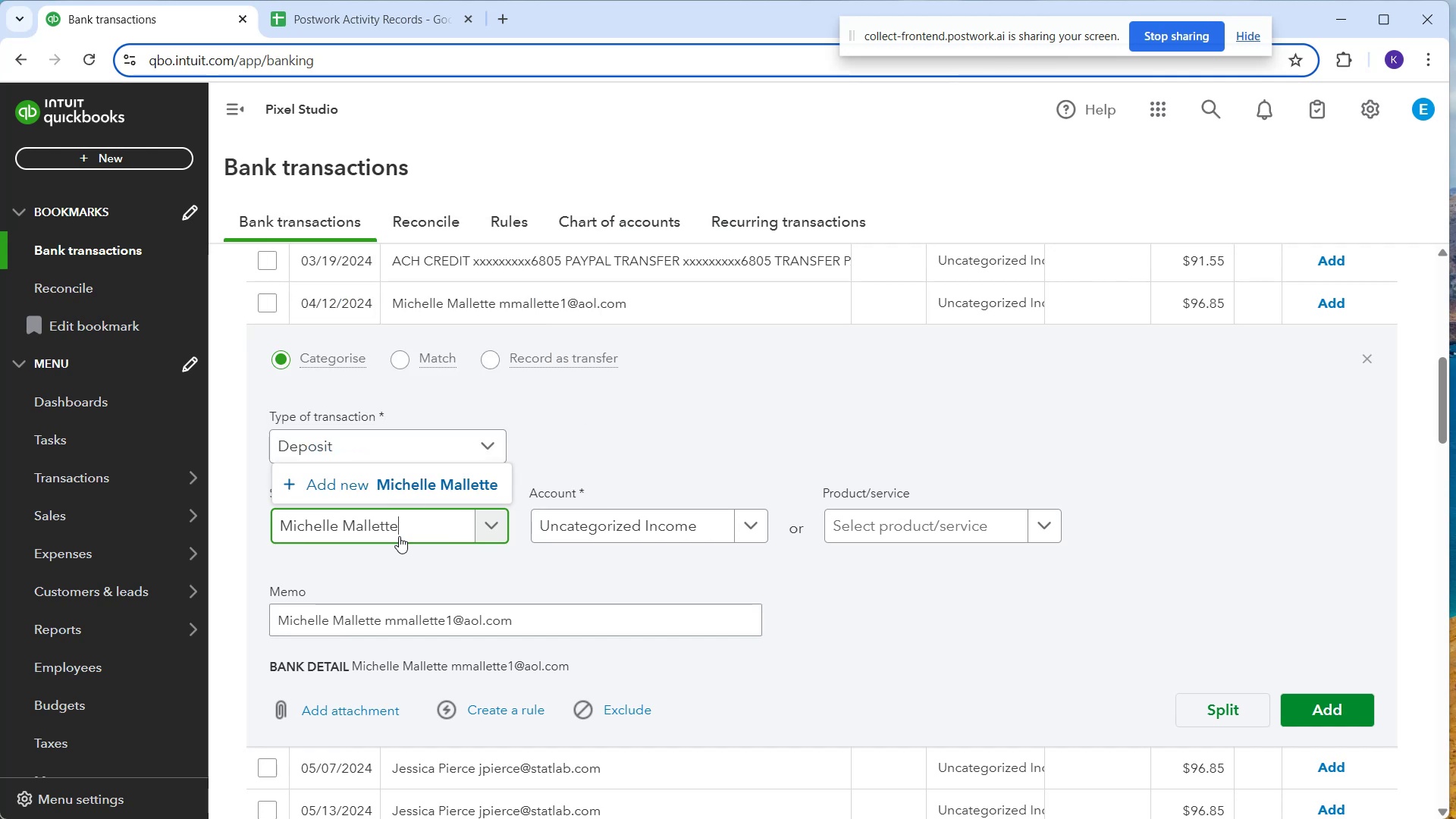 
left_click([464, 489])
 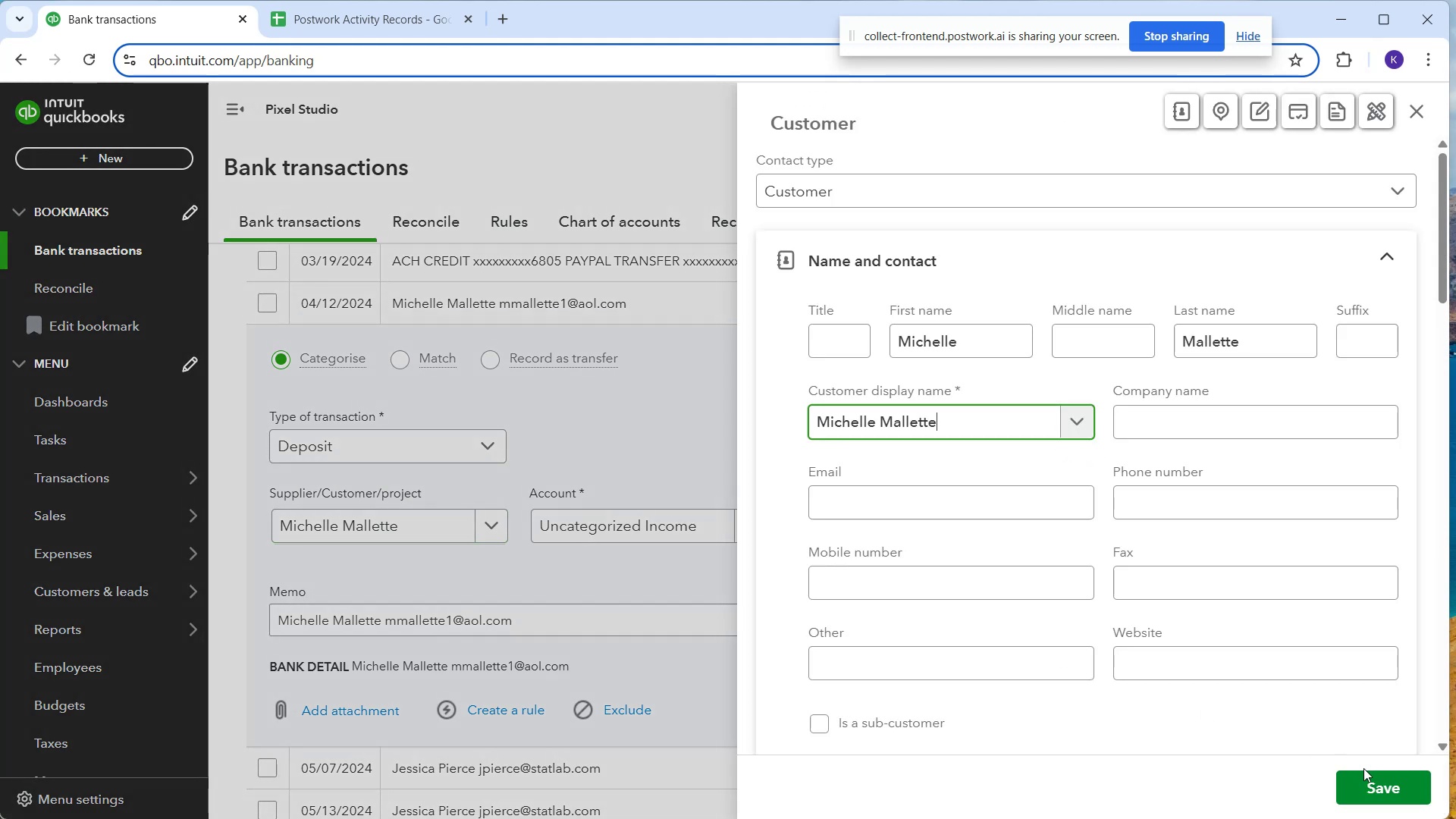 
left_click([1391, 785])
 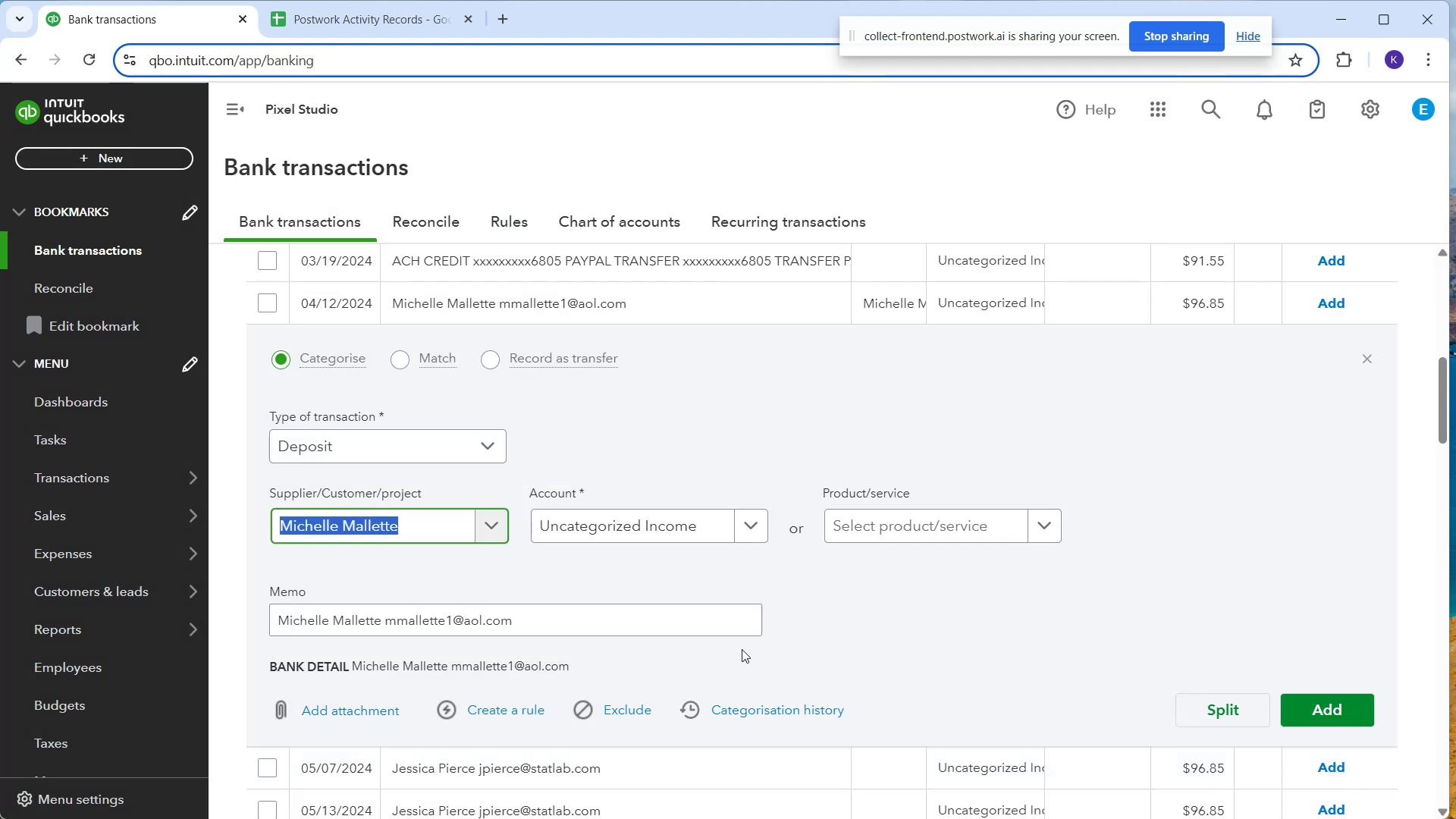 
left_click([602, 519])
 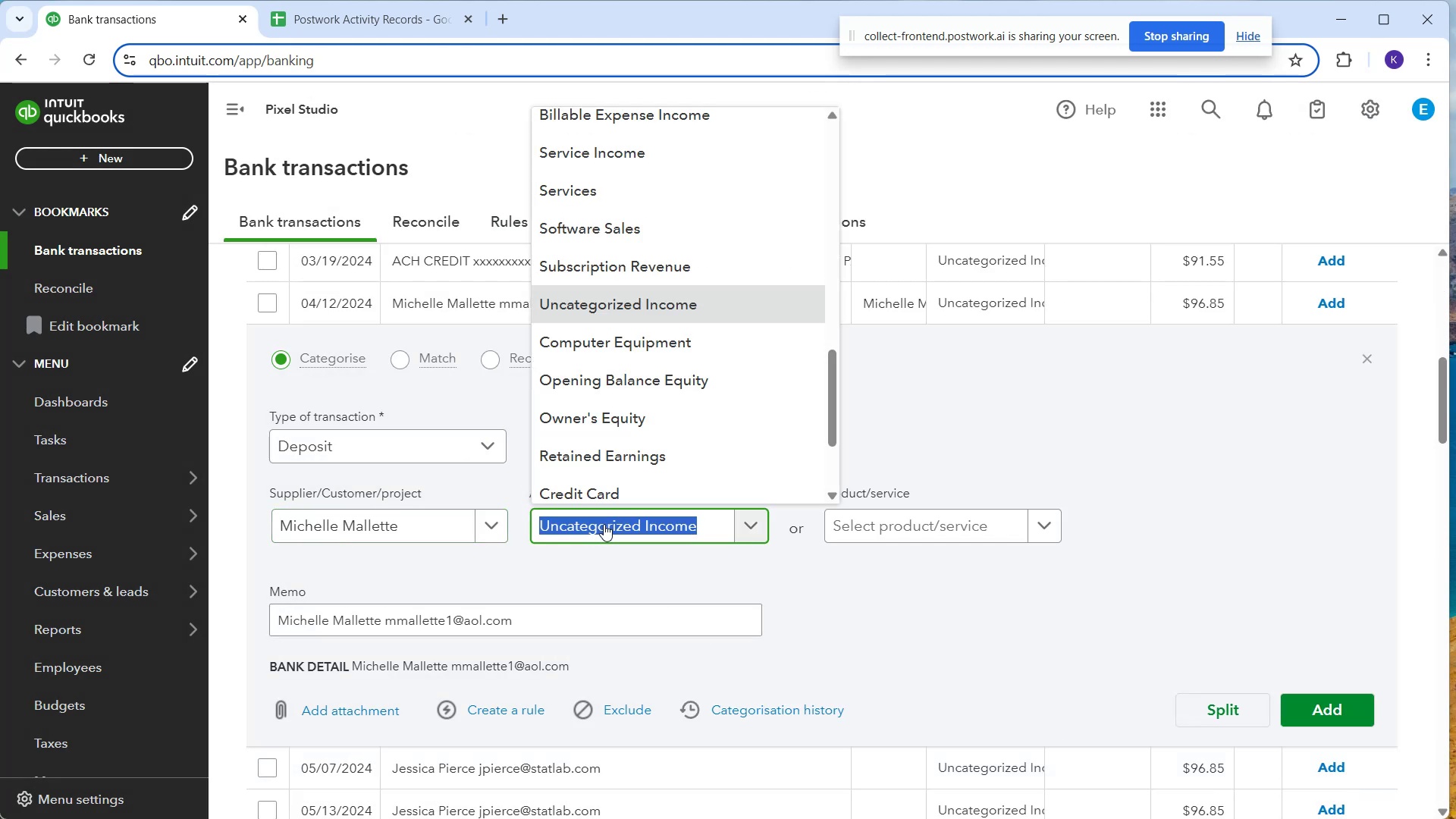 
key(S)
 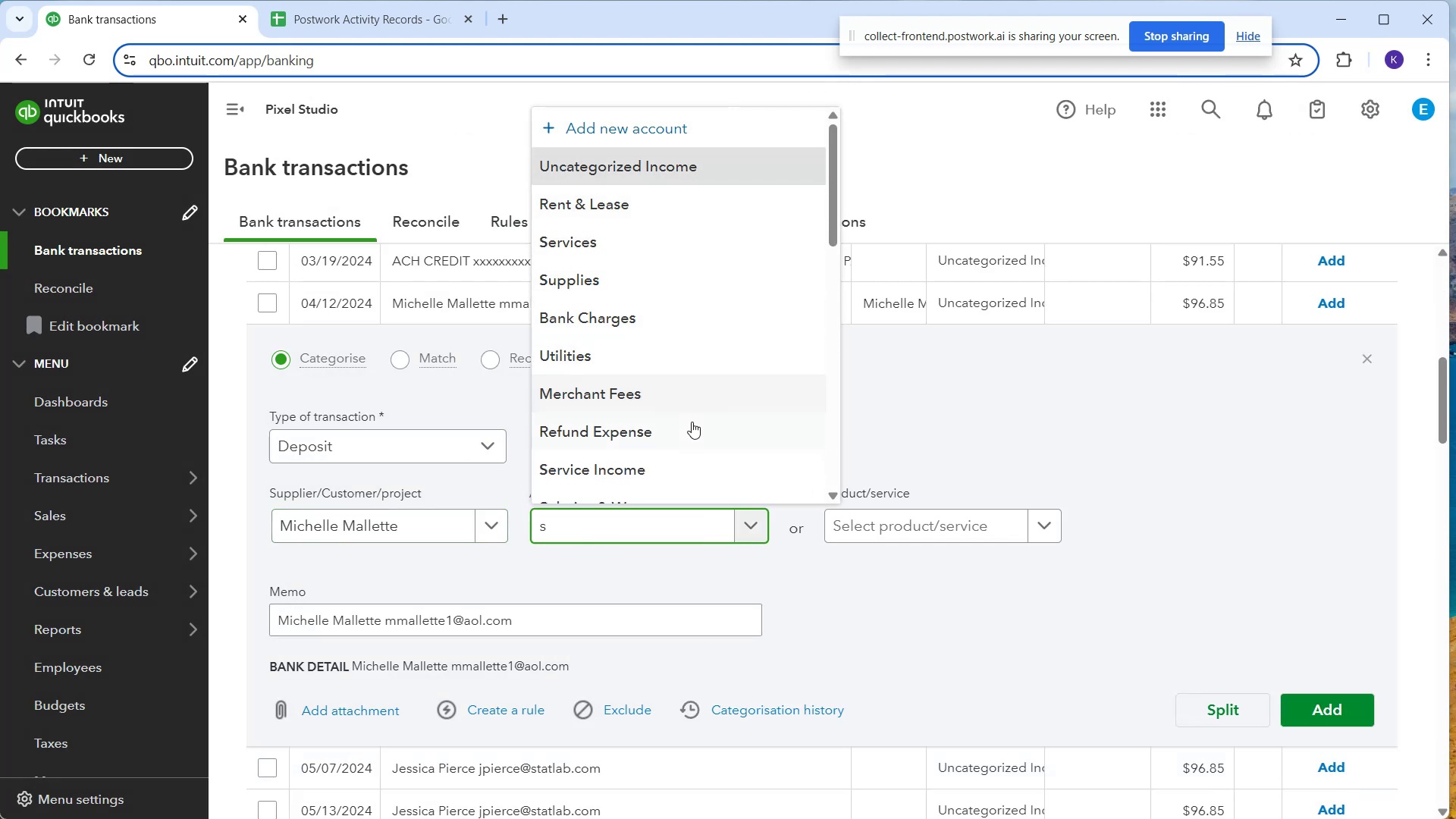 
scroll: coordinate [679, 452], scroll_direction: down, amount: 1.0
 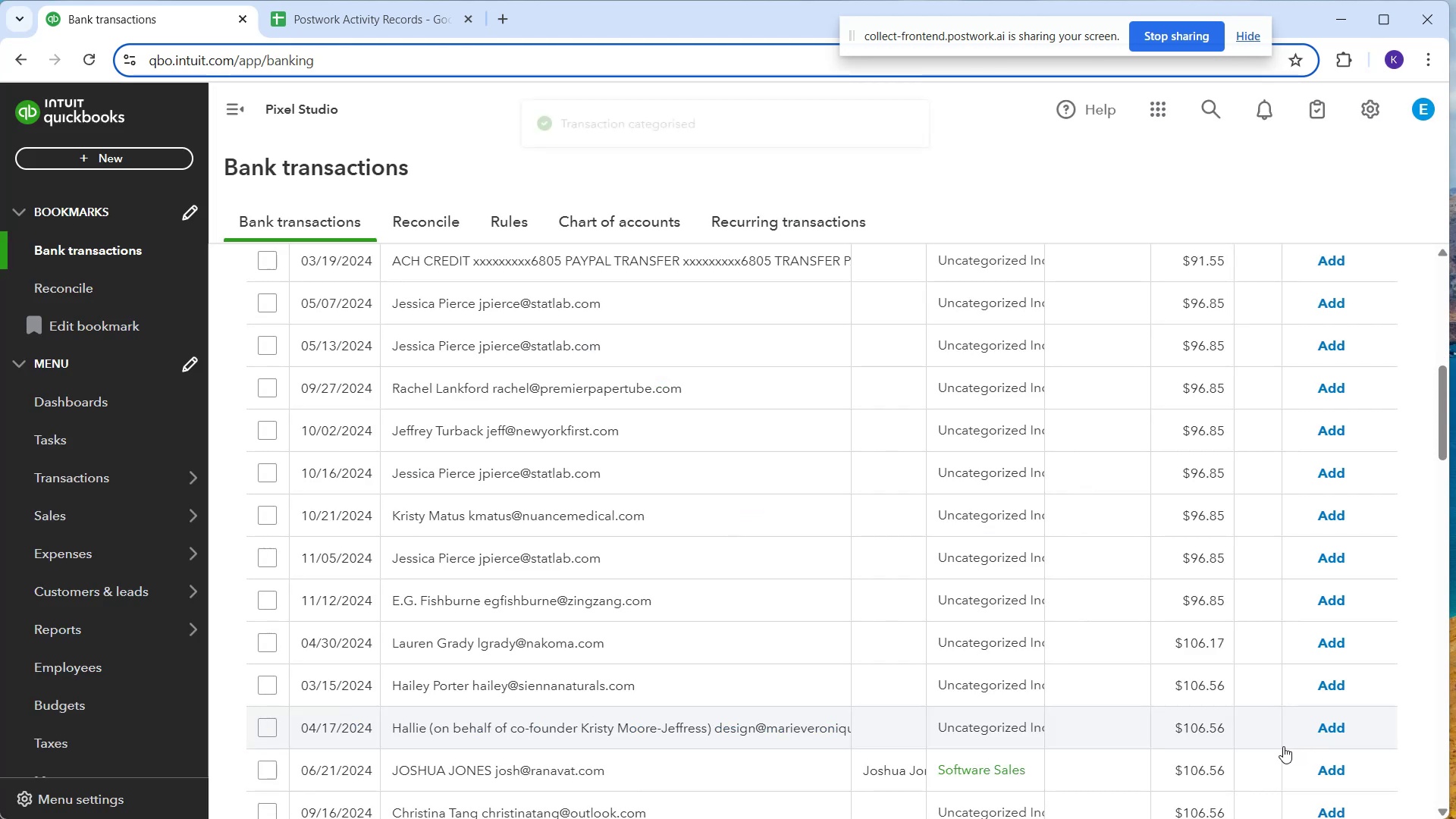 
wait(5.87)
 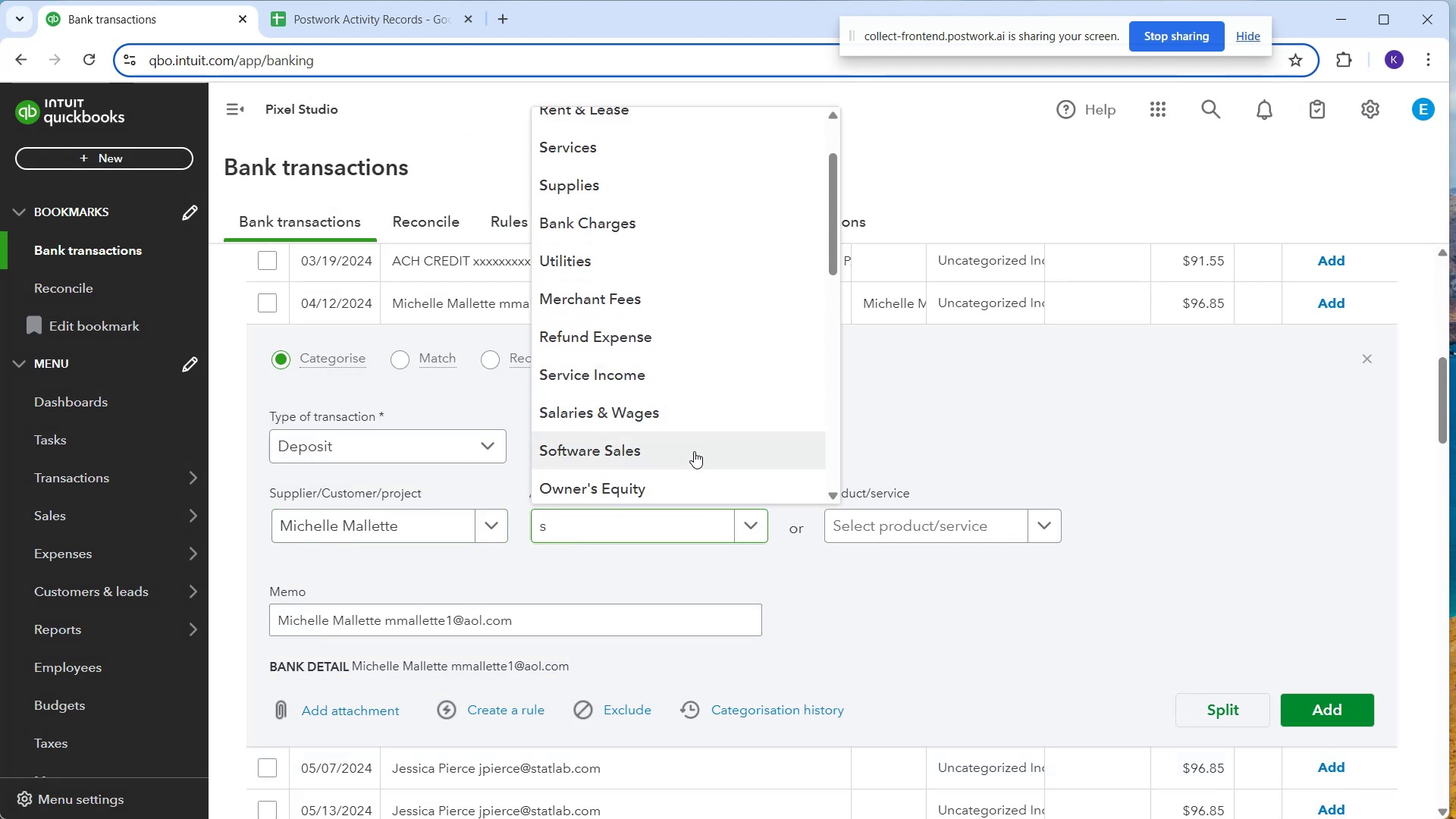 
left_click([685, 310])
 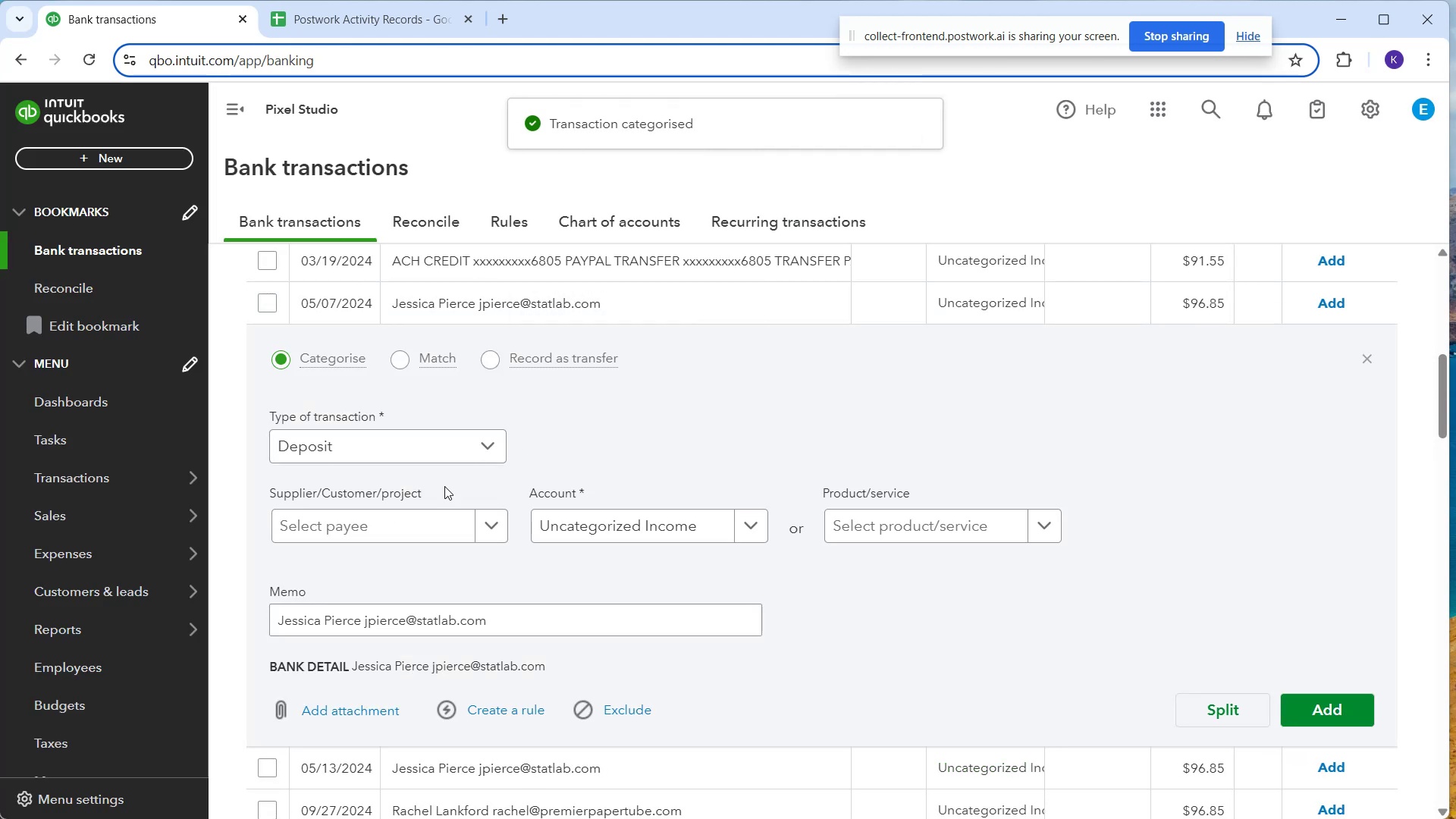 
left_click([394, 522])
 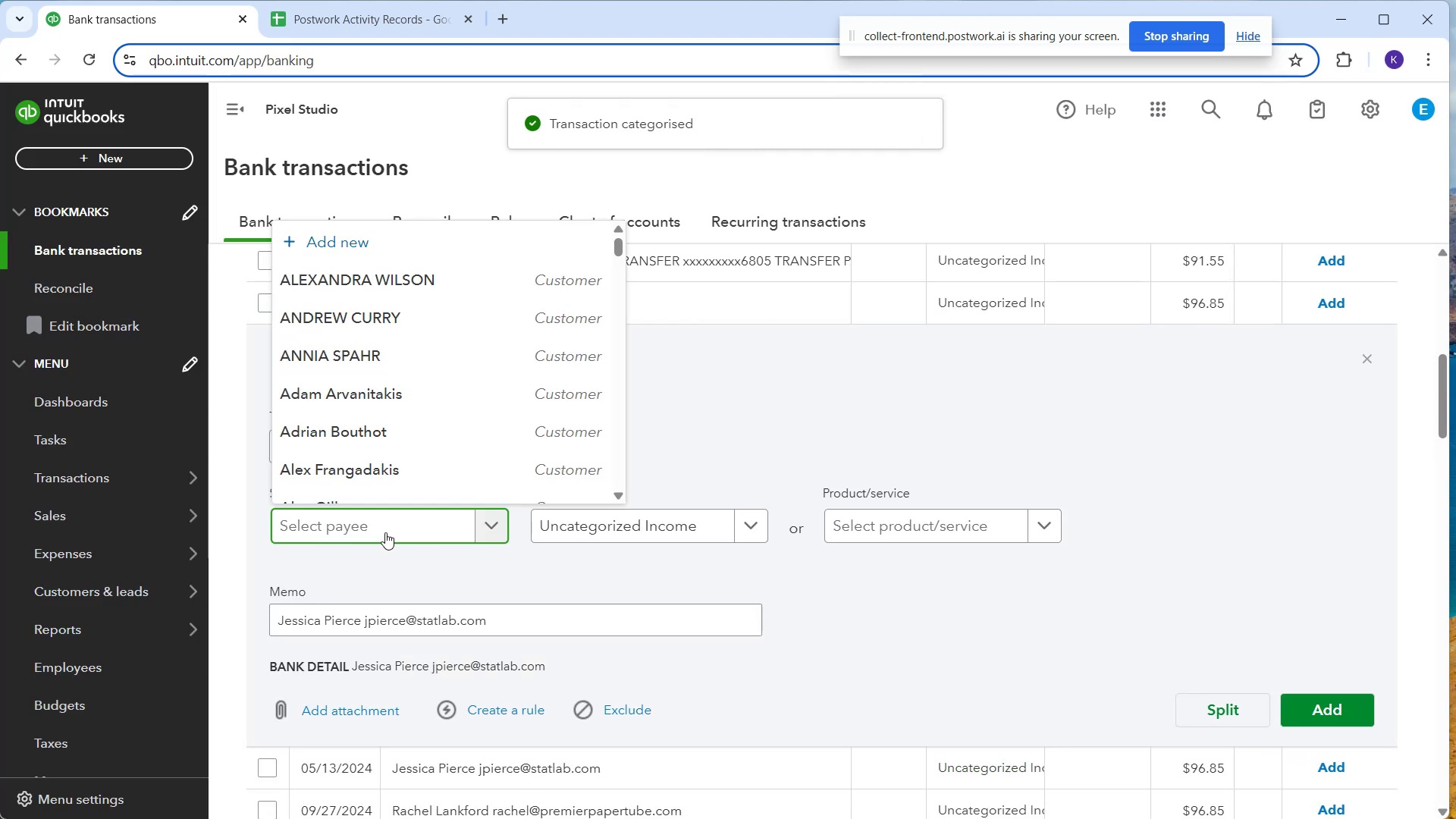 
type(Jessica Pierce)
 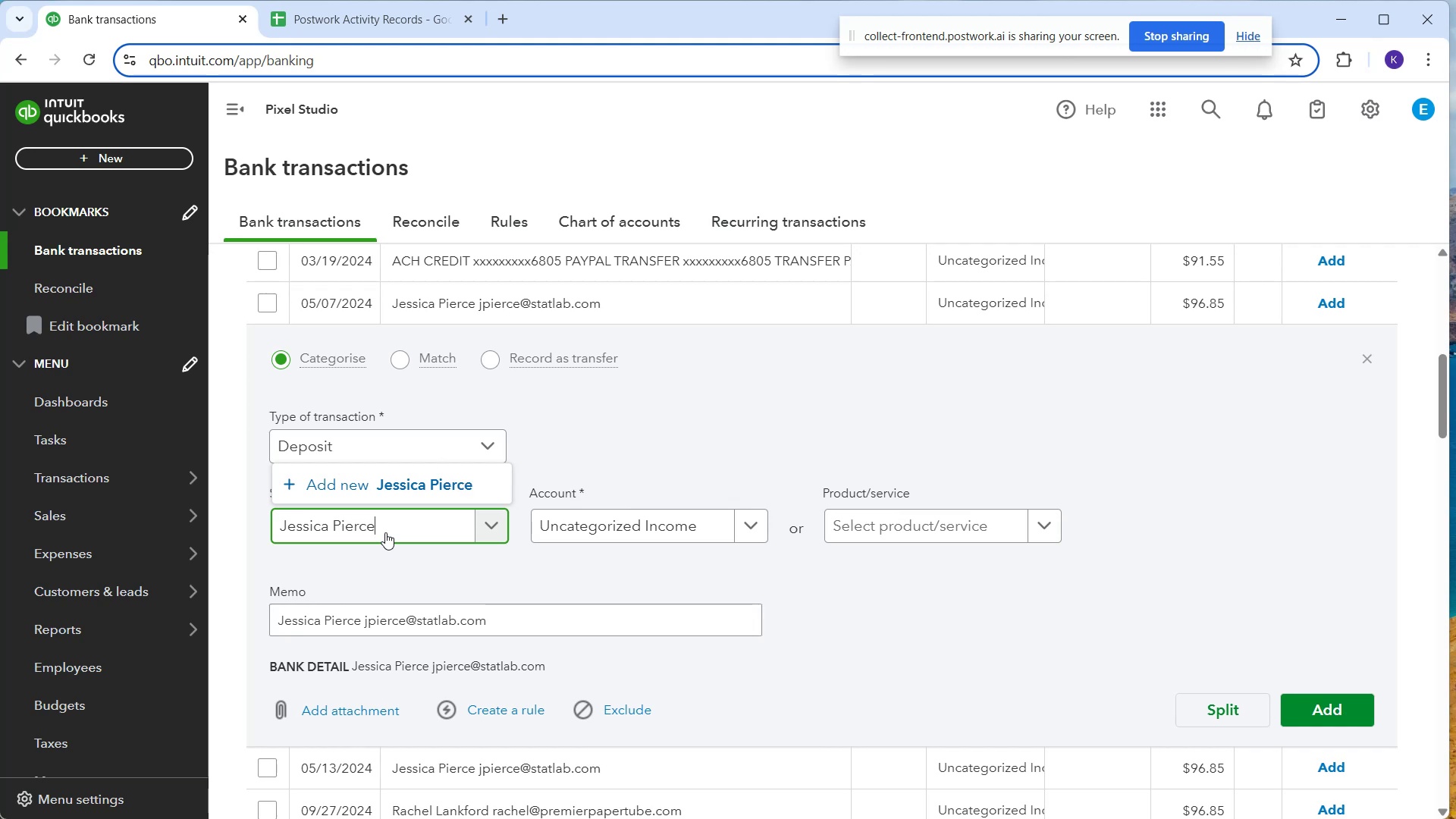 
wait(11.35)
 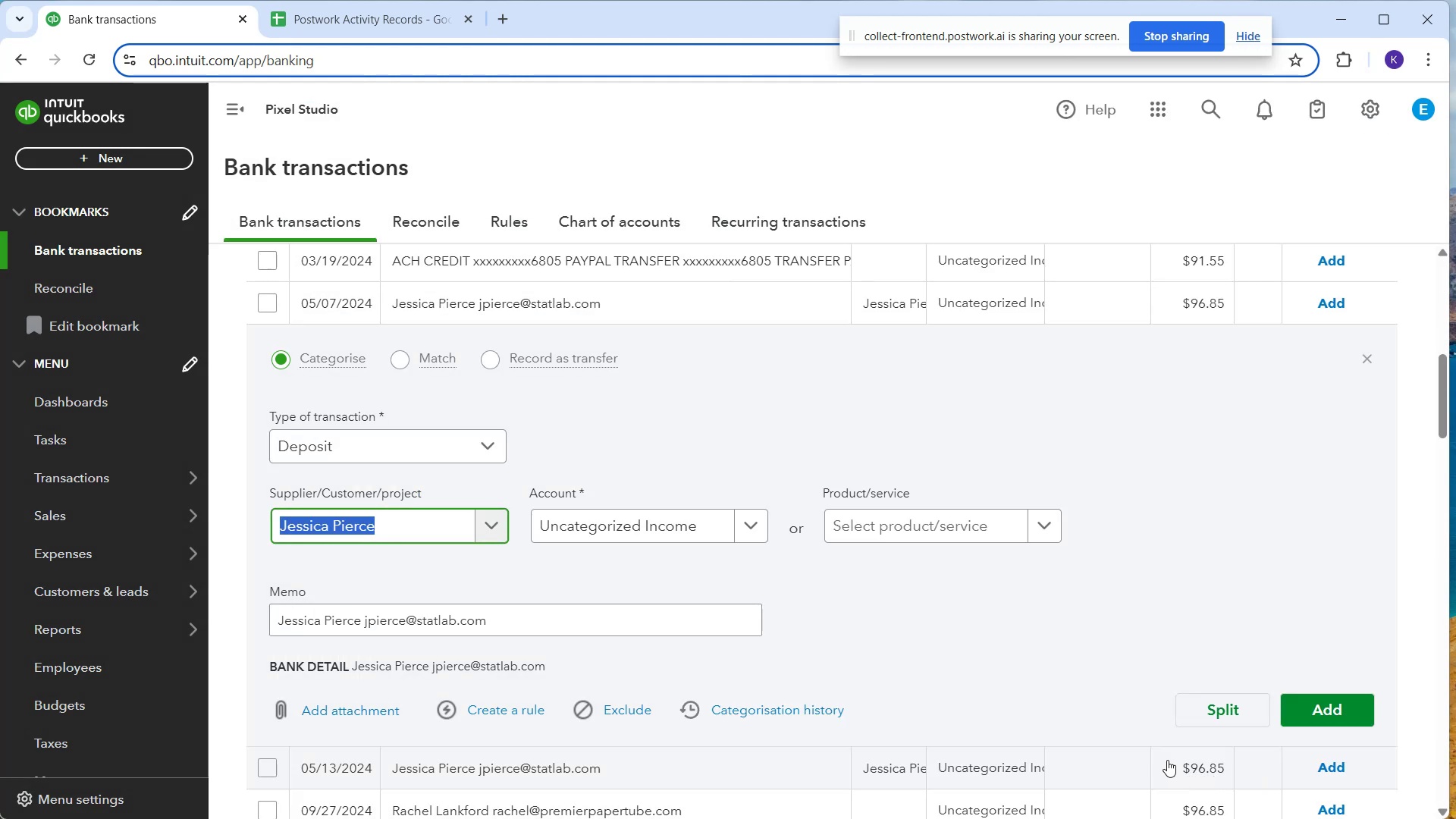 
left_click([657, 231])
 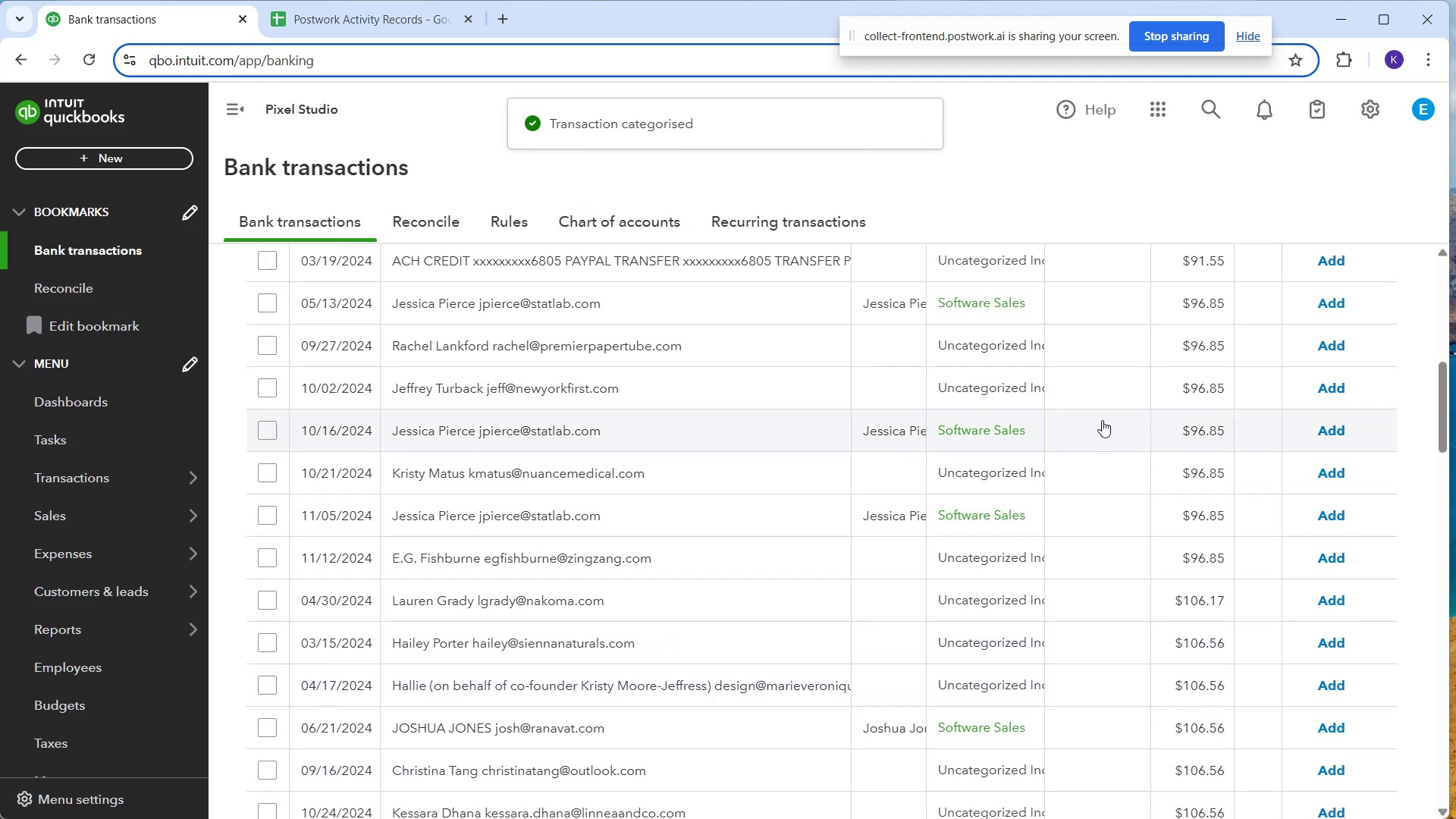 
wait(6.66)
 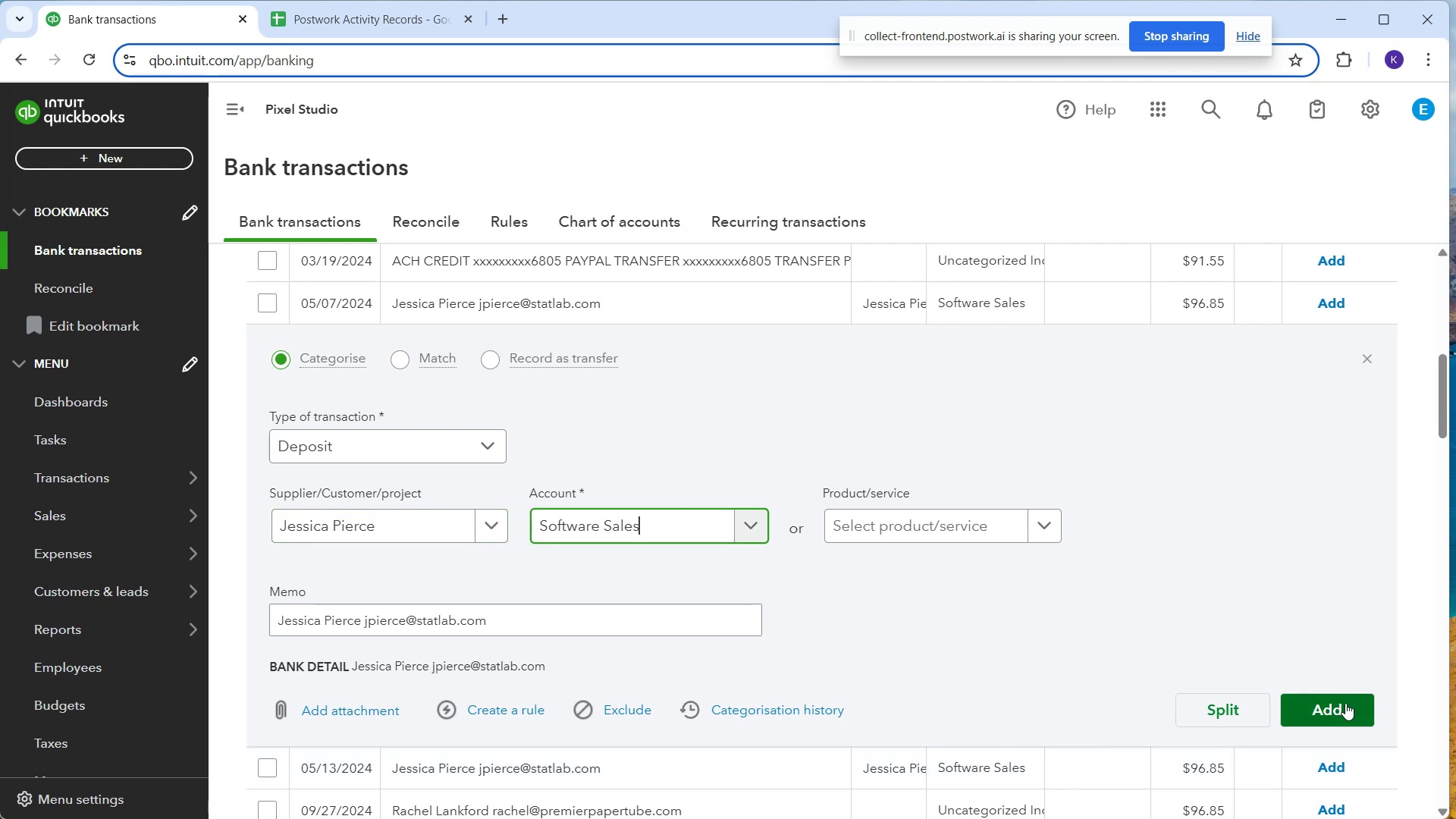 
left_click_drag(start_coordinate=[1334, 304], to_coordinate=[1330, 306])
 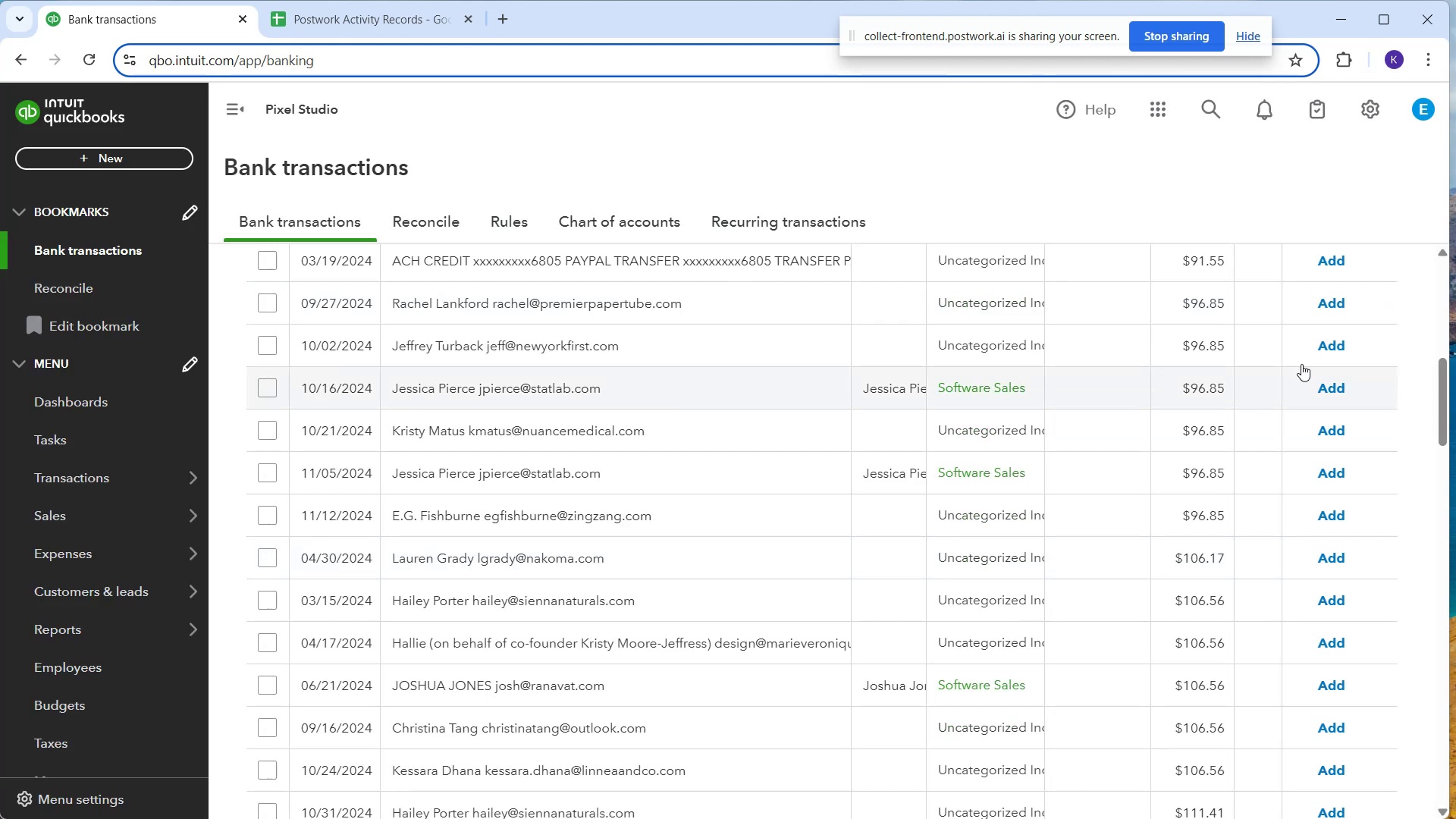 
left_click([1341, 390])
 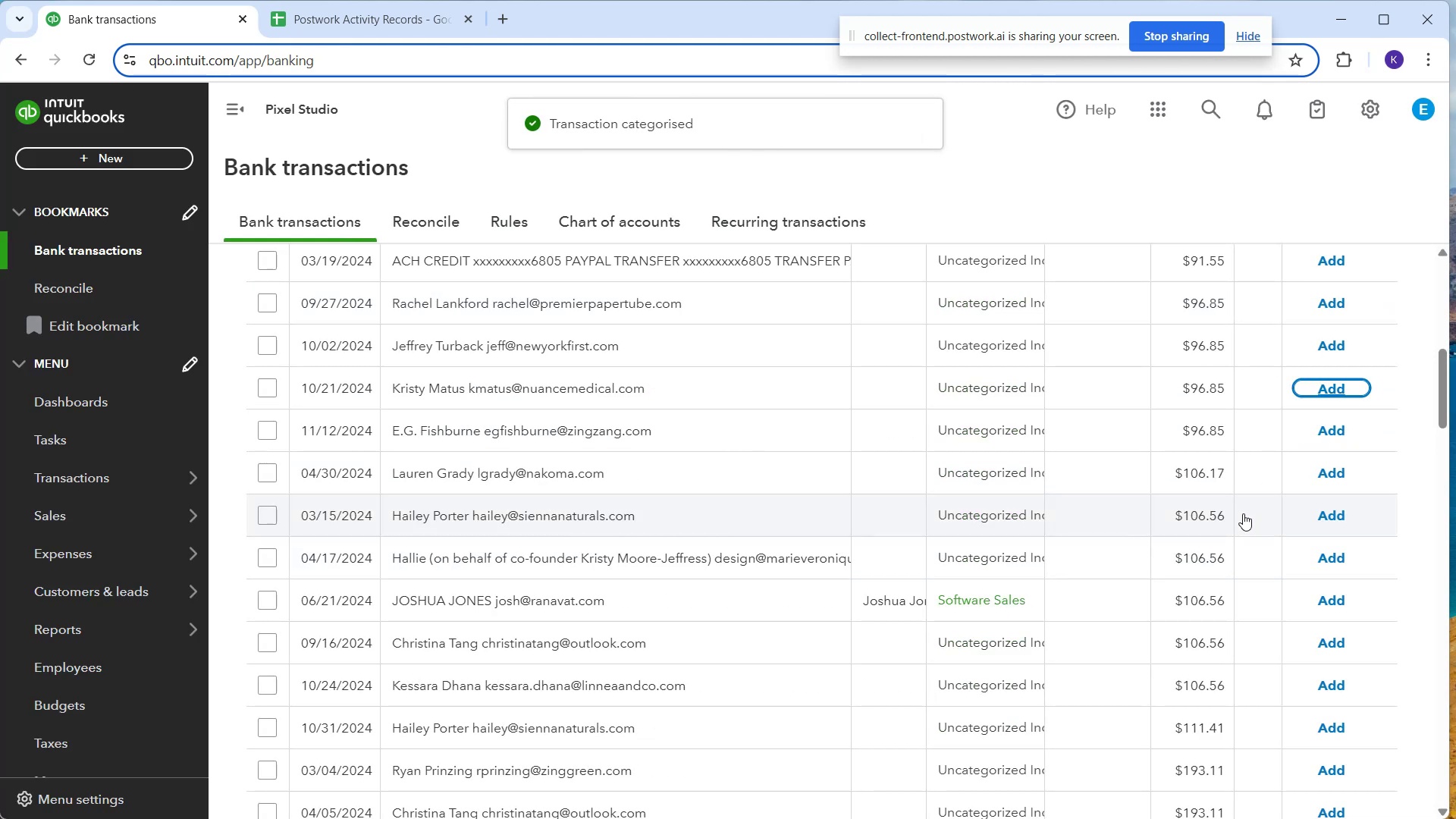 
wait(7.05)
 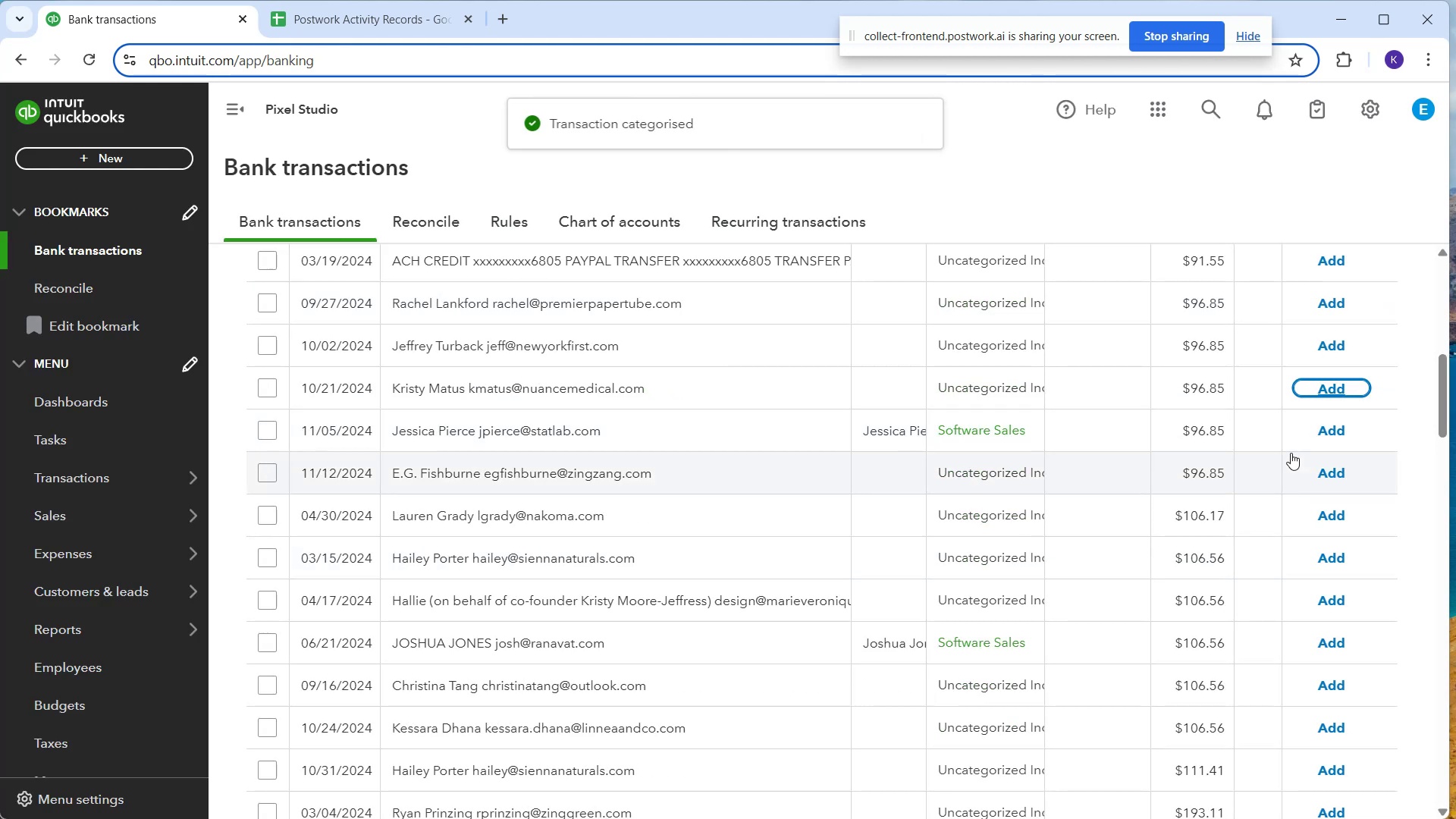 
left_click([1330, 599])
 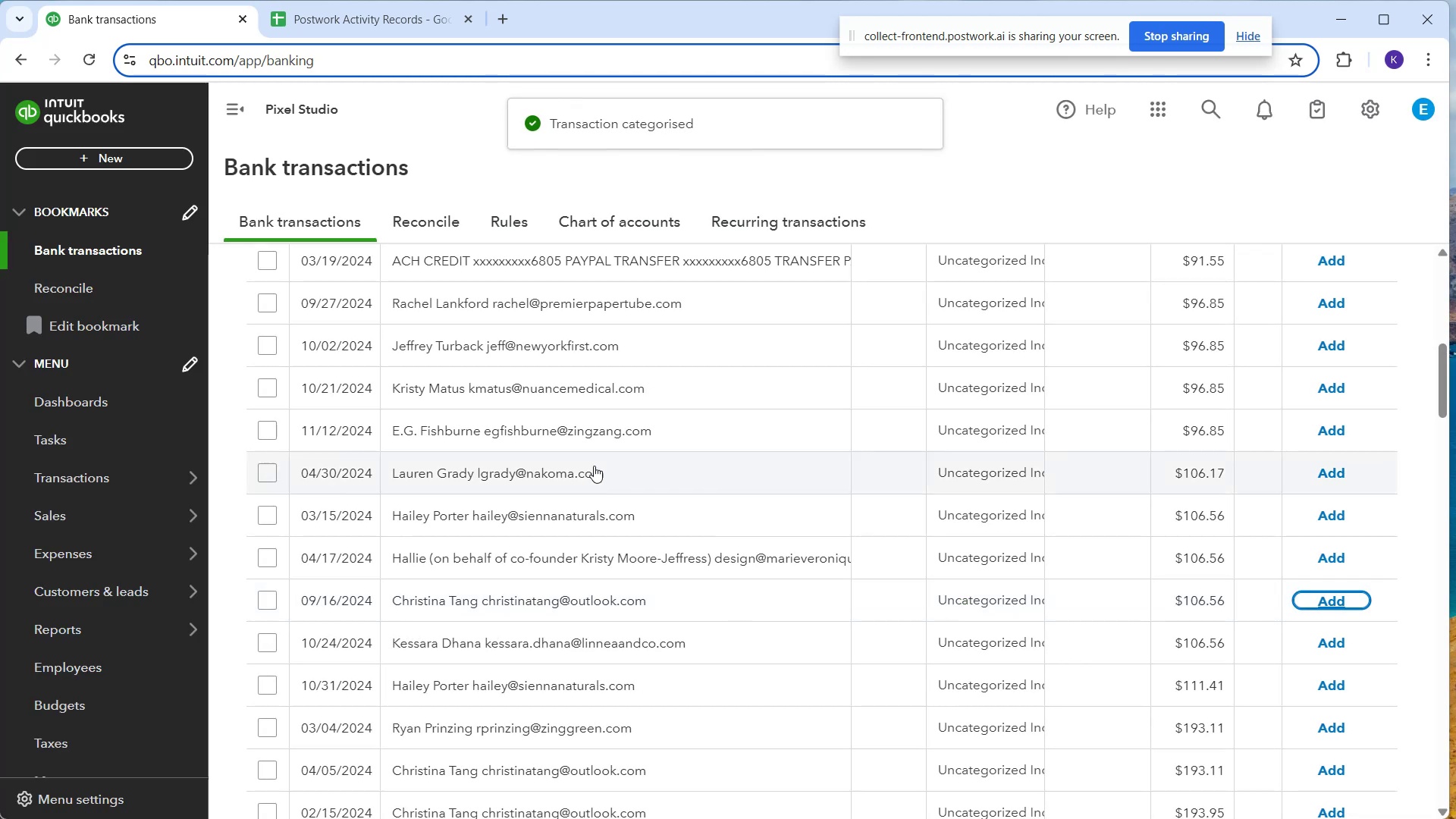 
left_click([812, 299])
 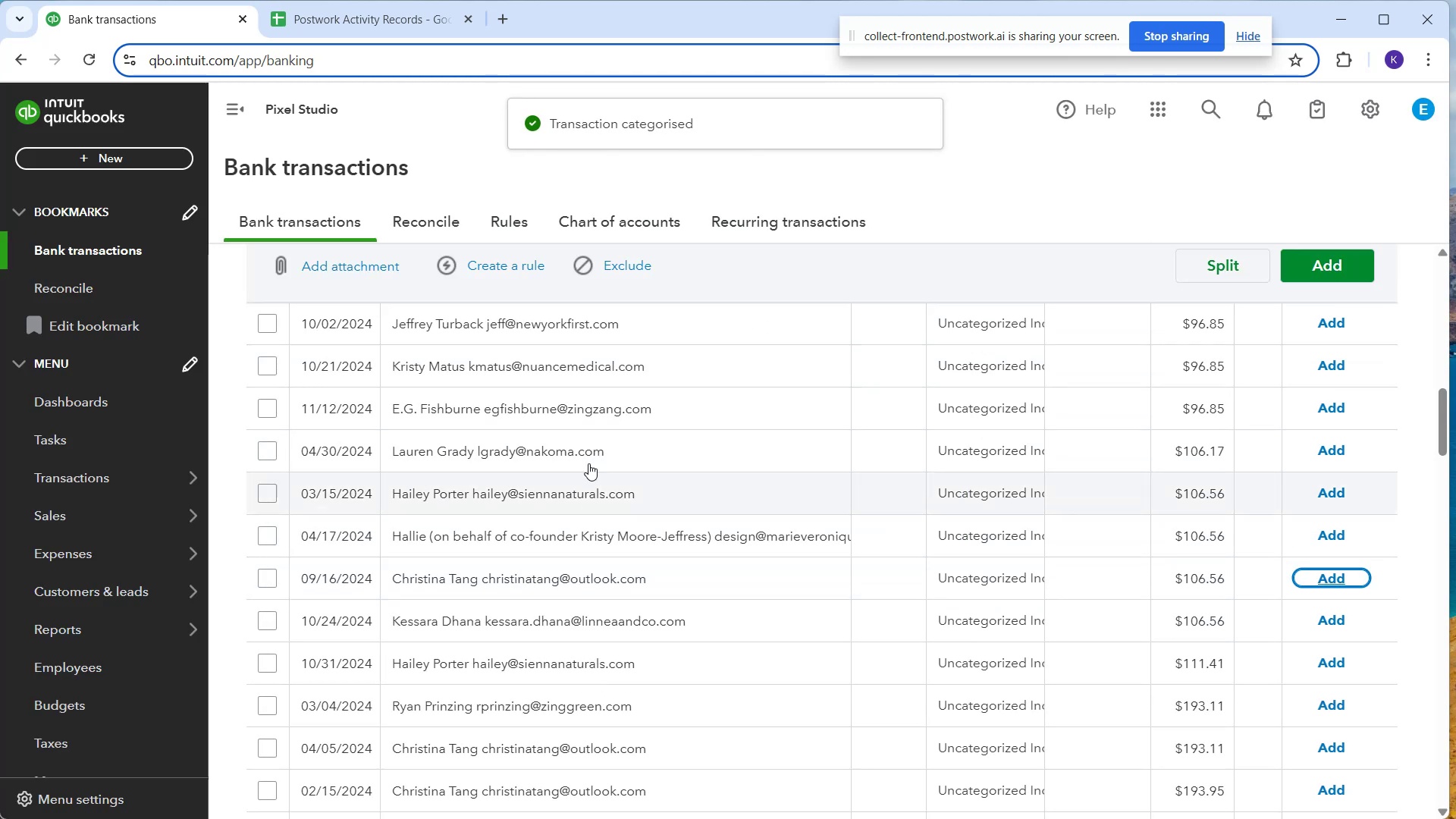 
scroll: coordinate [628, 479], scroll_direction: up, amount: 5.0
 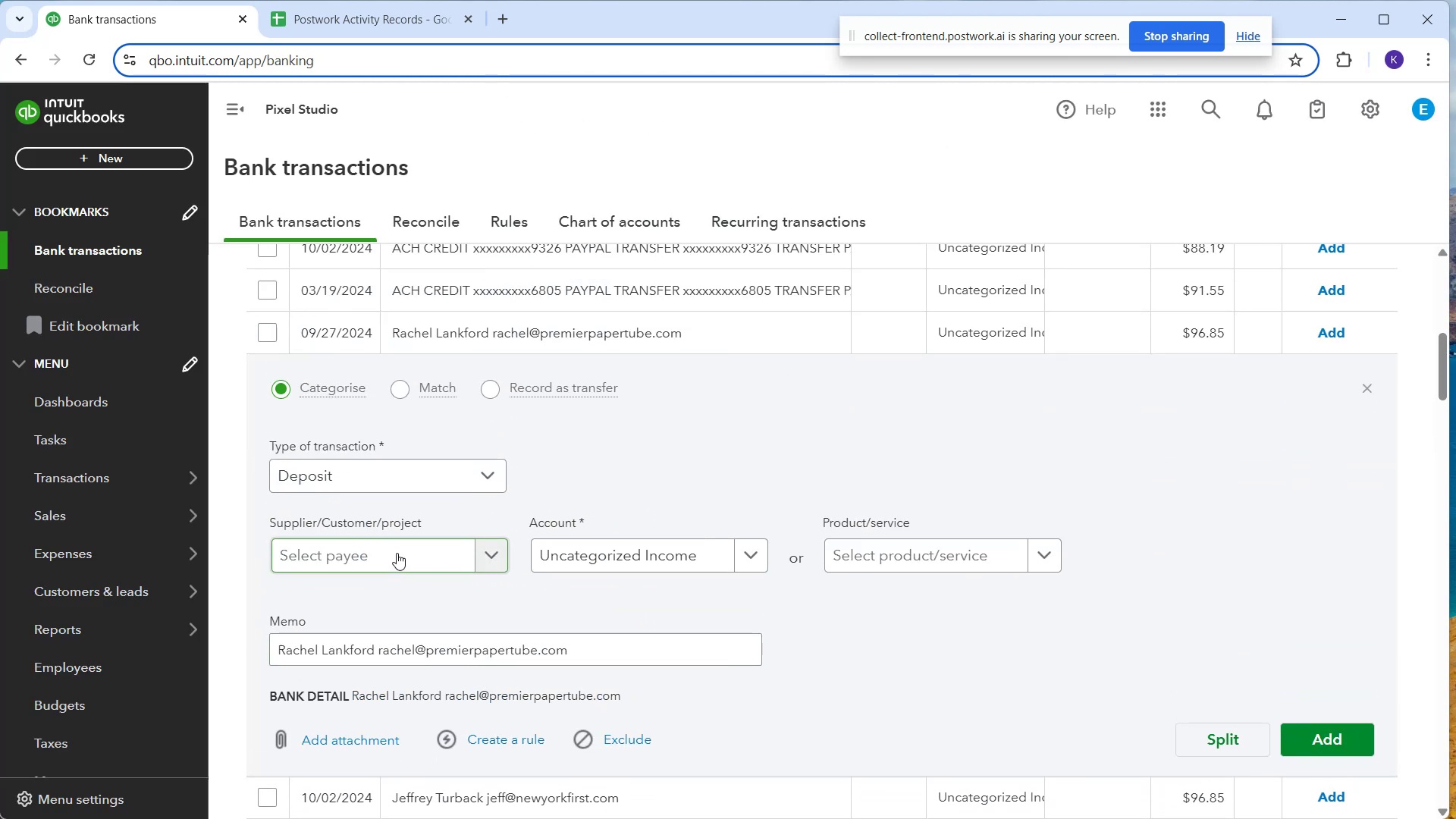 
mouse_move([400, 559])
 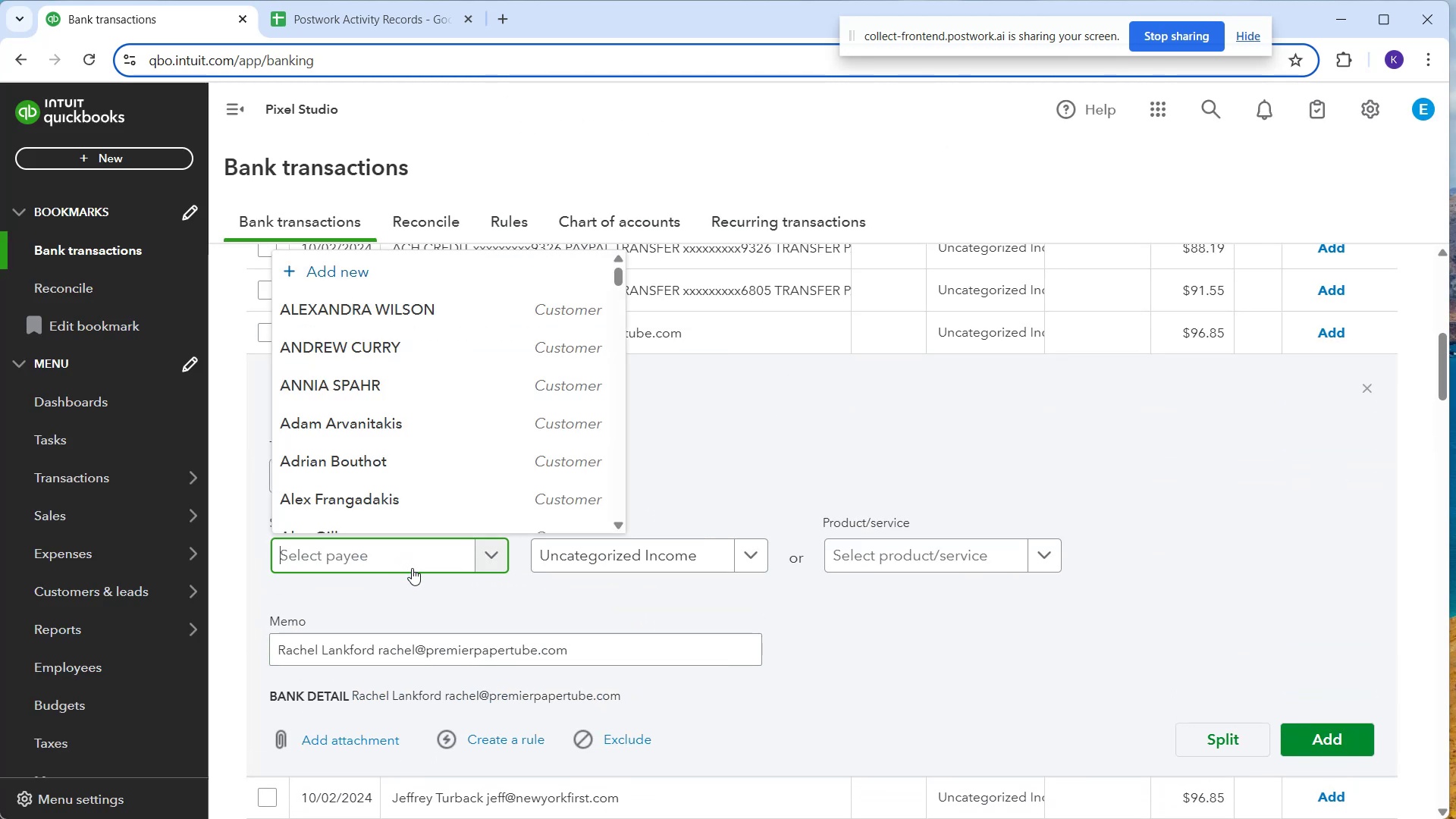 
type(Rachel Larkford)
 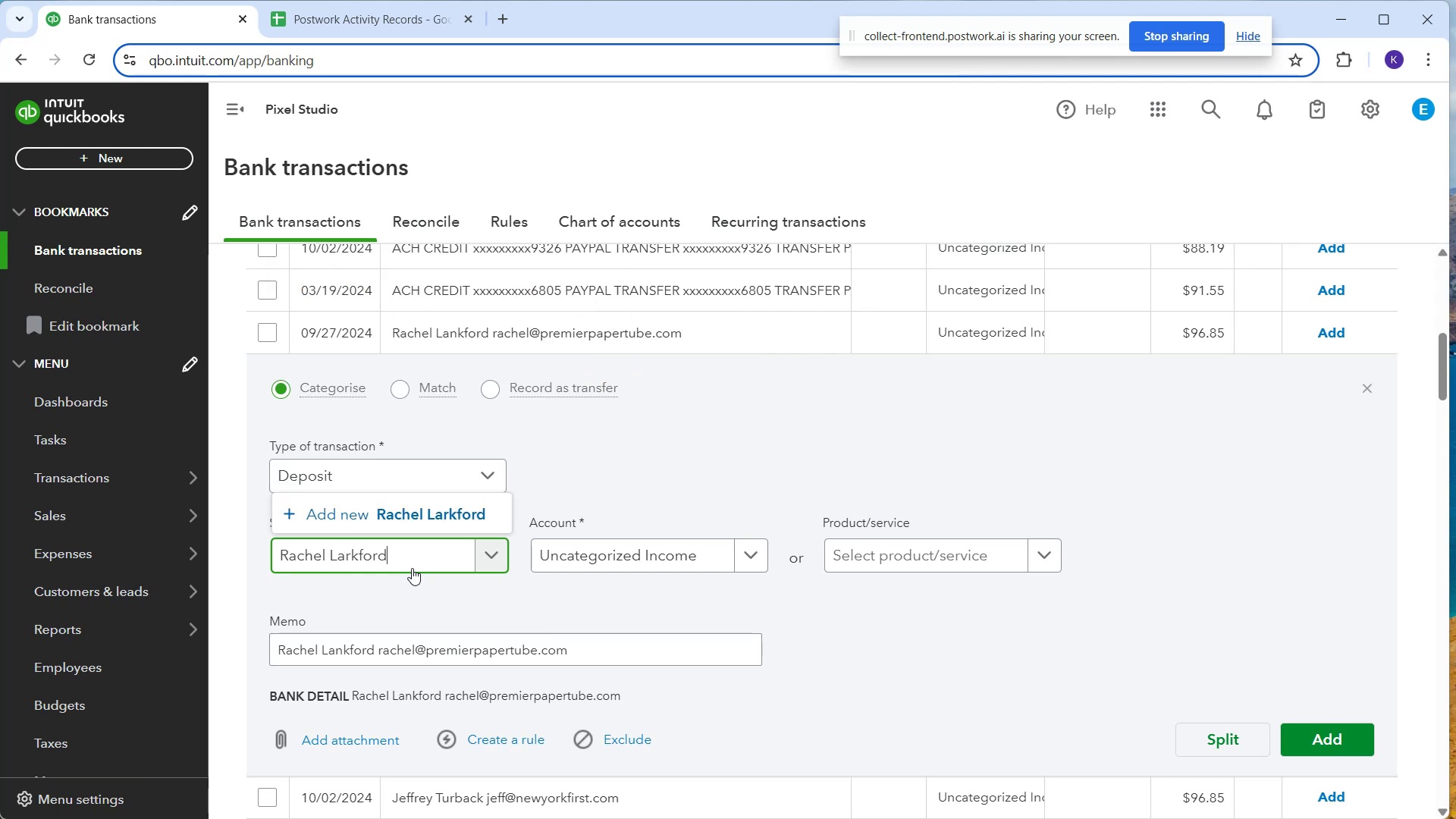 
left_click([411, 520])
 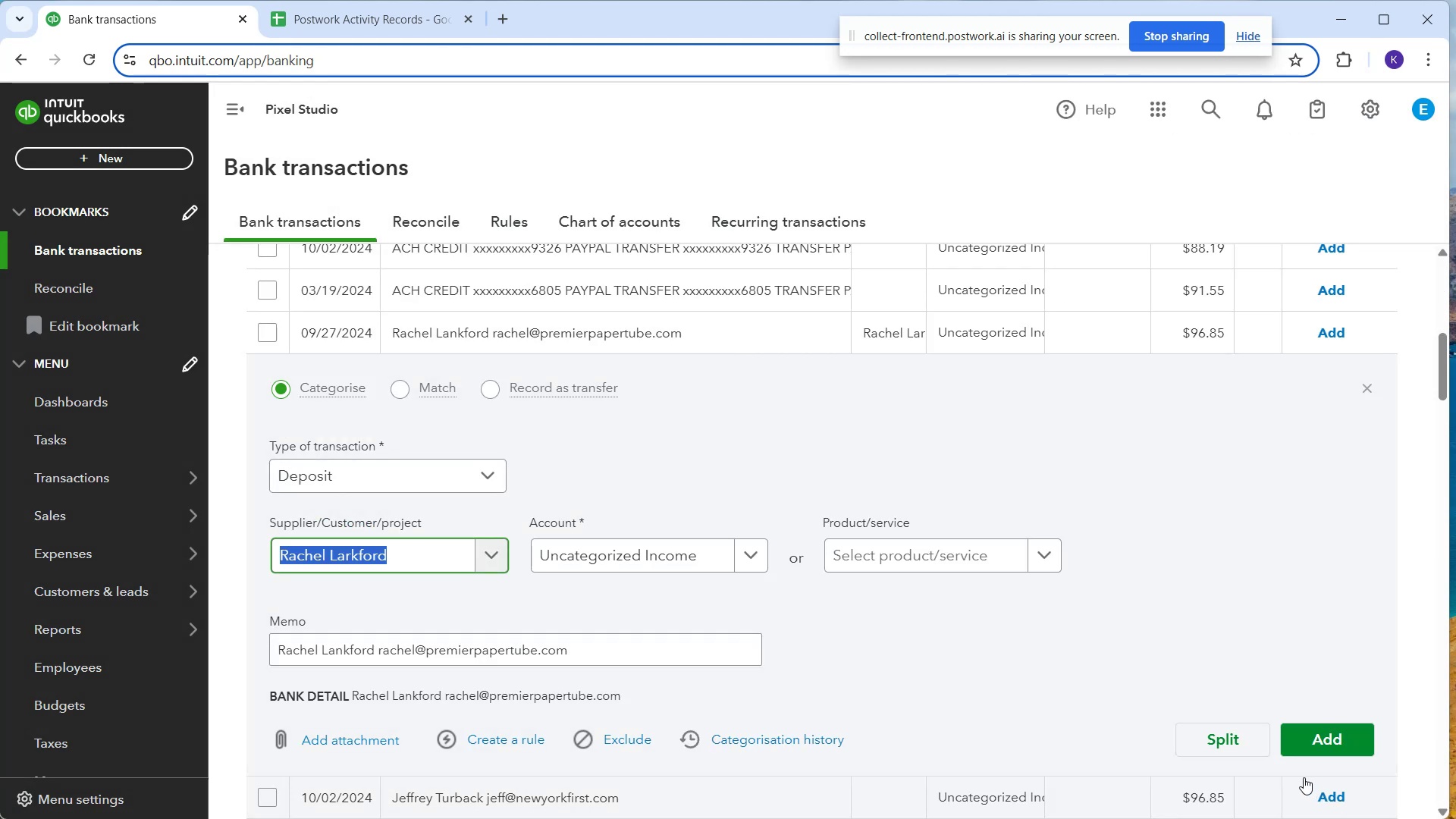 
wait(5.77)
 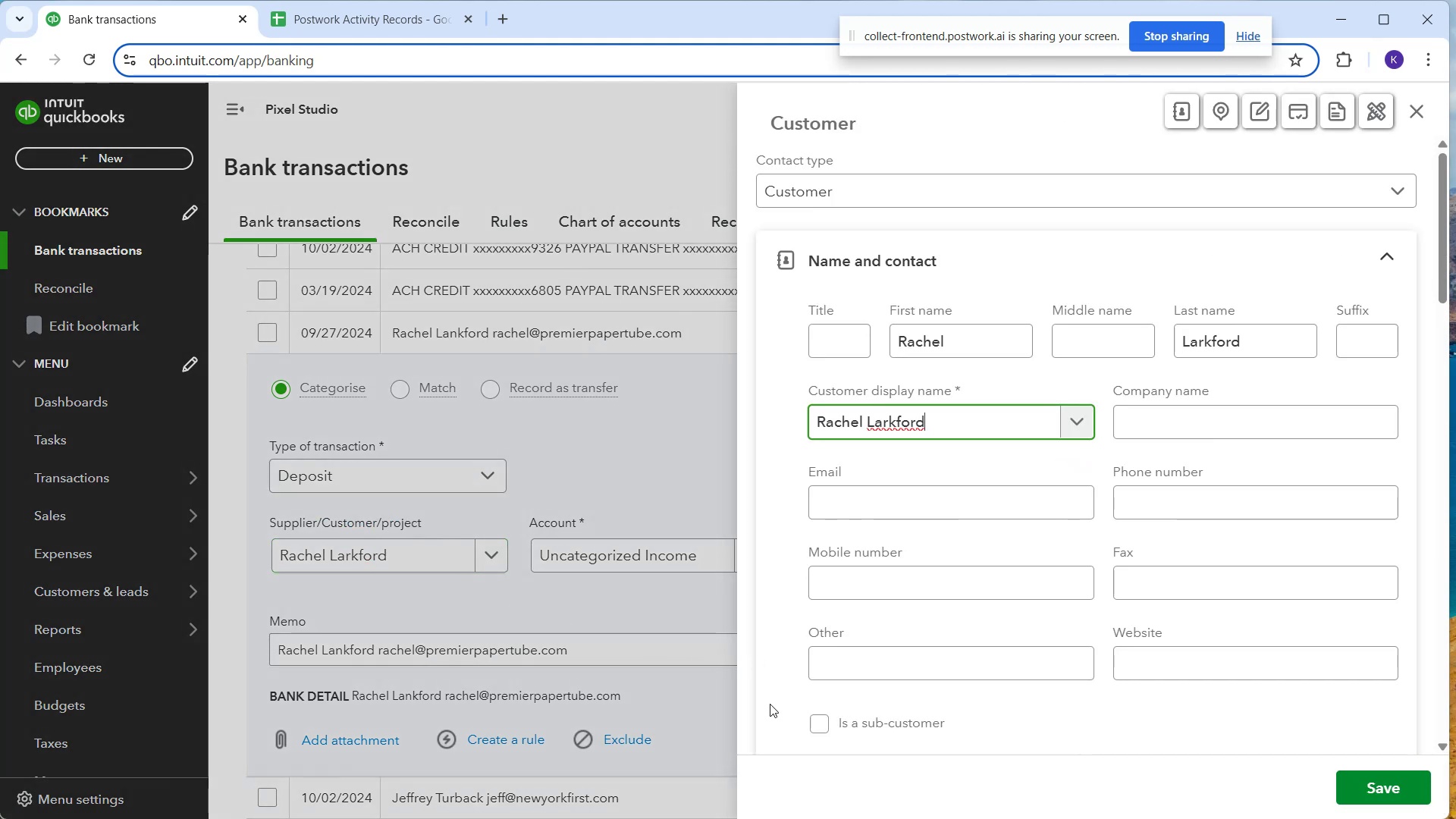 
left_click_drag(start_coordinate=[665, 557], to_coordinate=[665, 560])
 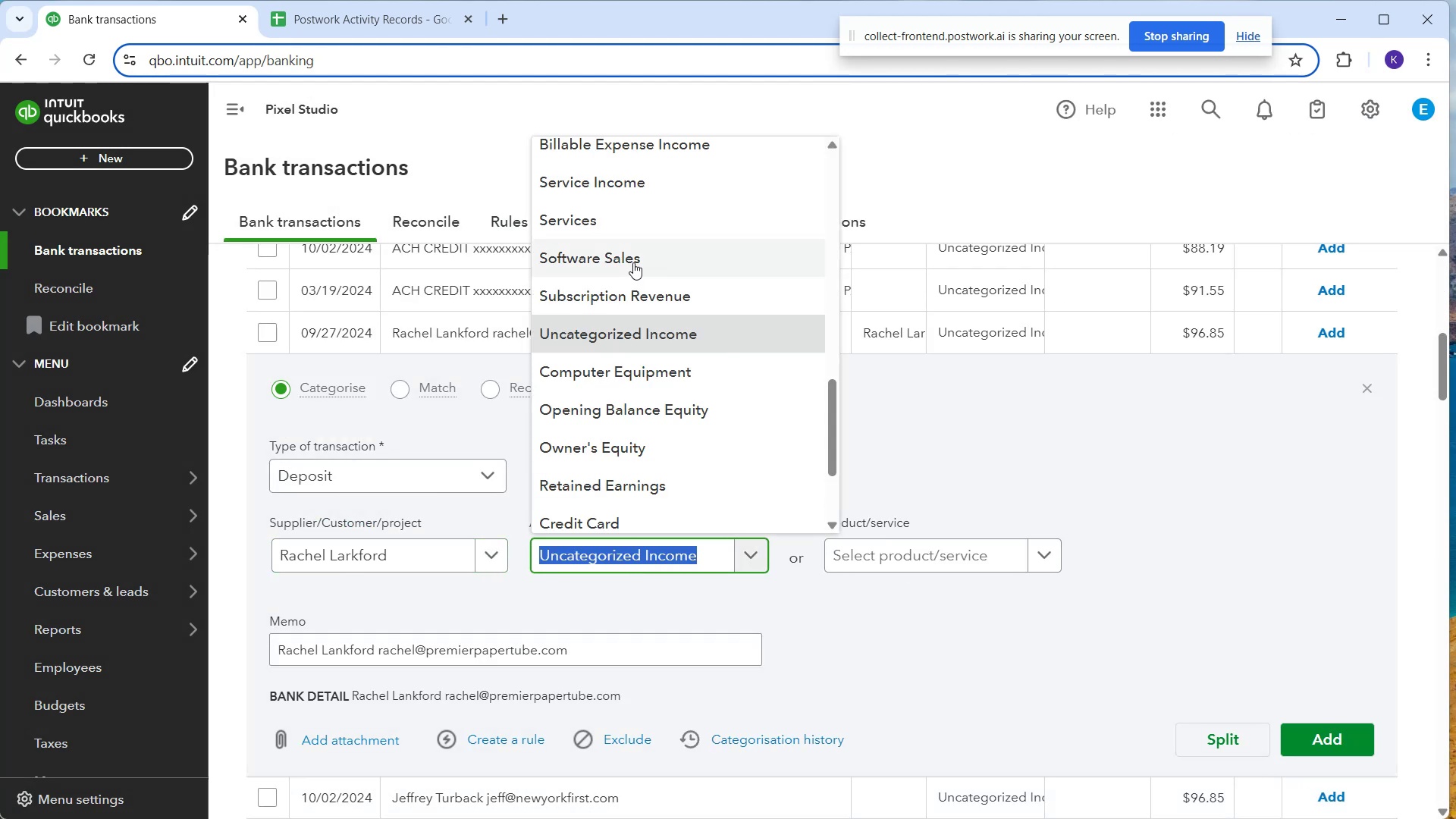 
left_click([633, 262])
 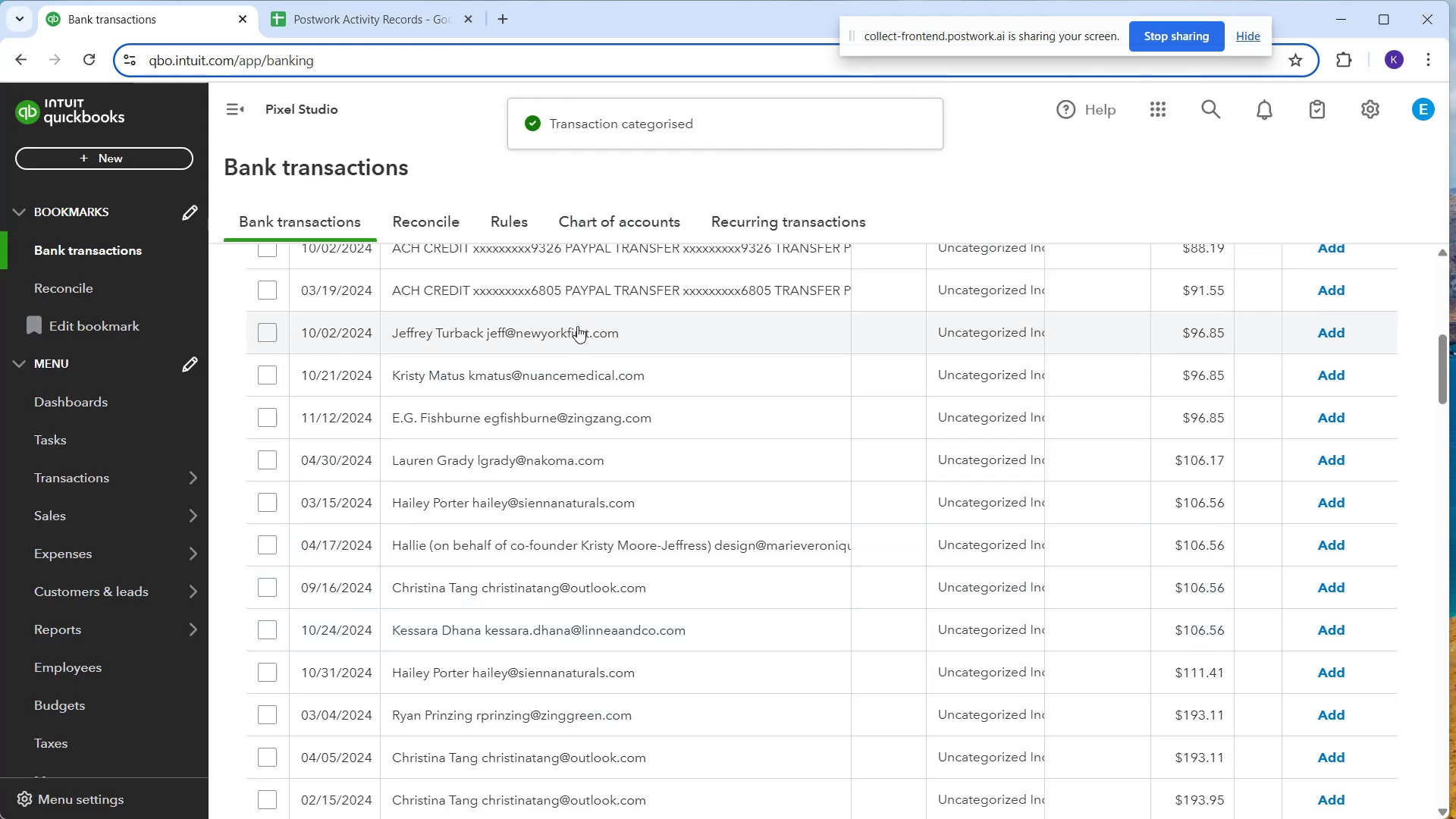 
wait(6.07)
 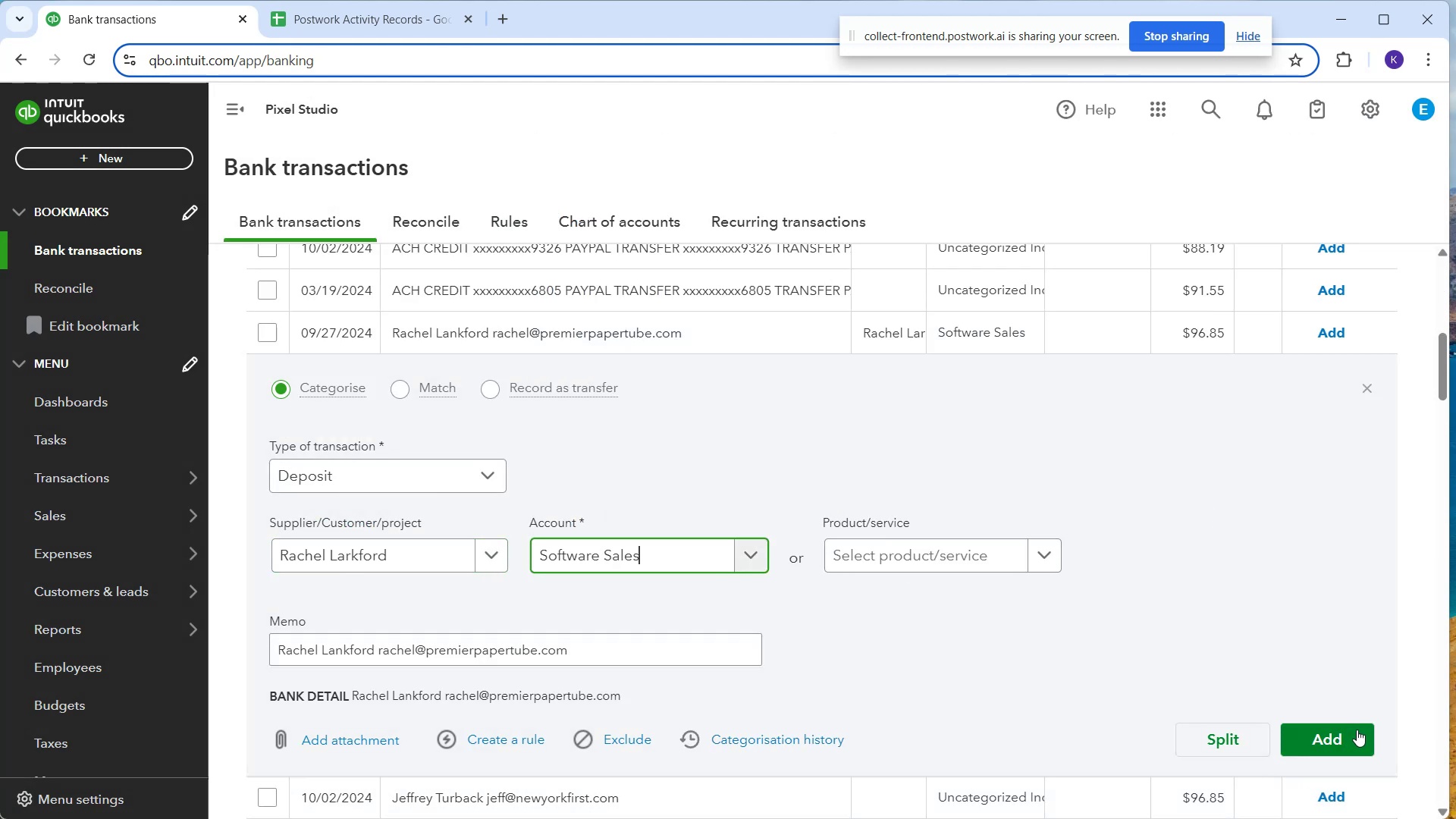 
left_click([388, 551])
 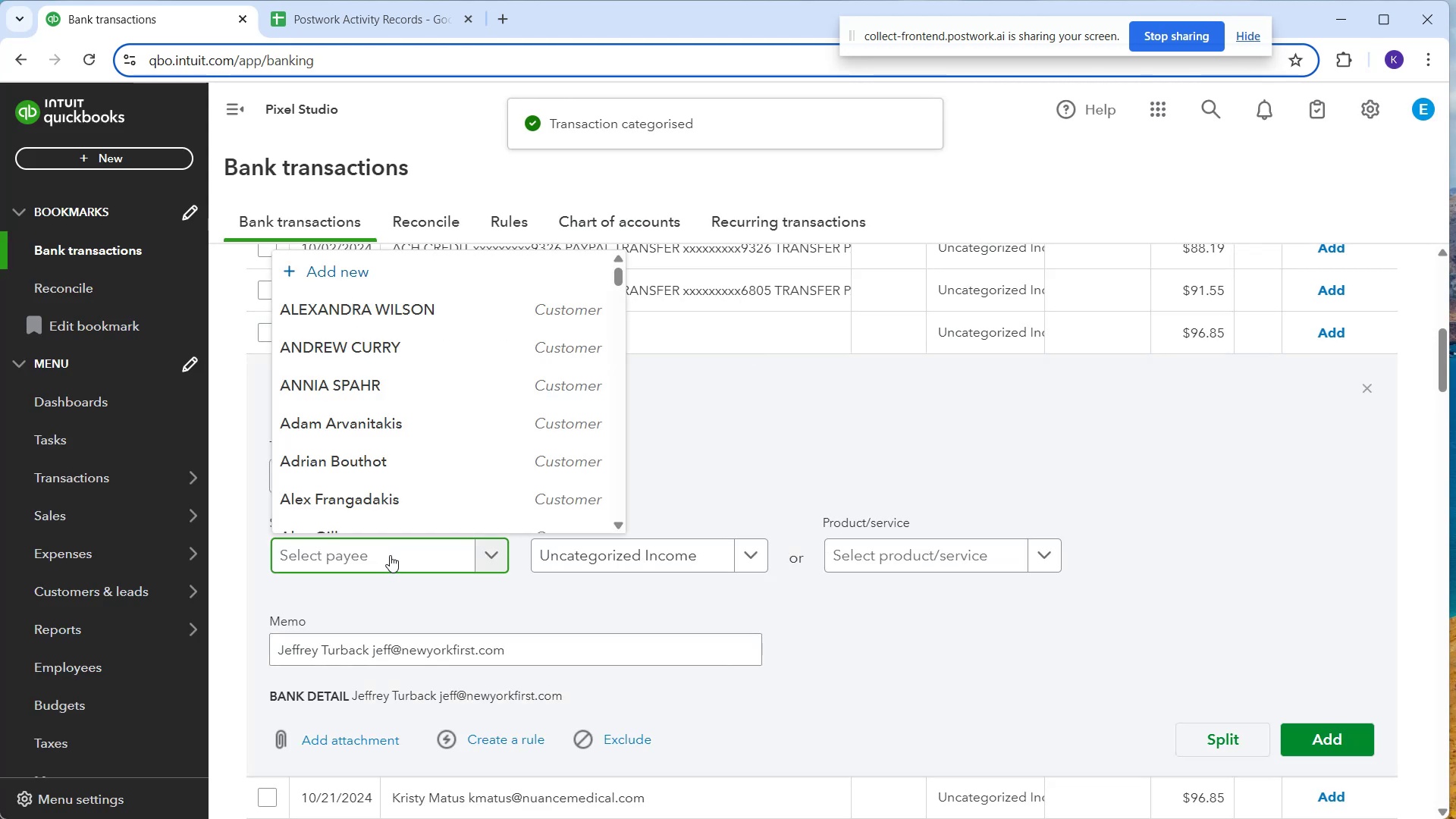 
type(jeff)
 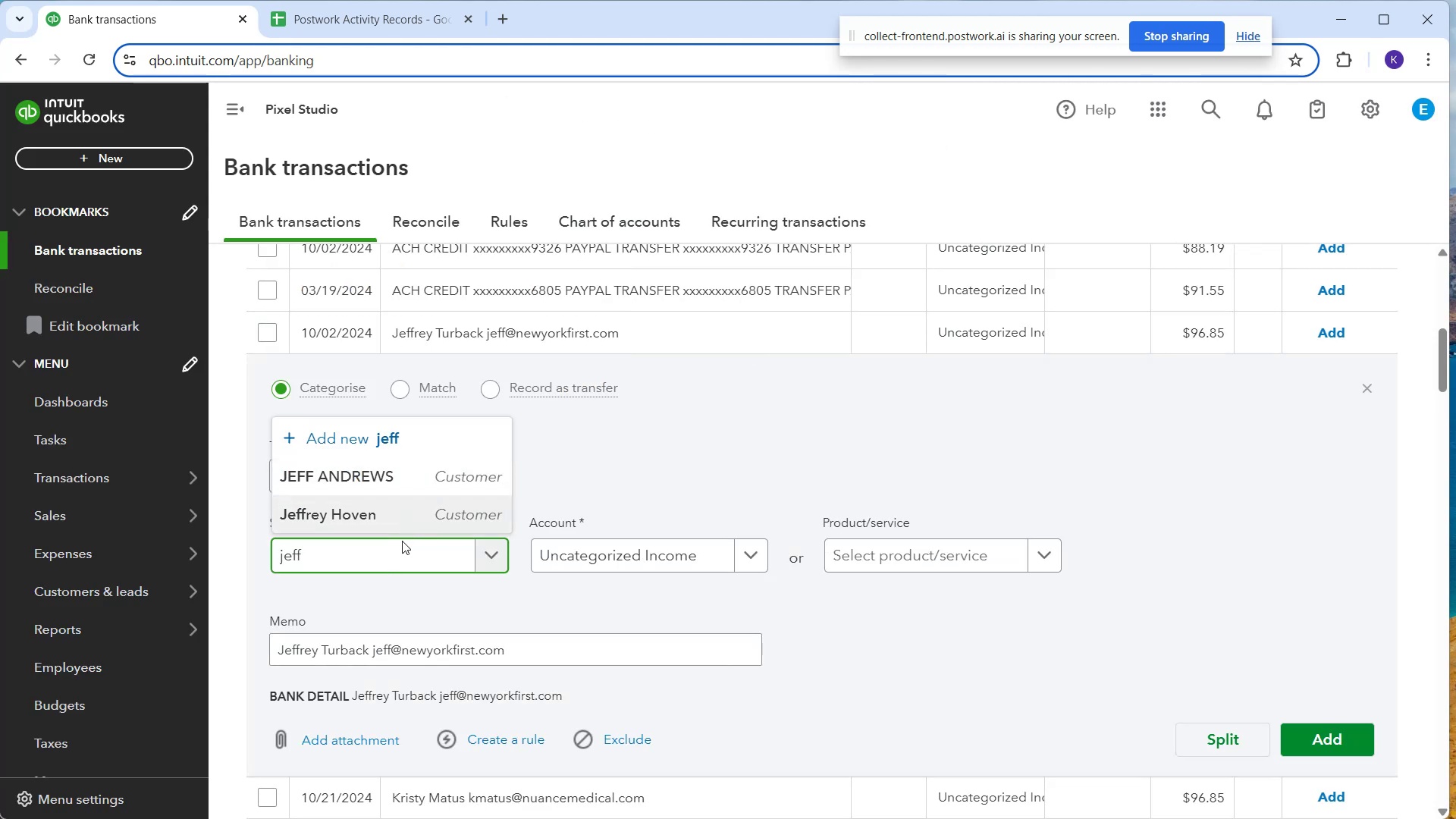 
key(Backspace)
key(Backspace)
key(Backspace)
key(Backspace)
type(Jeffrey Tur)
 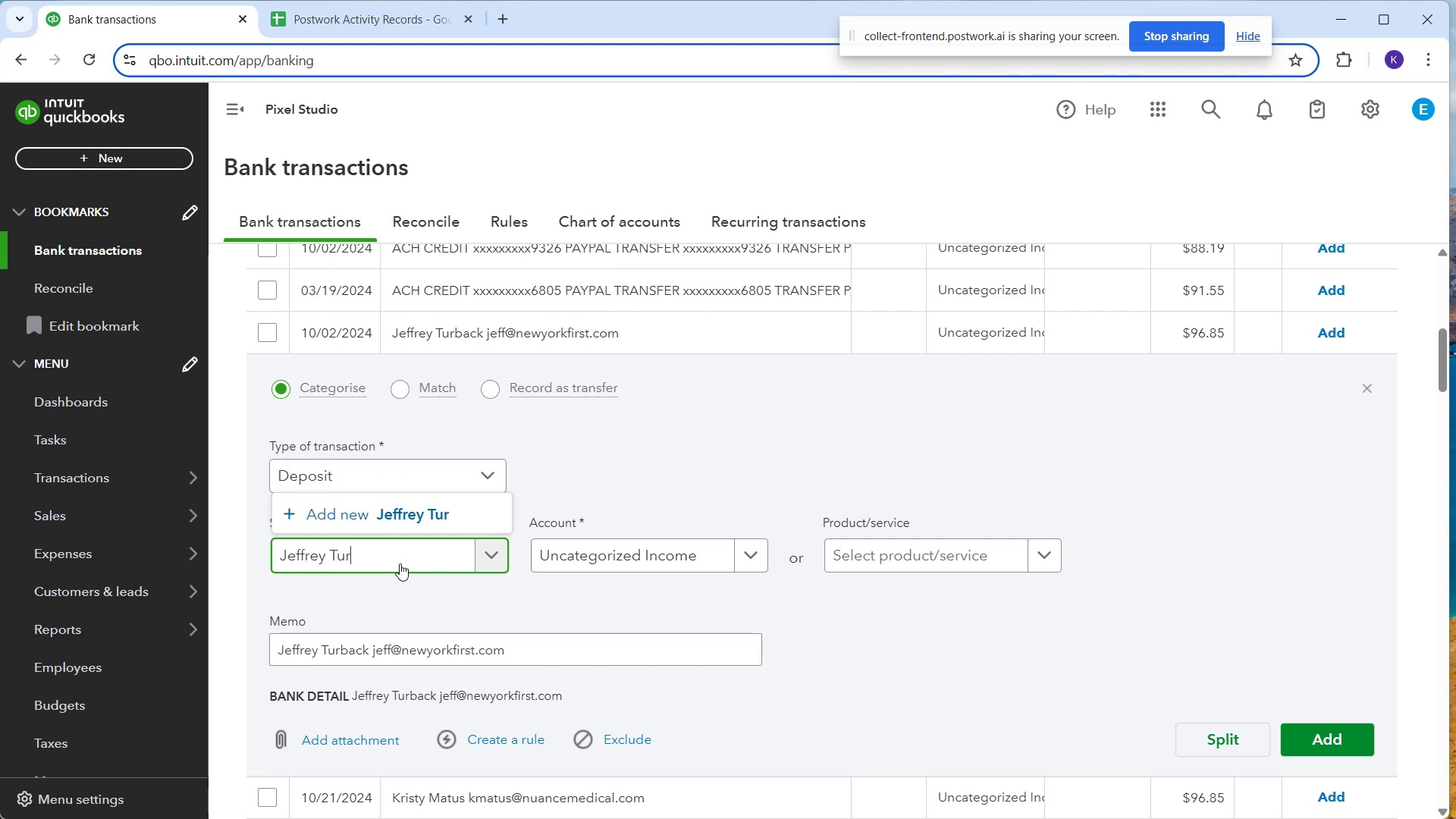 
type(back)
 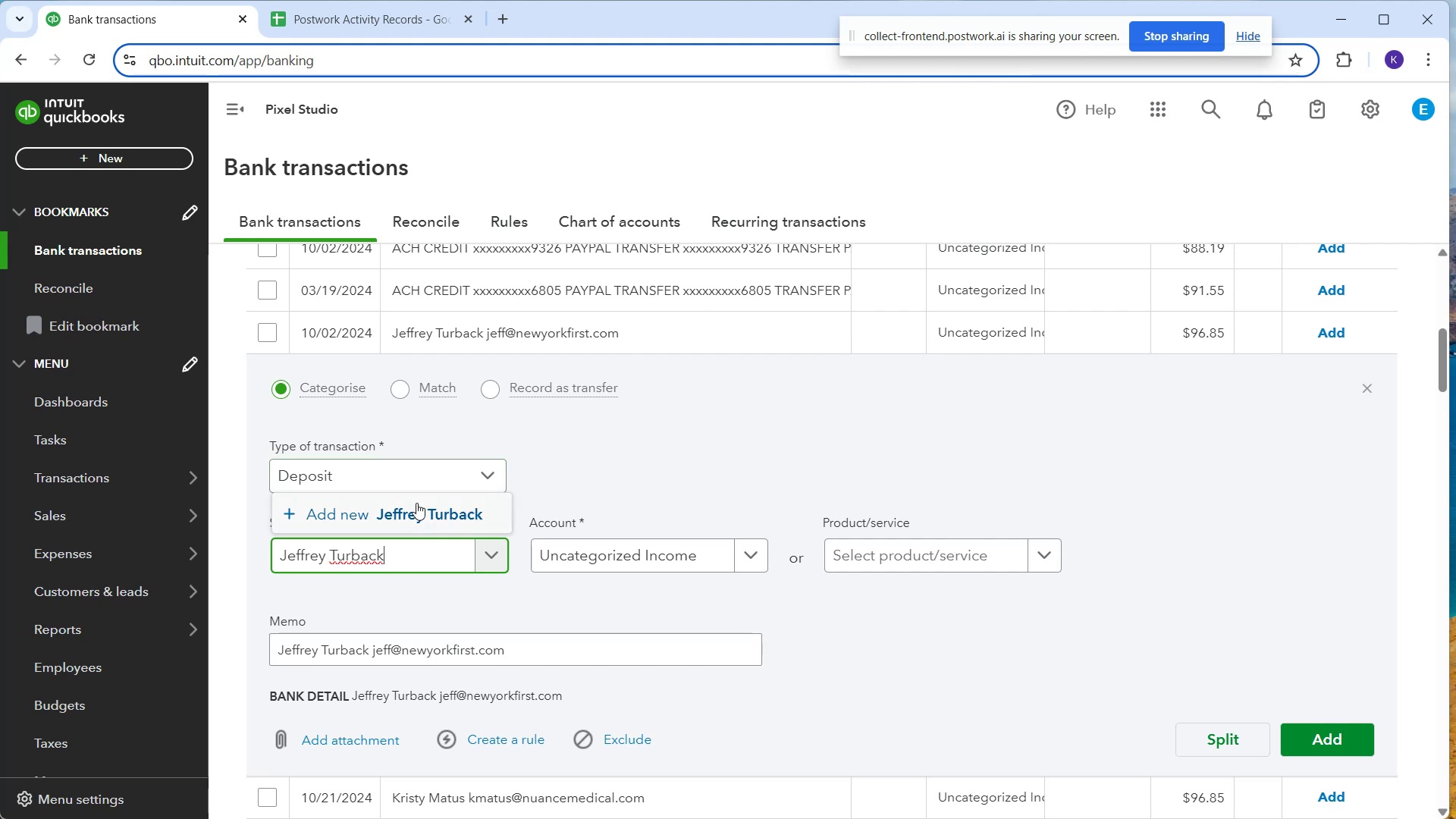 
left_click([417, 504])
 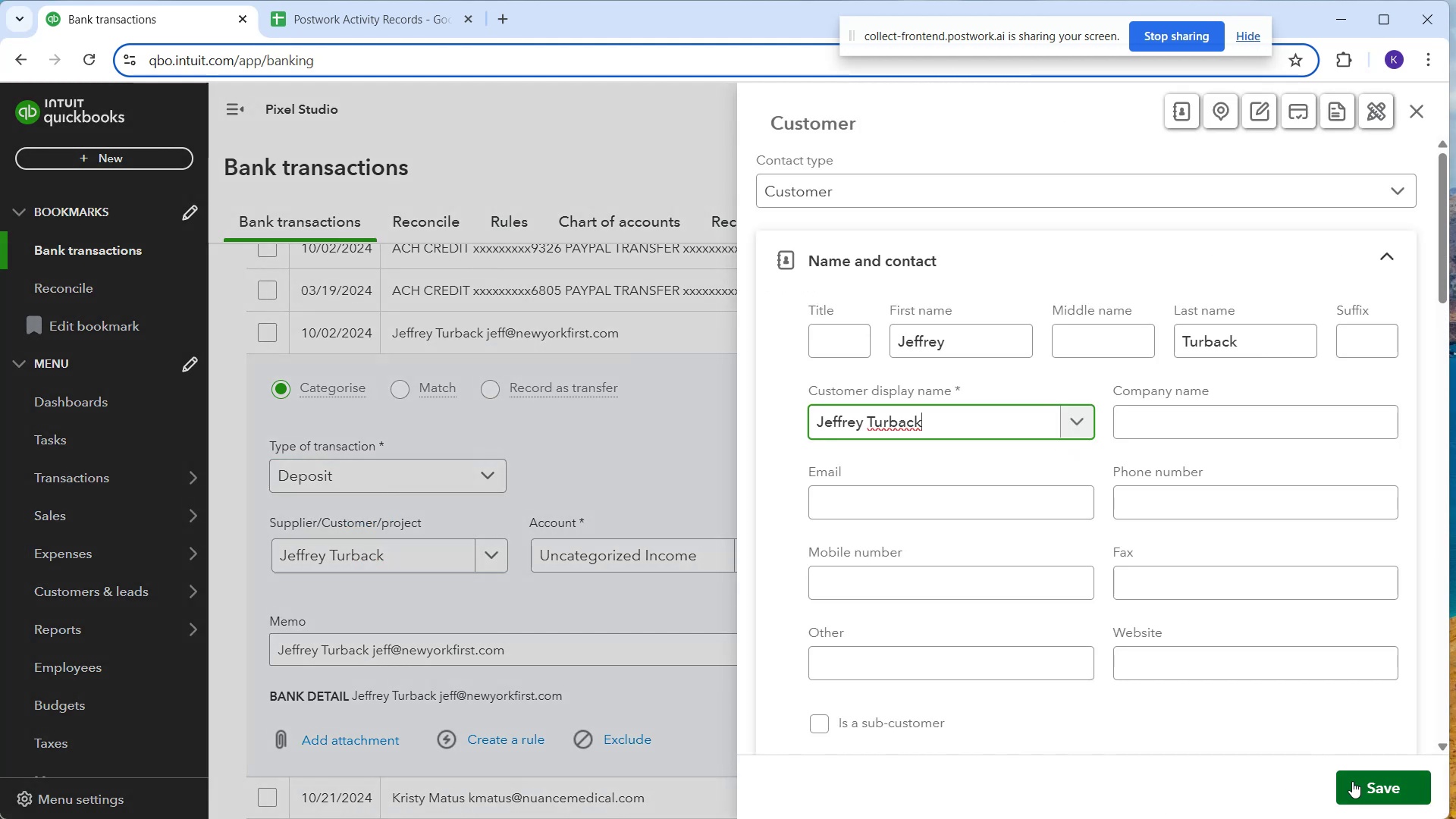 
left_click([1354, 781])
 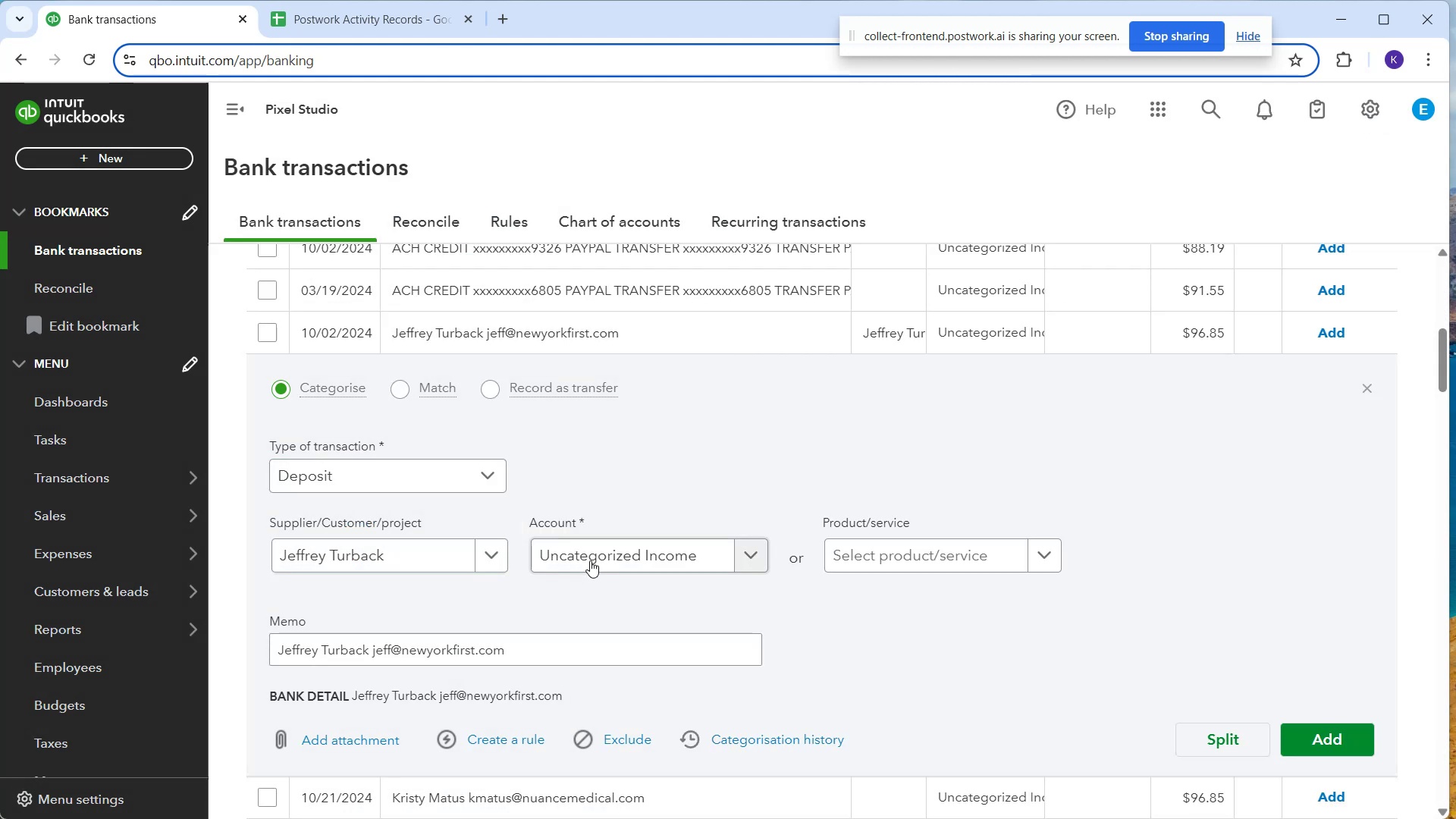 
left_click([595, 545])
 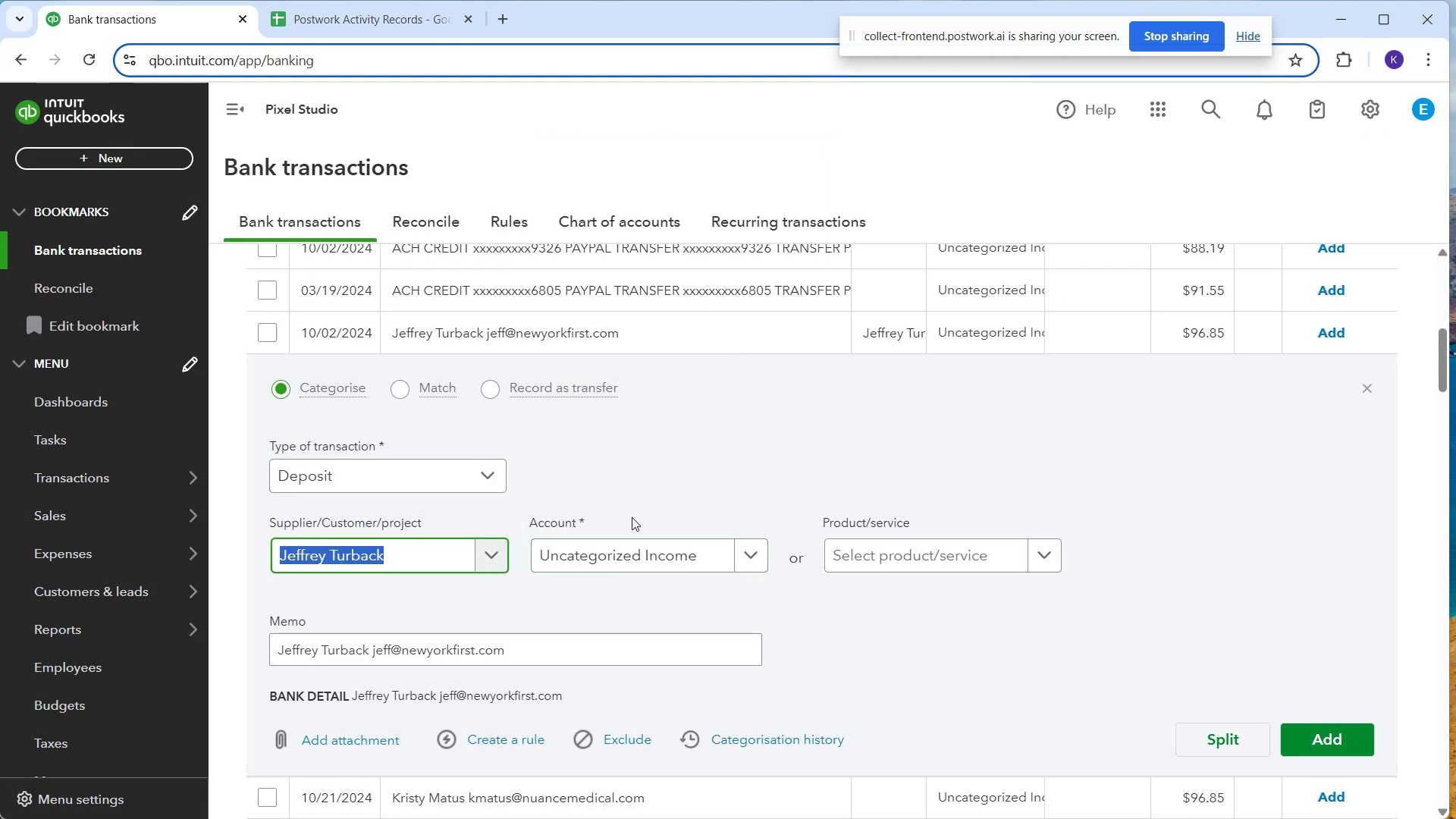 
left_click([643, 551])
 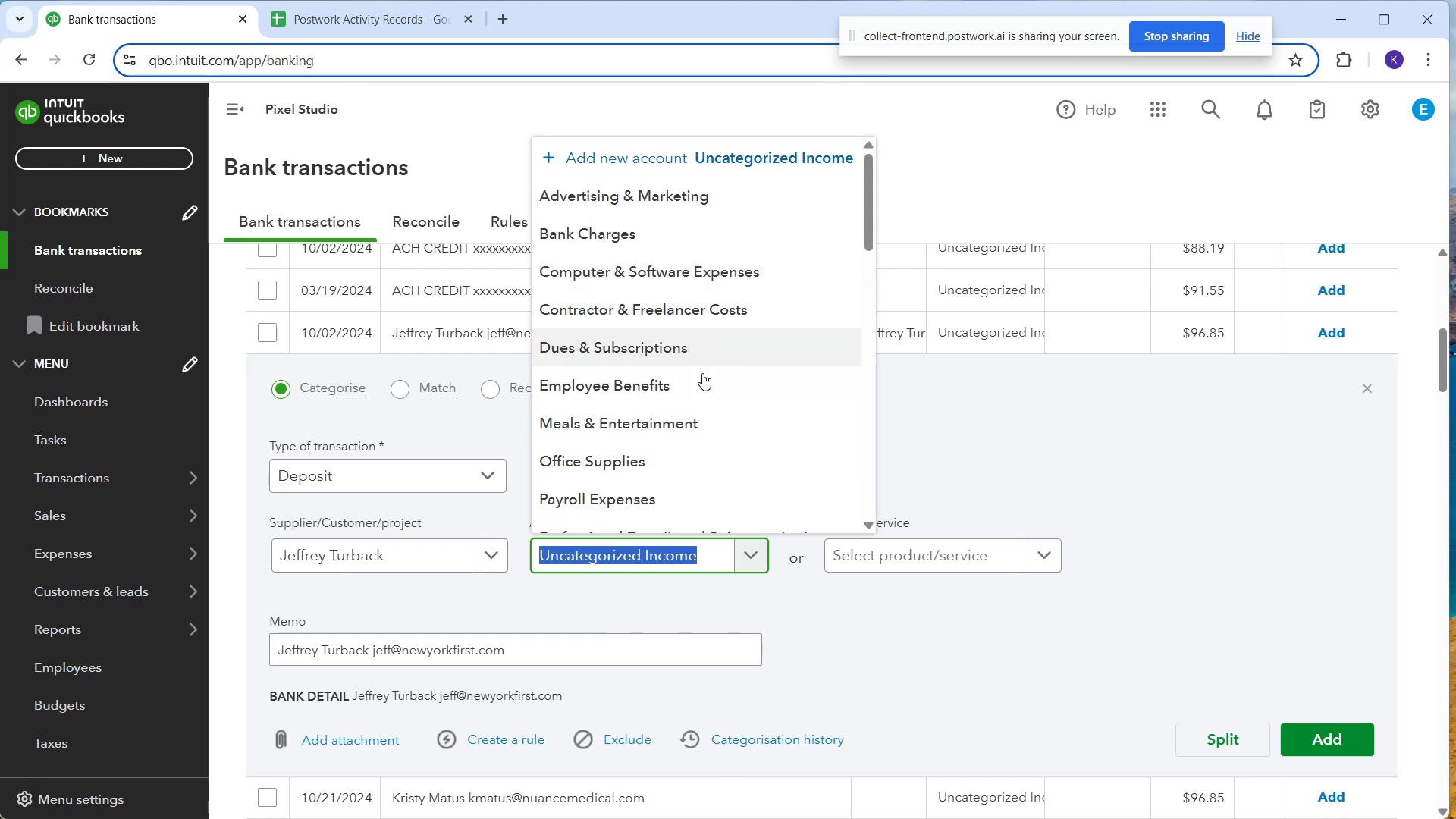 
scroll: coordinate [676, 440], scroll_direction: up, amount: 2.0
 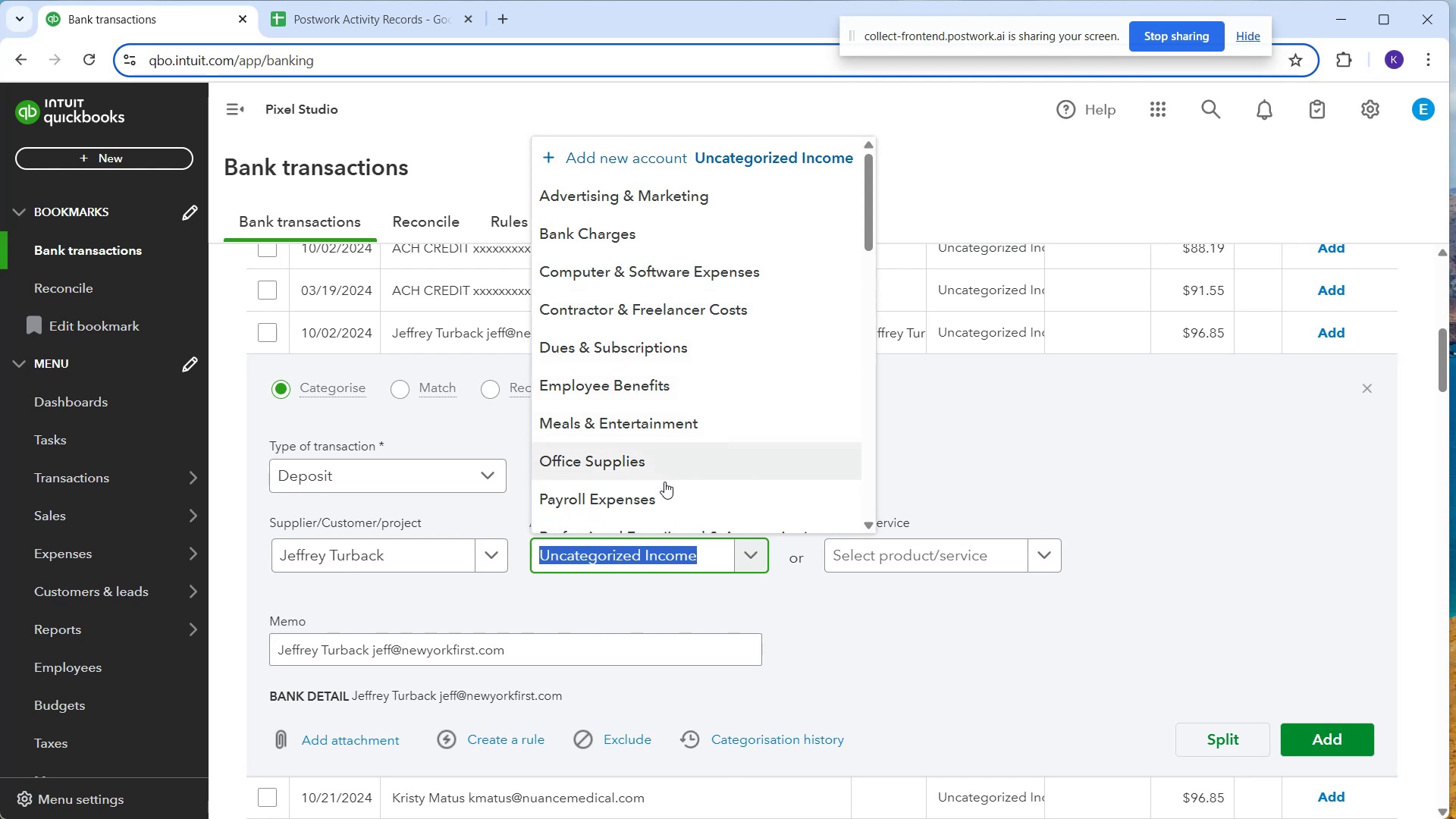 
scroll: coordinate [680, 435], scroll_direction: down, amount: 4.0
 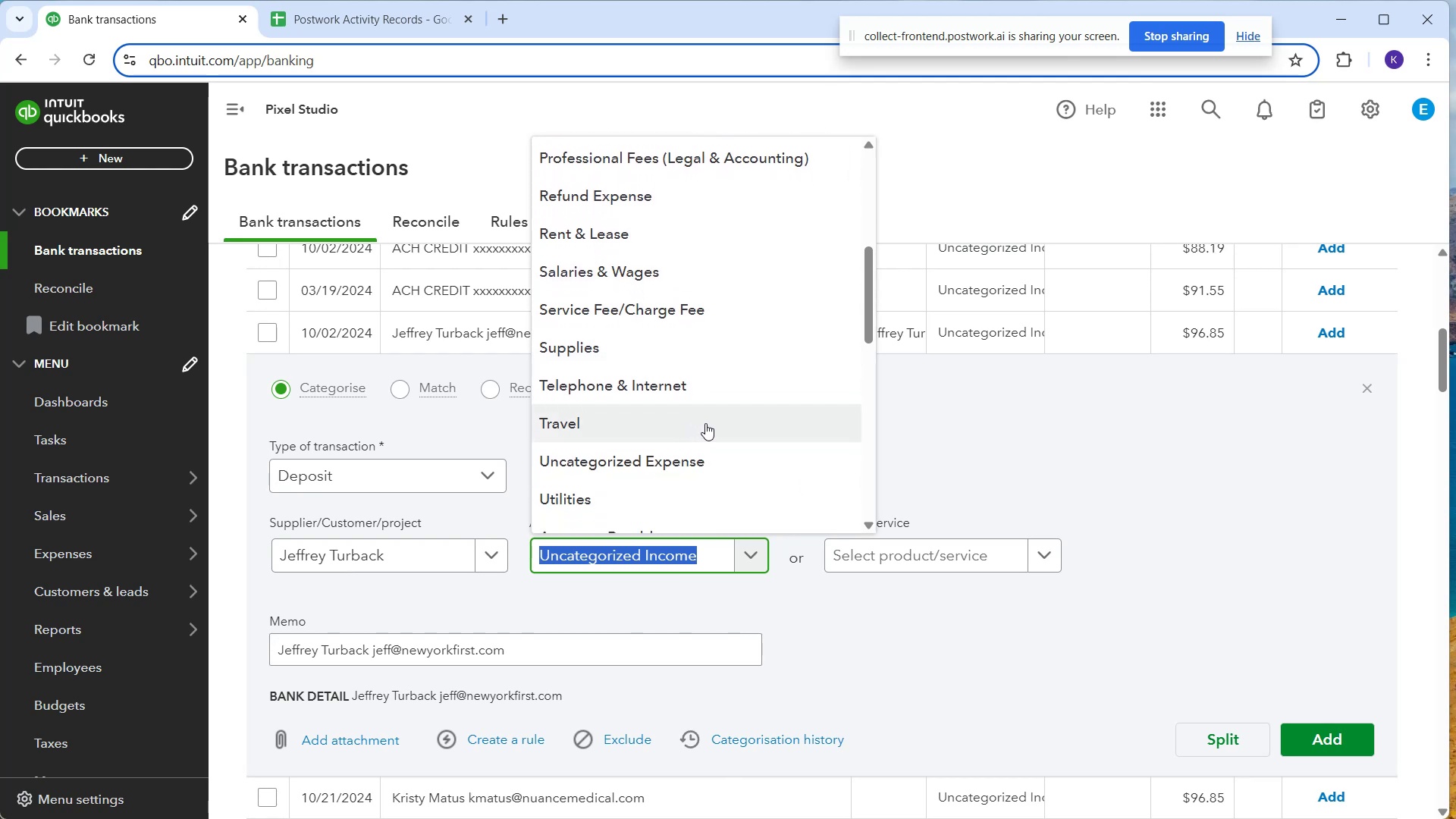 
mouse_move([703, 318])
 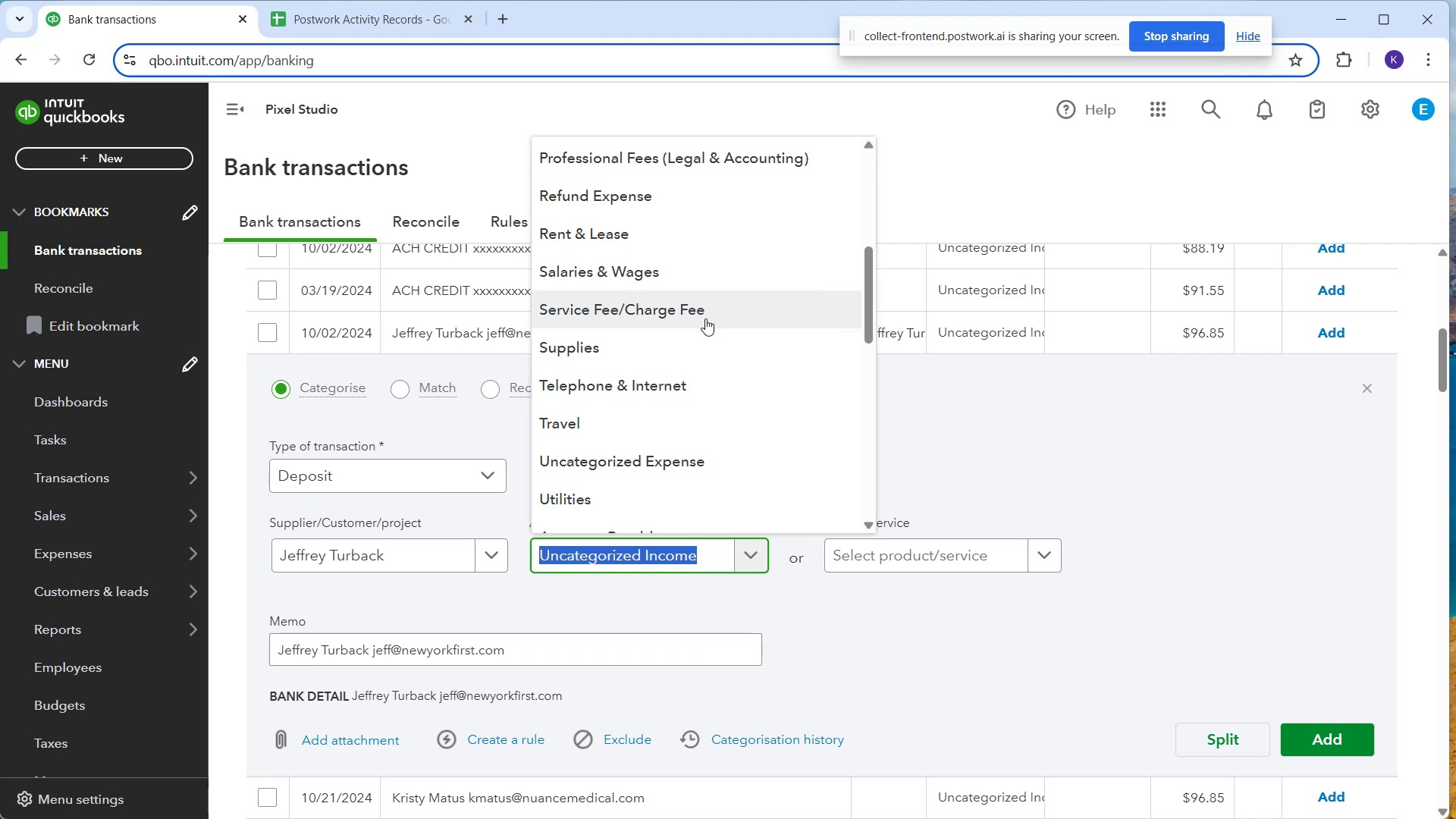 
scroll: coordinate [701, 318], scroll_direction: down, amount: 4.0
 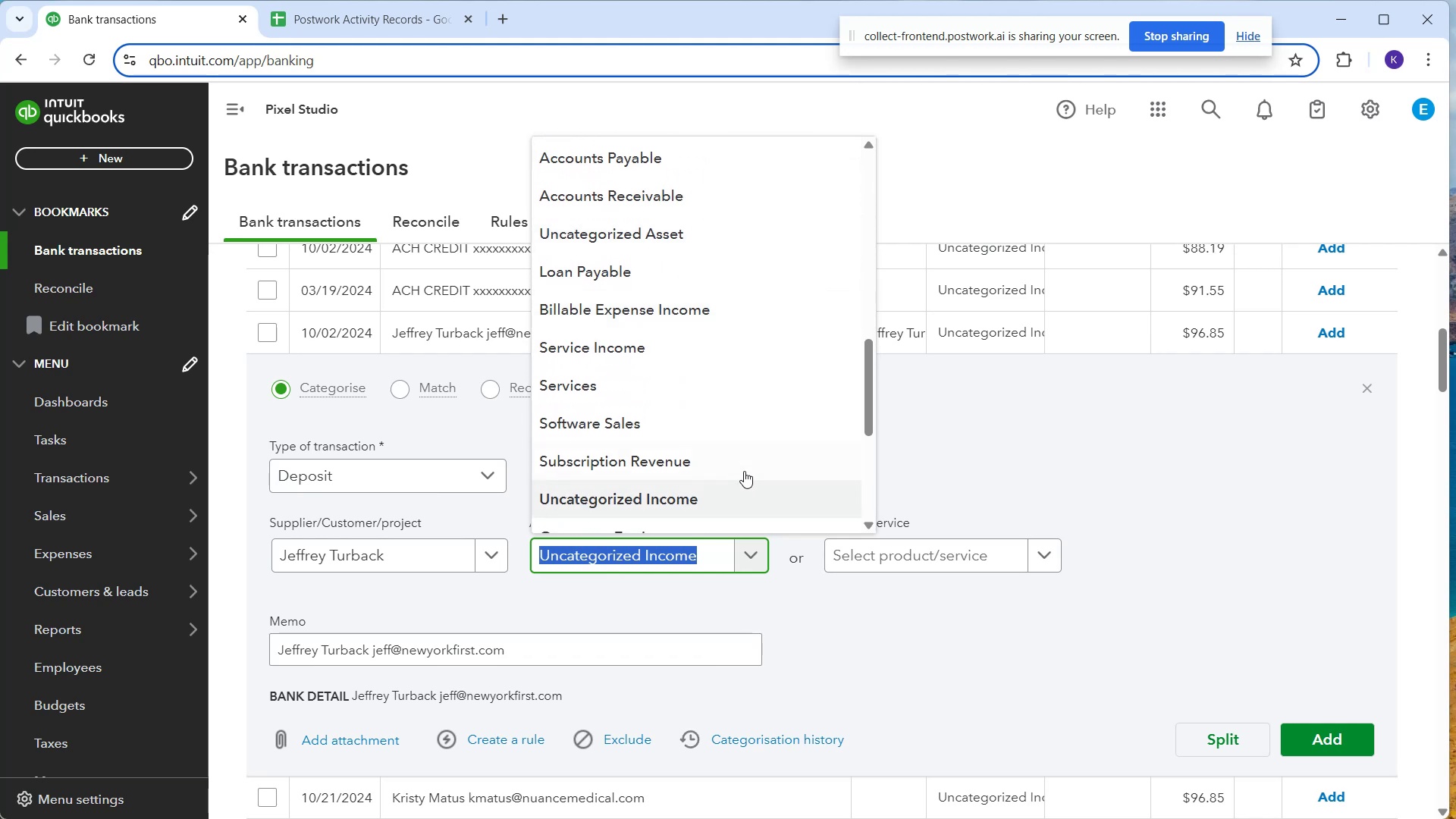 
left_click([701, 426])
 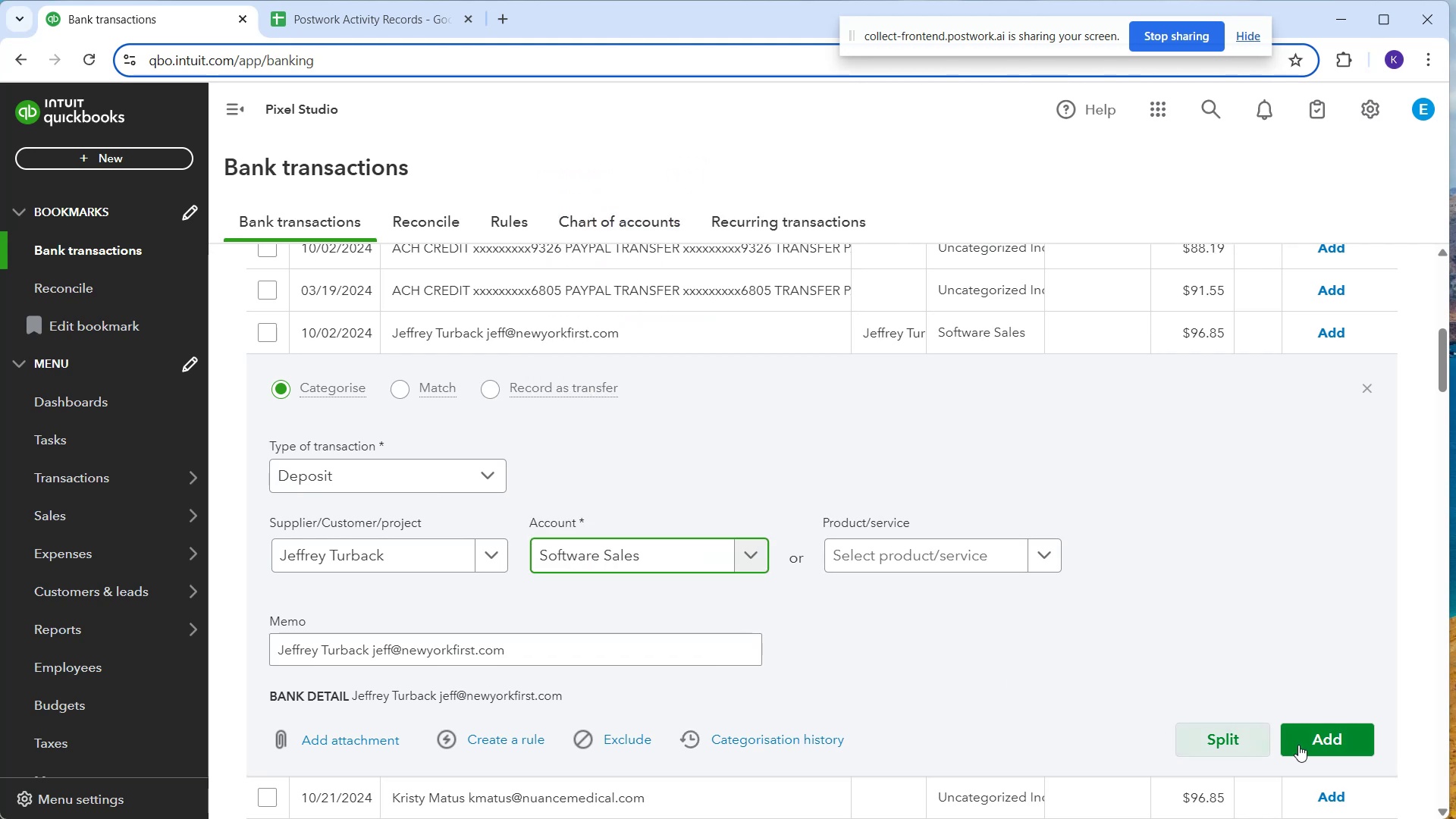 
left_click([1322, 736])
 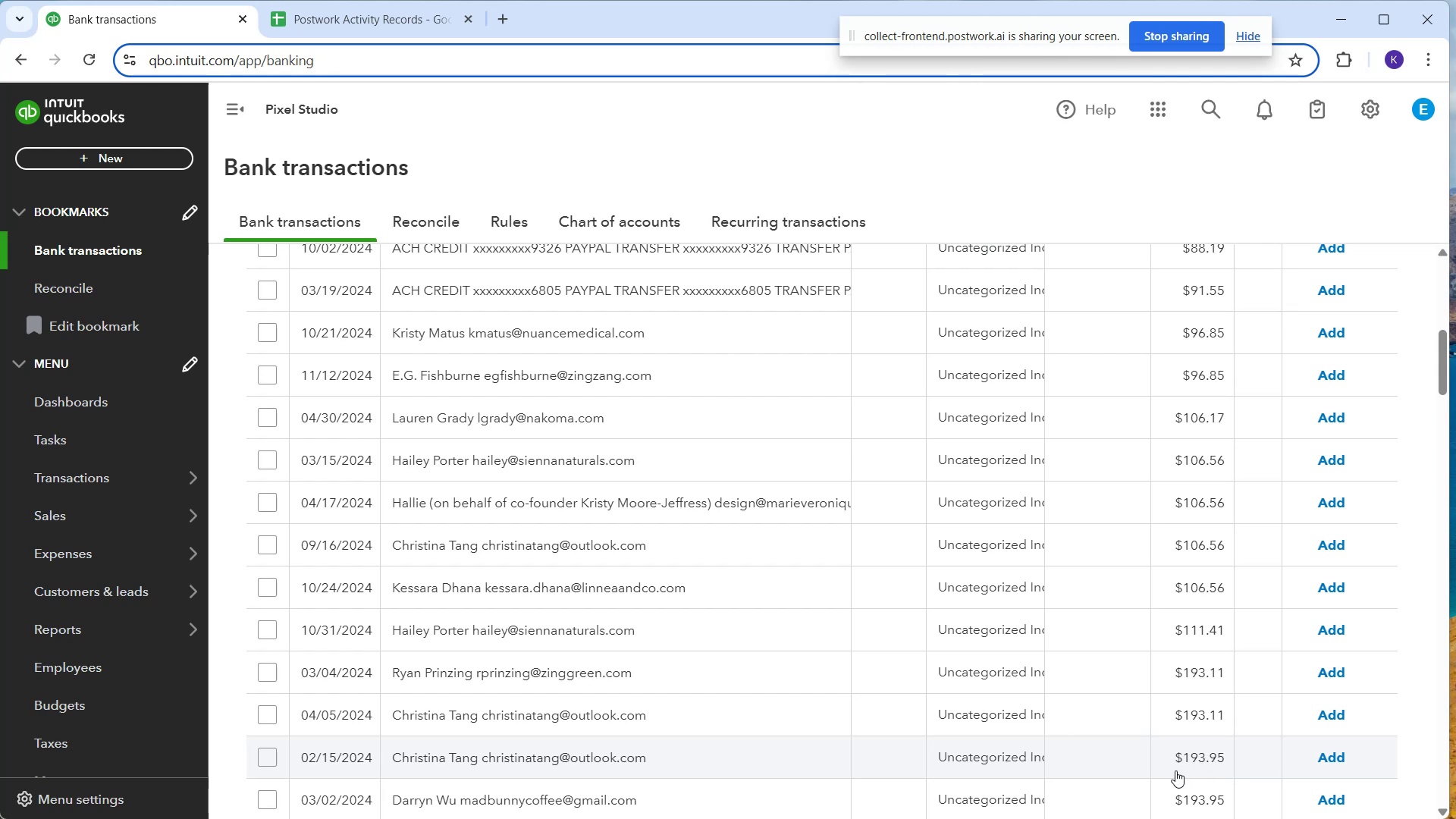 
wait(16.89)
 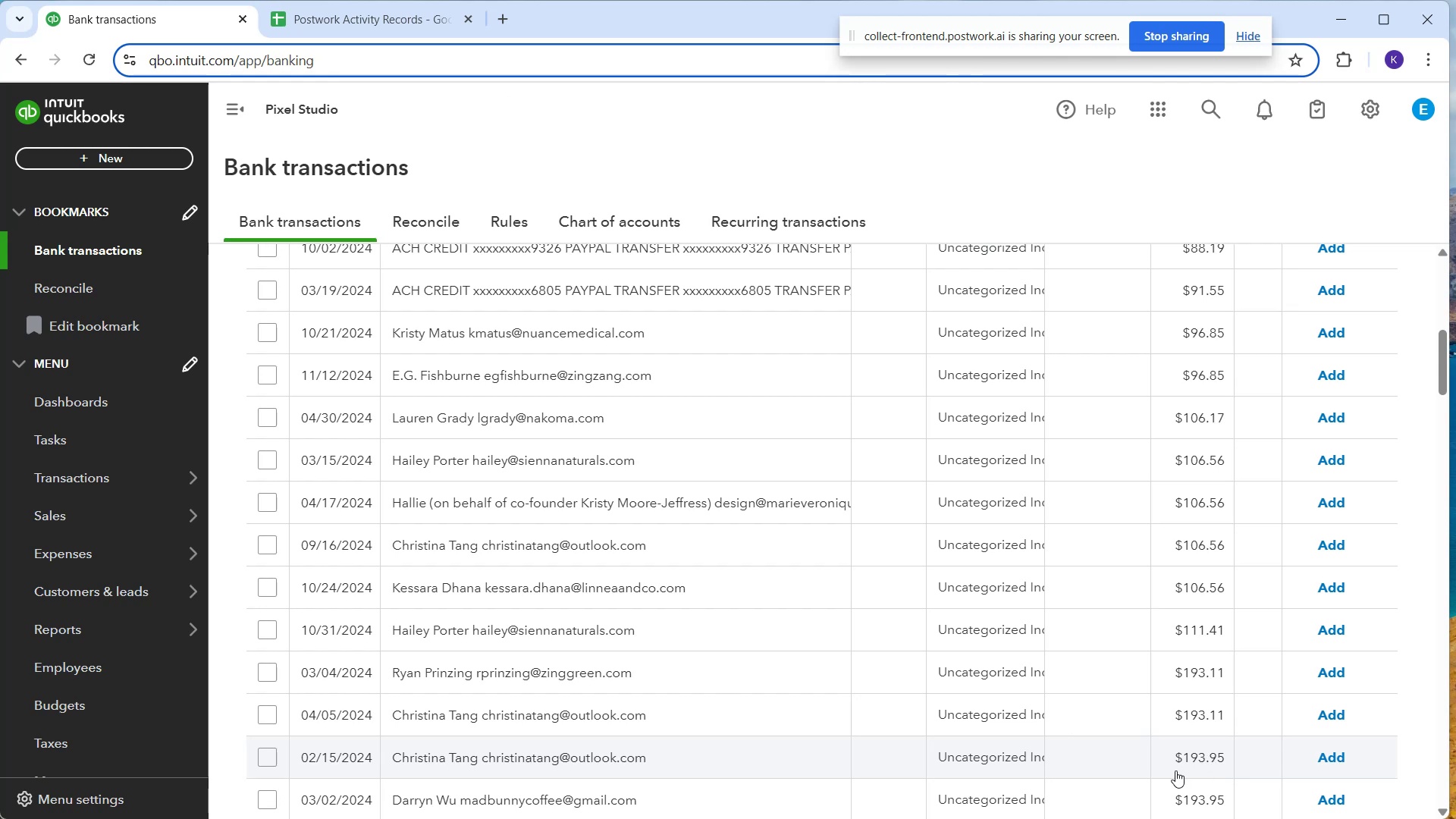 
left_click([560, 342])
 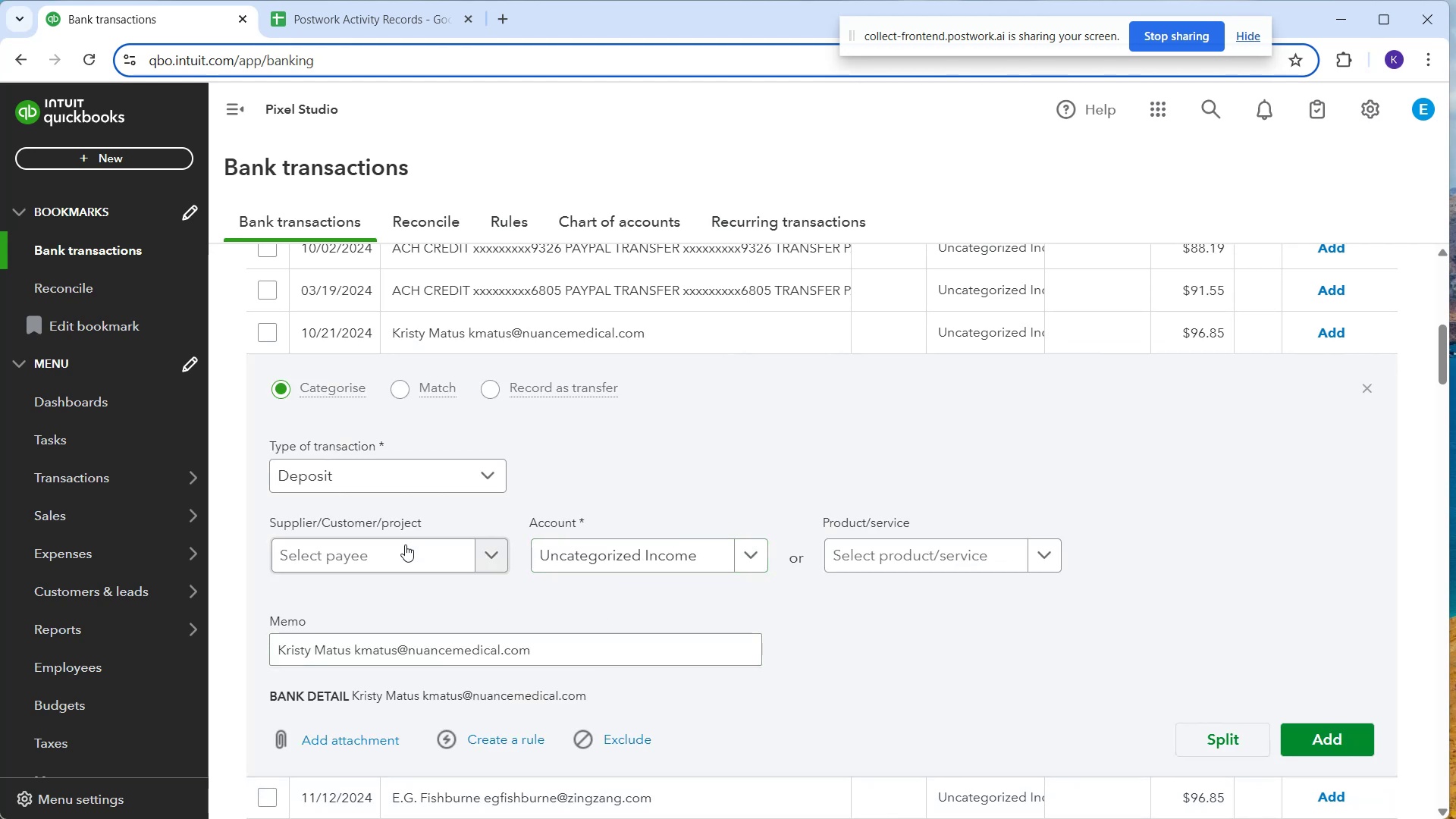 
left_click([411, 566])
 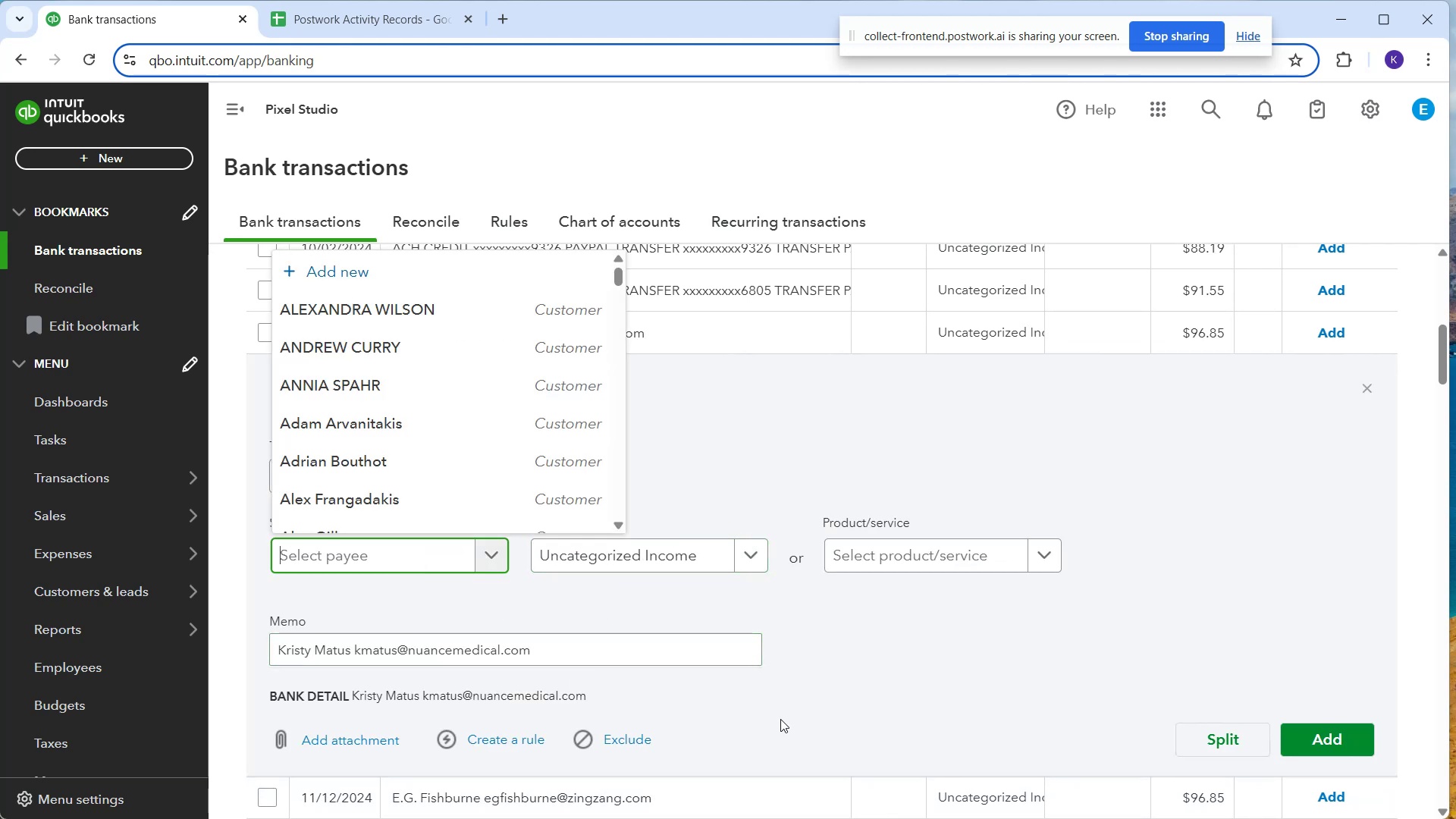 
type(Kristy Matus)
 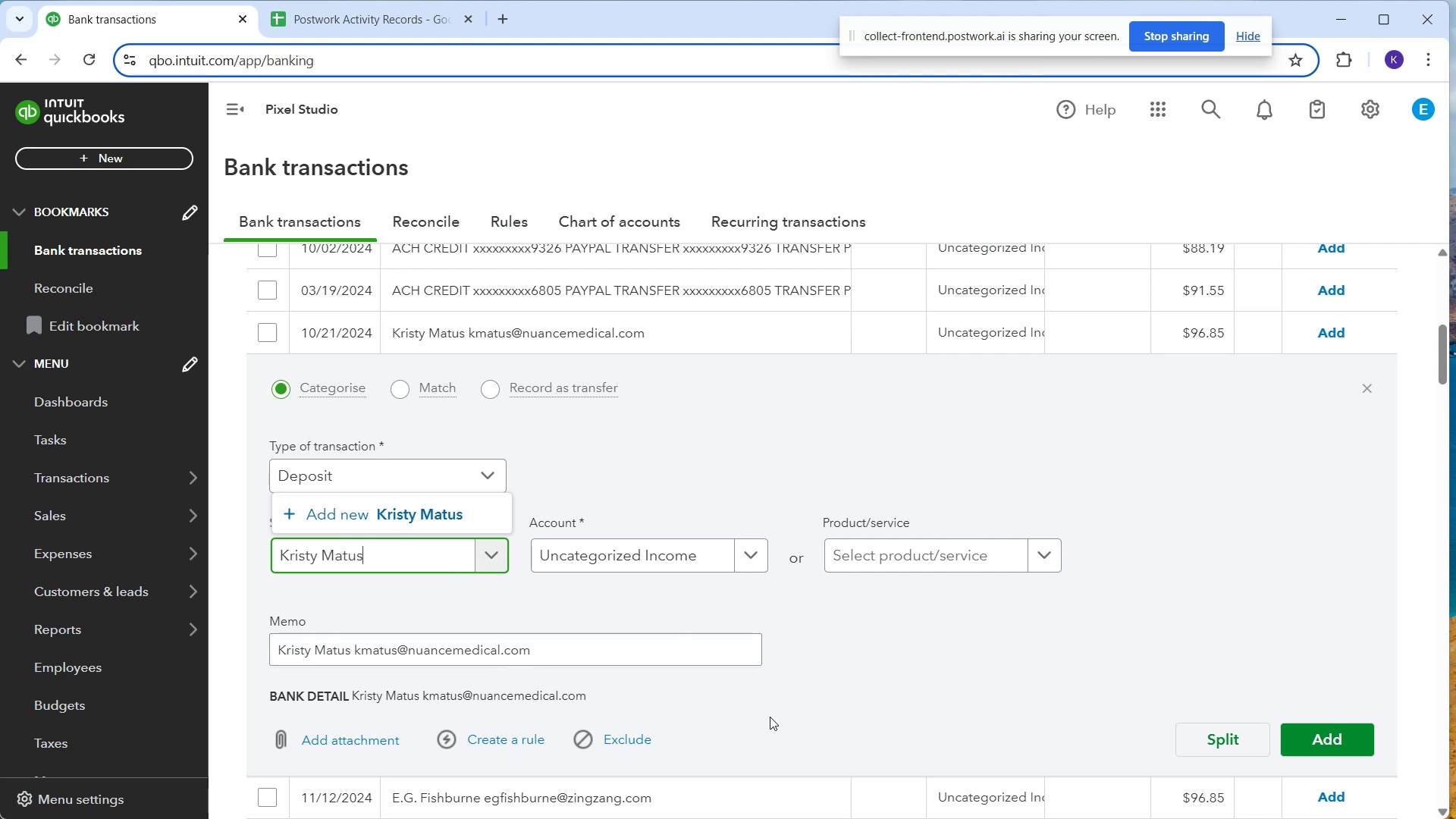 
left_click([422, 503])
 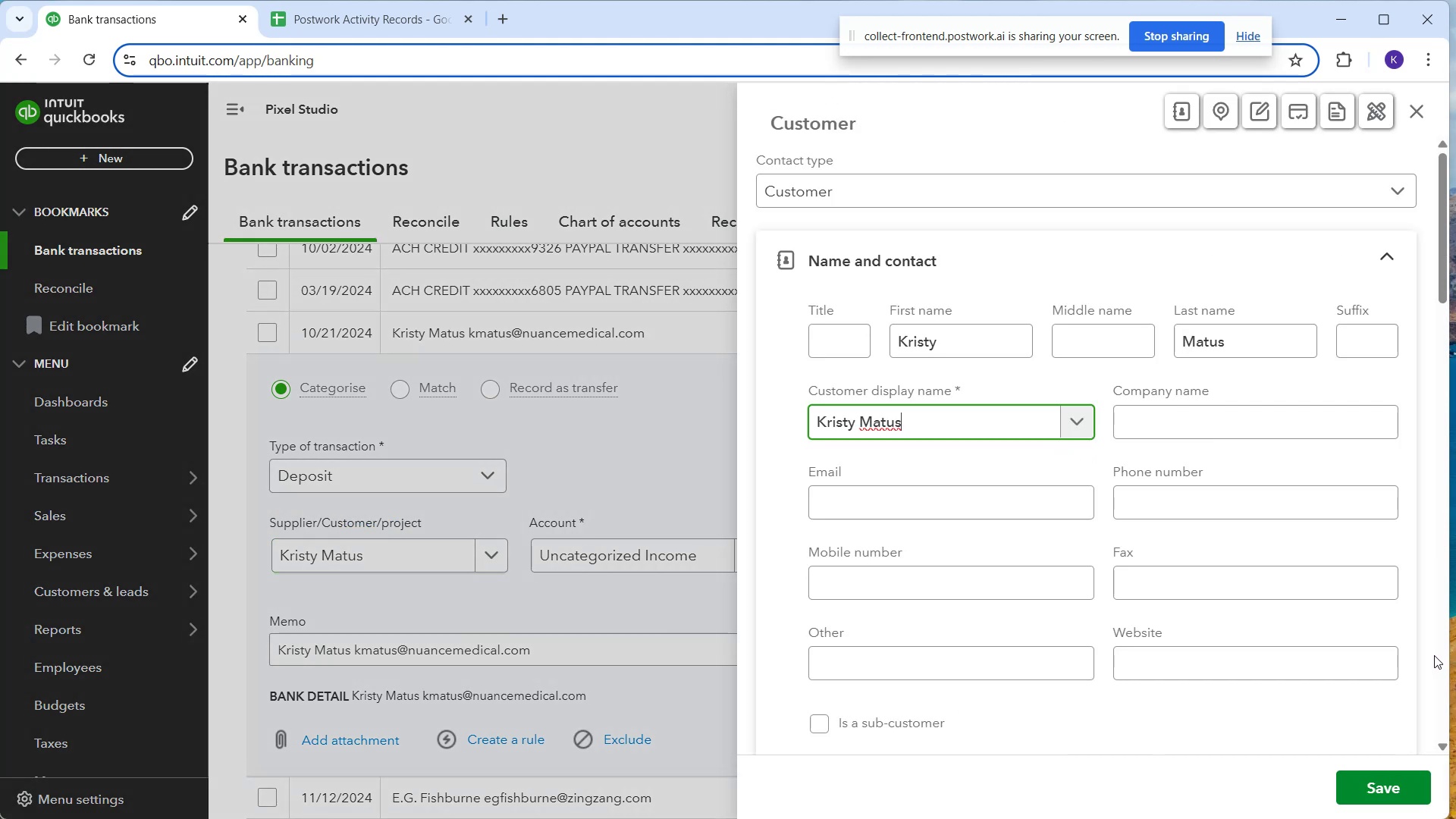 
wait(8.3)
 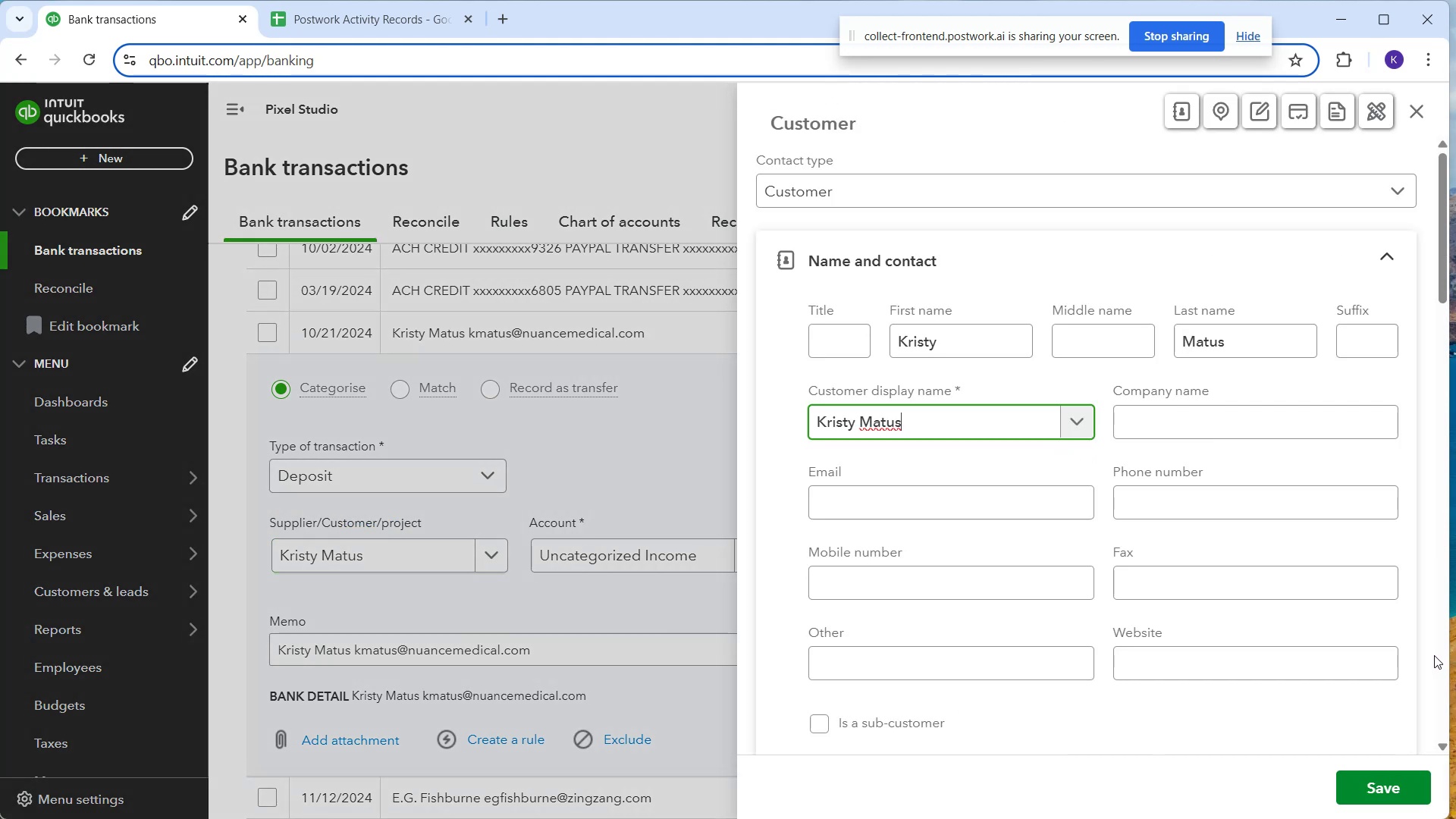 
left_click([635, 541])
 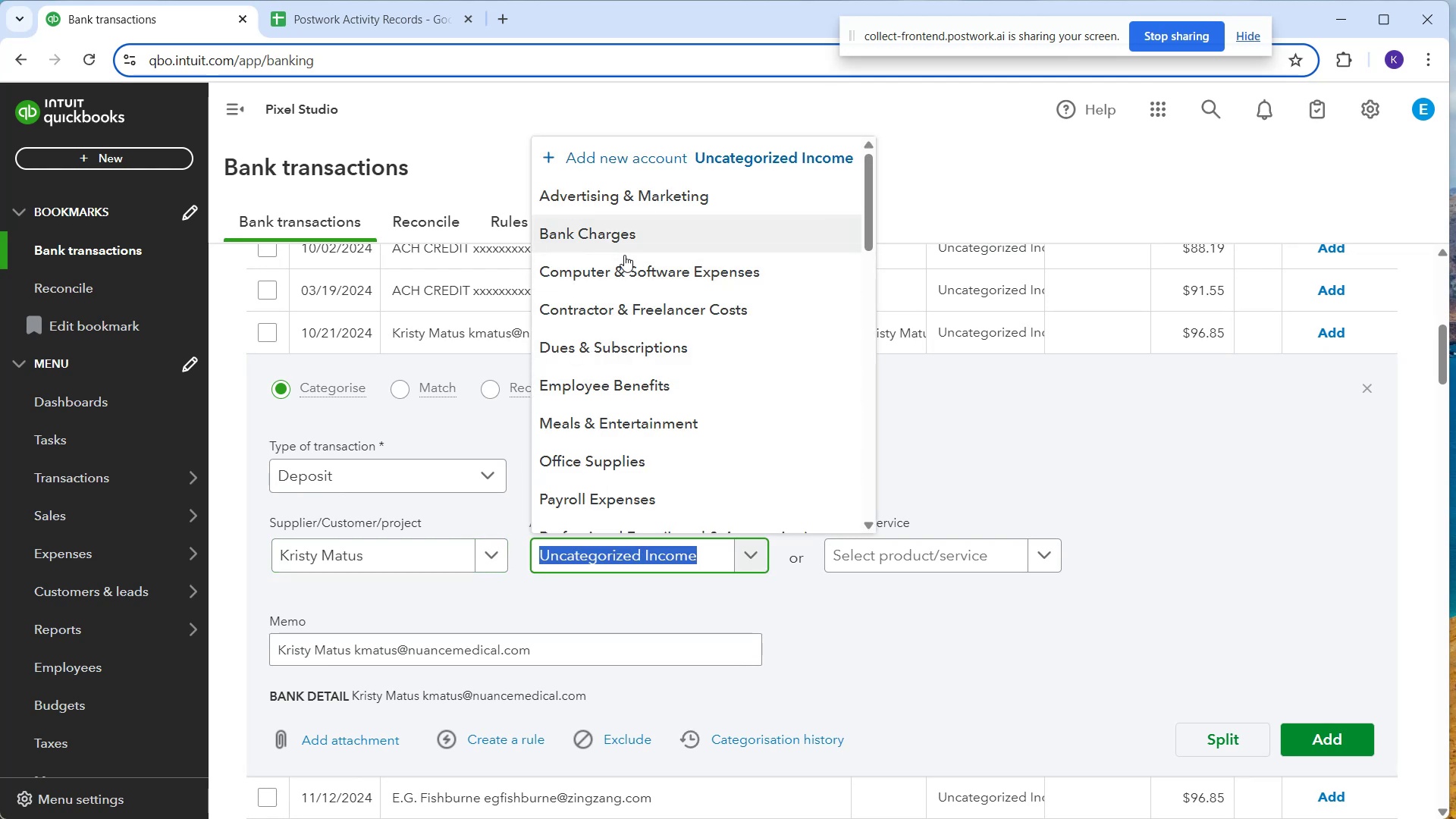 
scroll: coordinate [733, 419], scroll_direction: down, amount: 6.0
 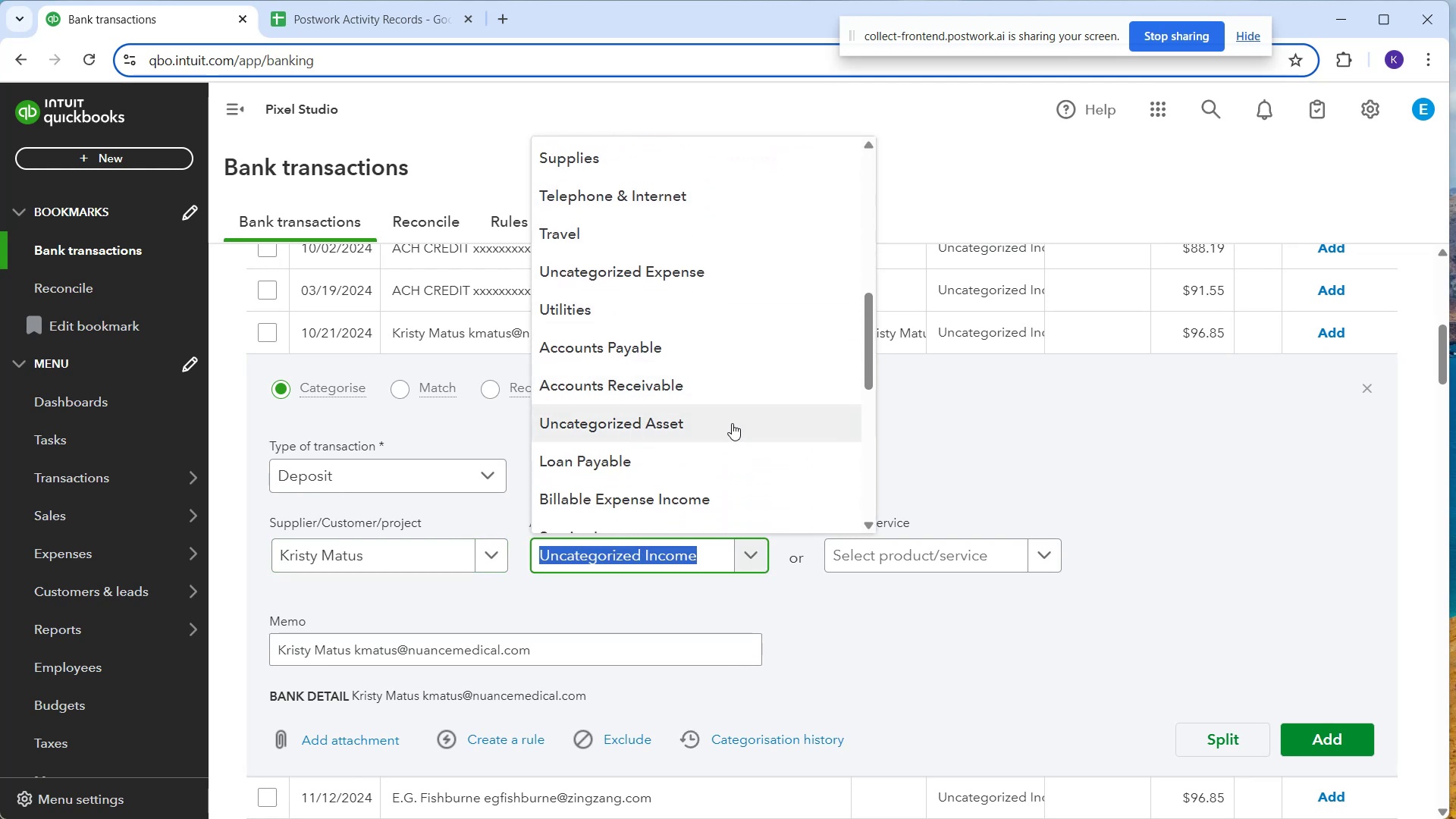 
scroll: coordinate [722, 455], scroll_direction: down, amount: 2.0
 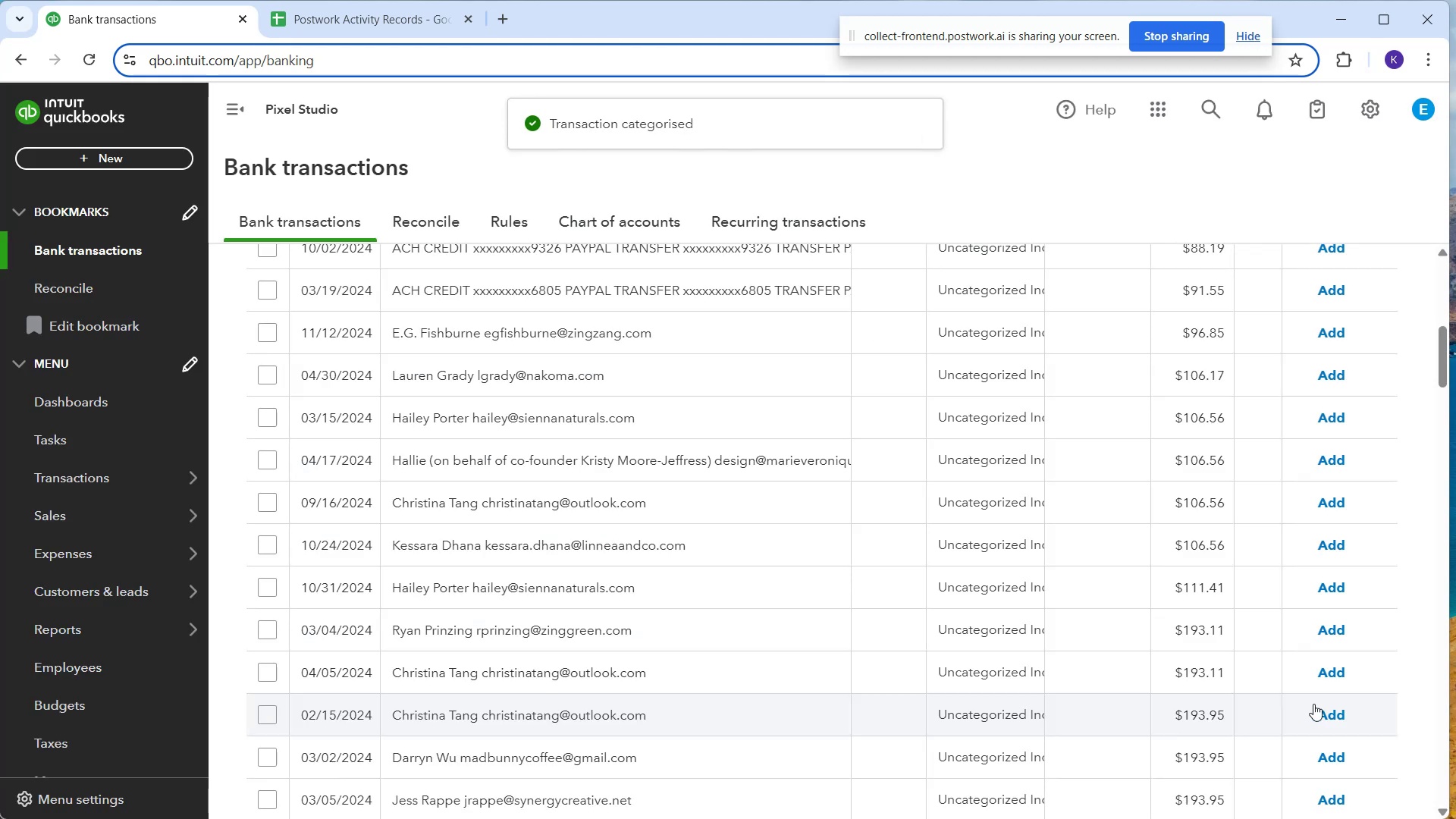 
wait(14.24)
 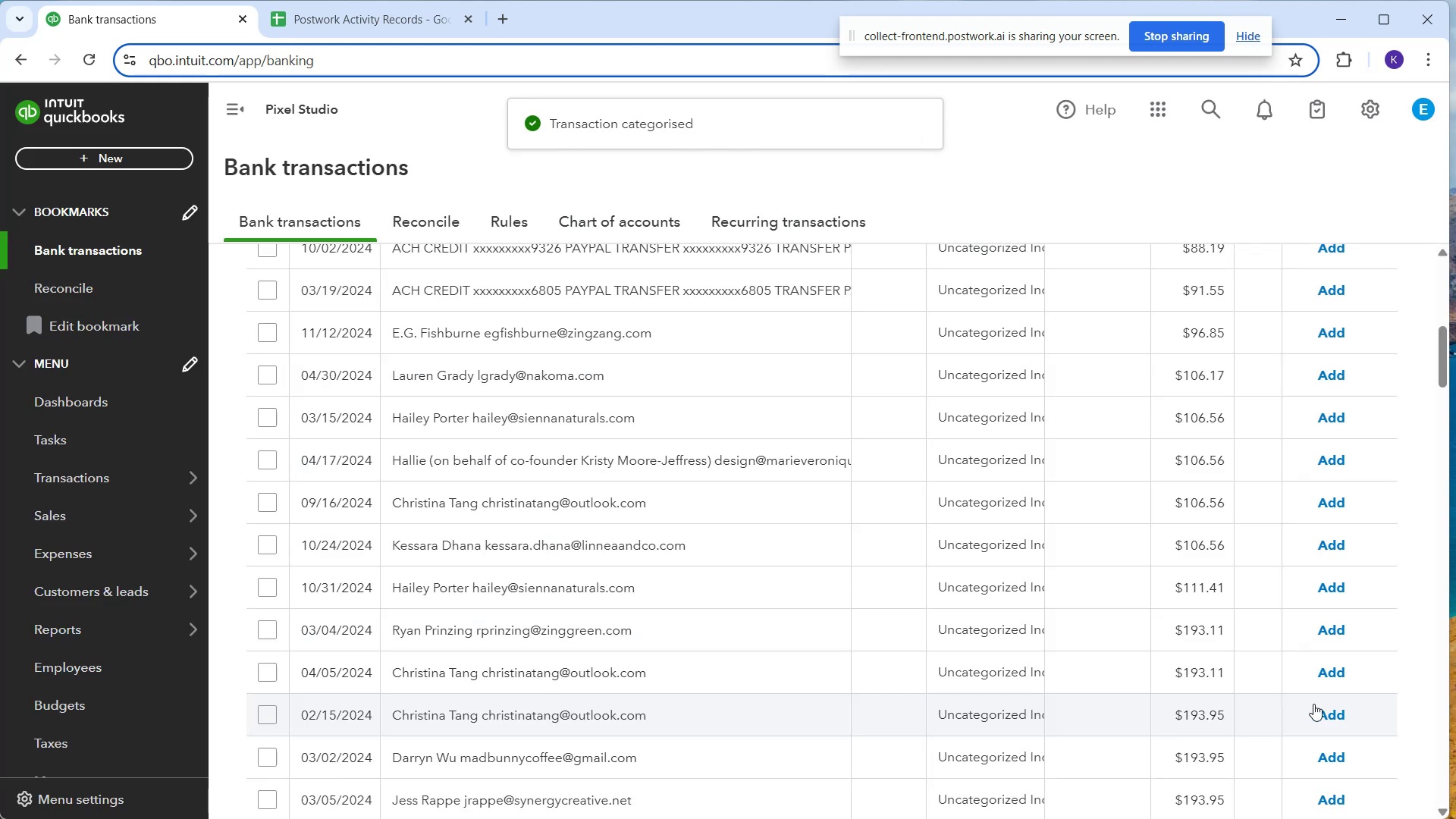 
left_click([772, 337])
 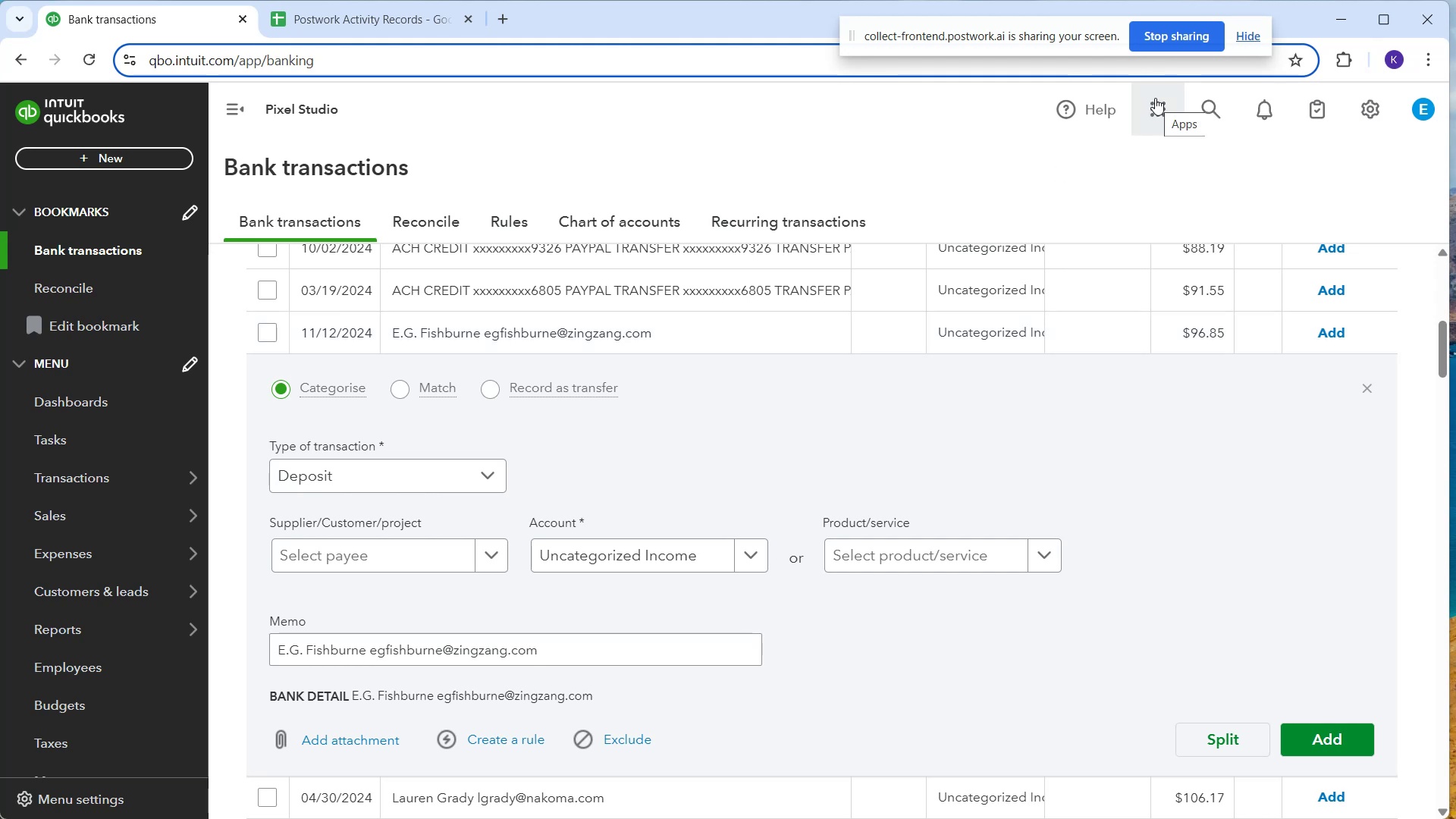 
wait(49.99)
 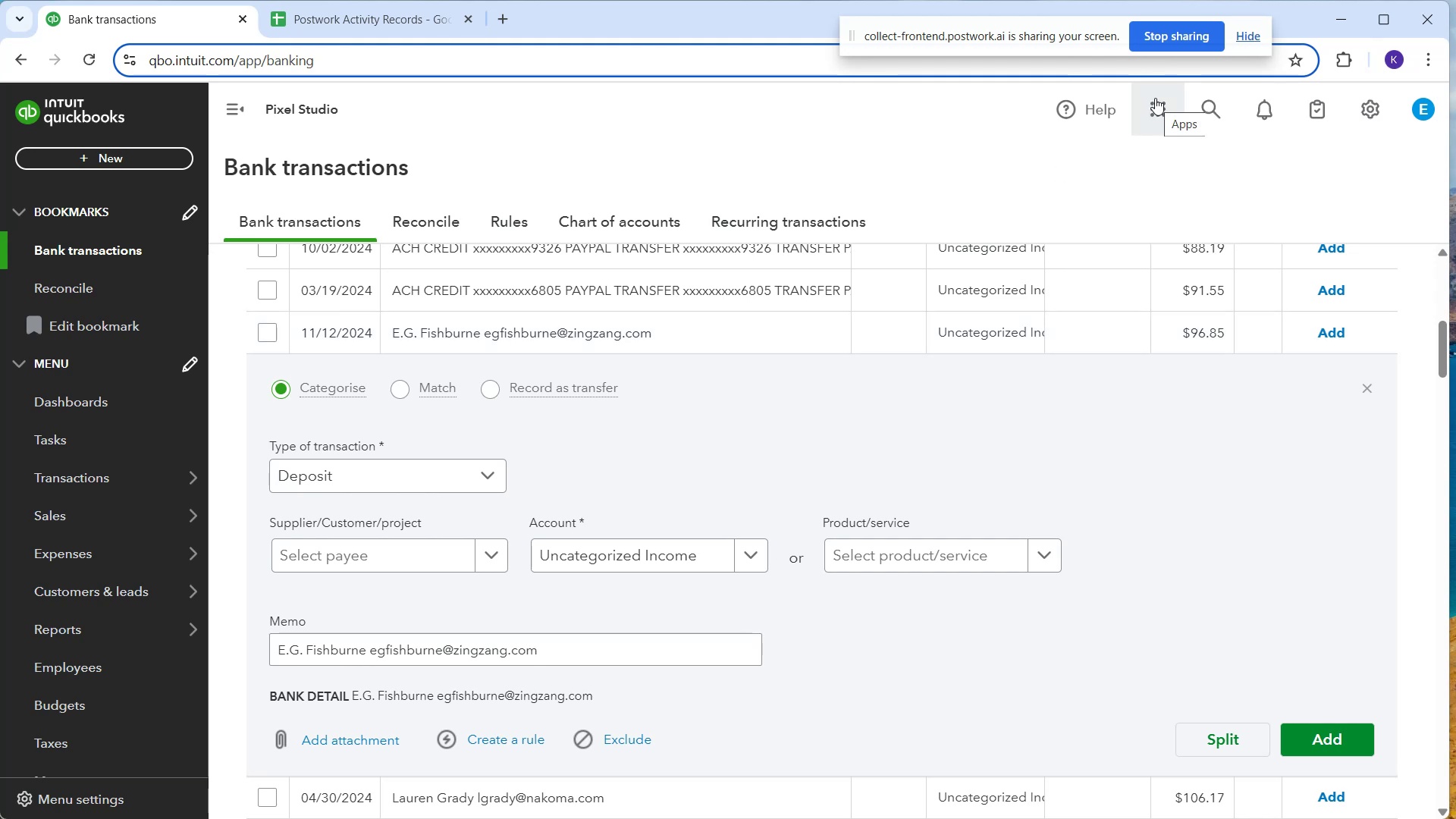 
left_click([423, 487])
 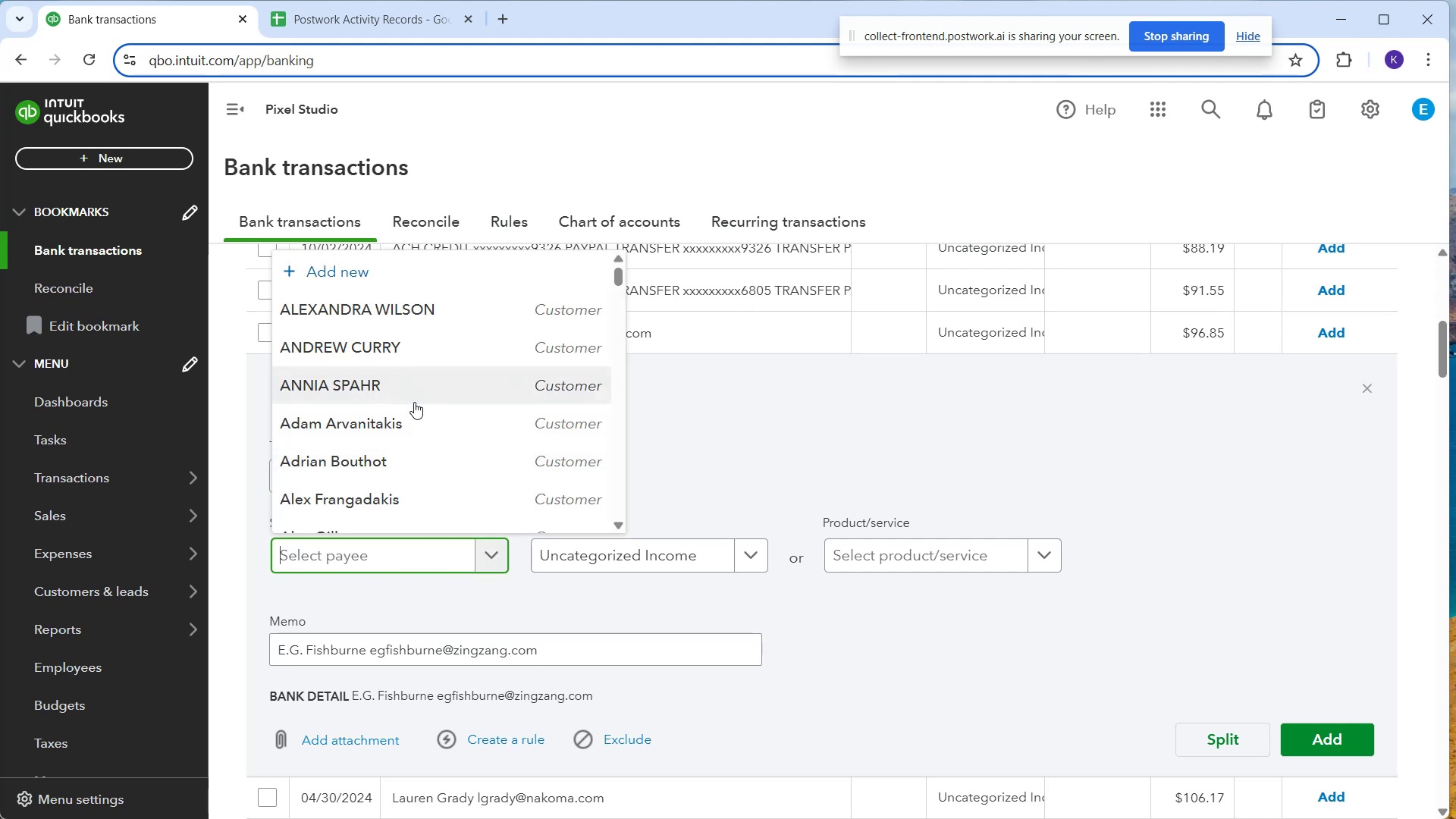 
type(E.G G)
key(Backspace)
type(Fishburne)
 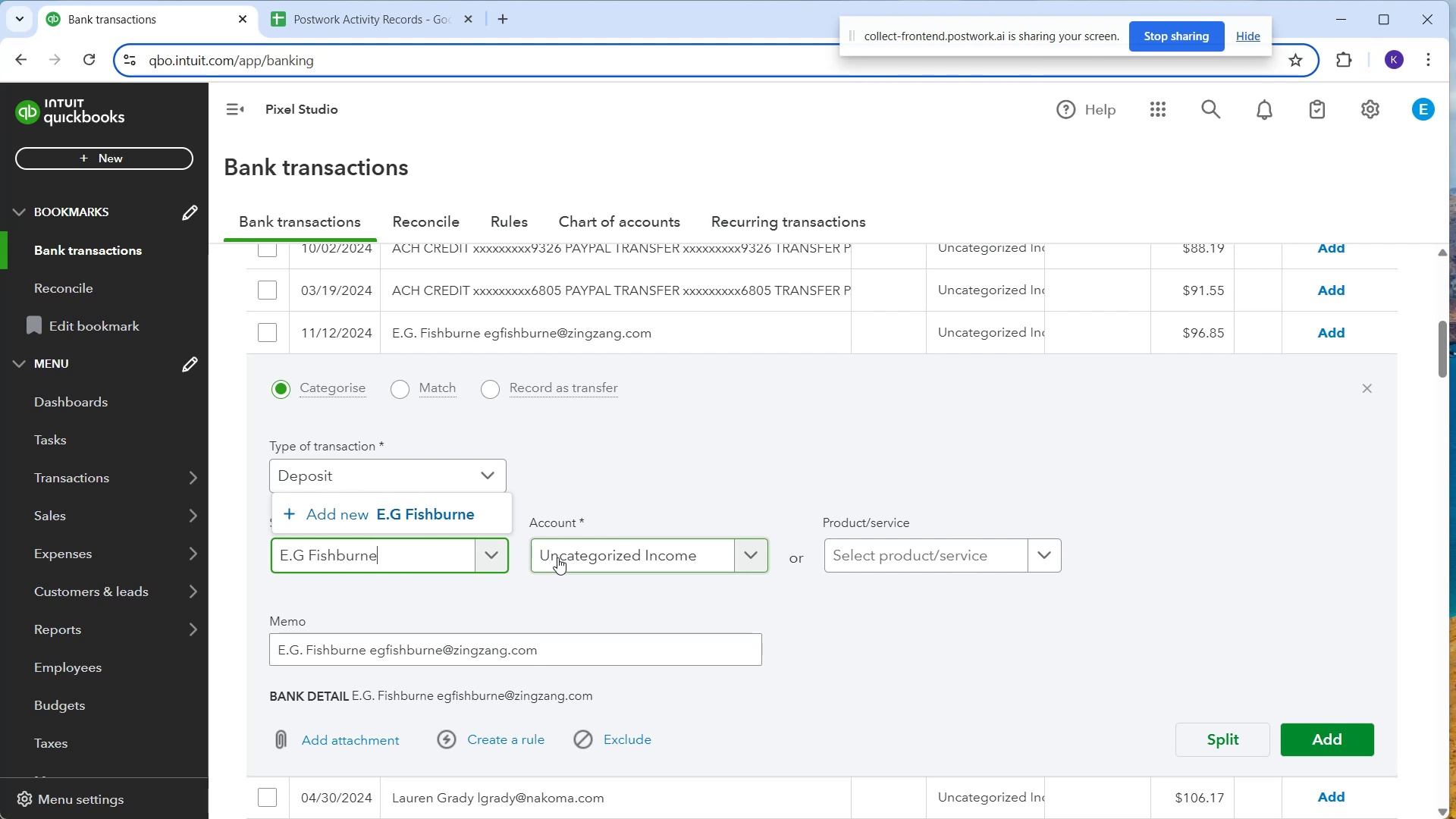 
wait(5.56)
 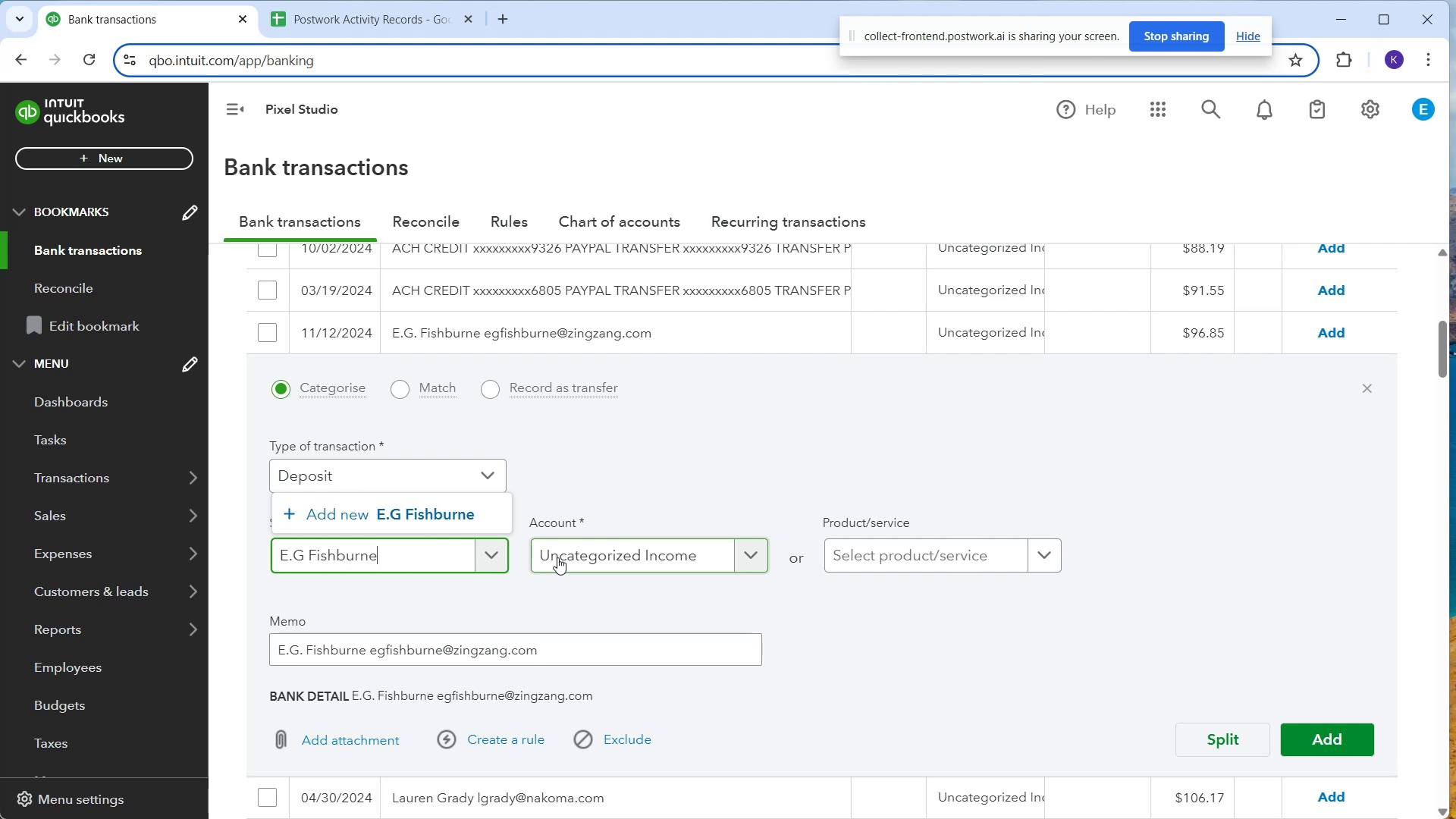 
mouse_move([1350, 797])
 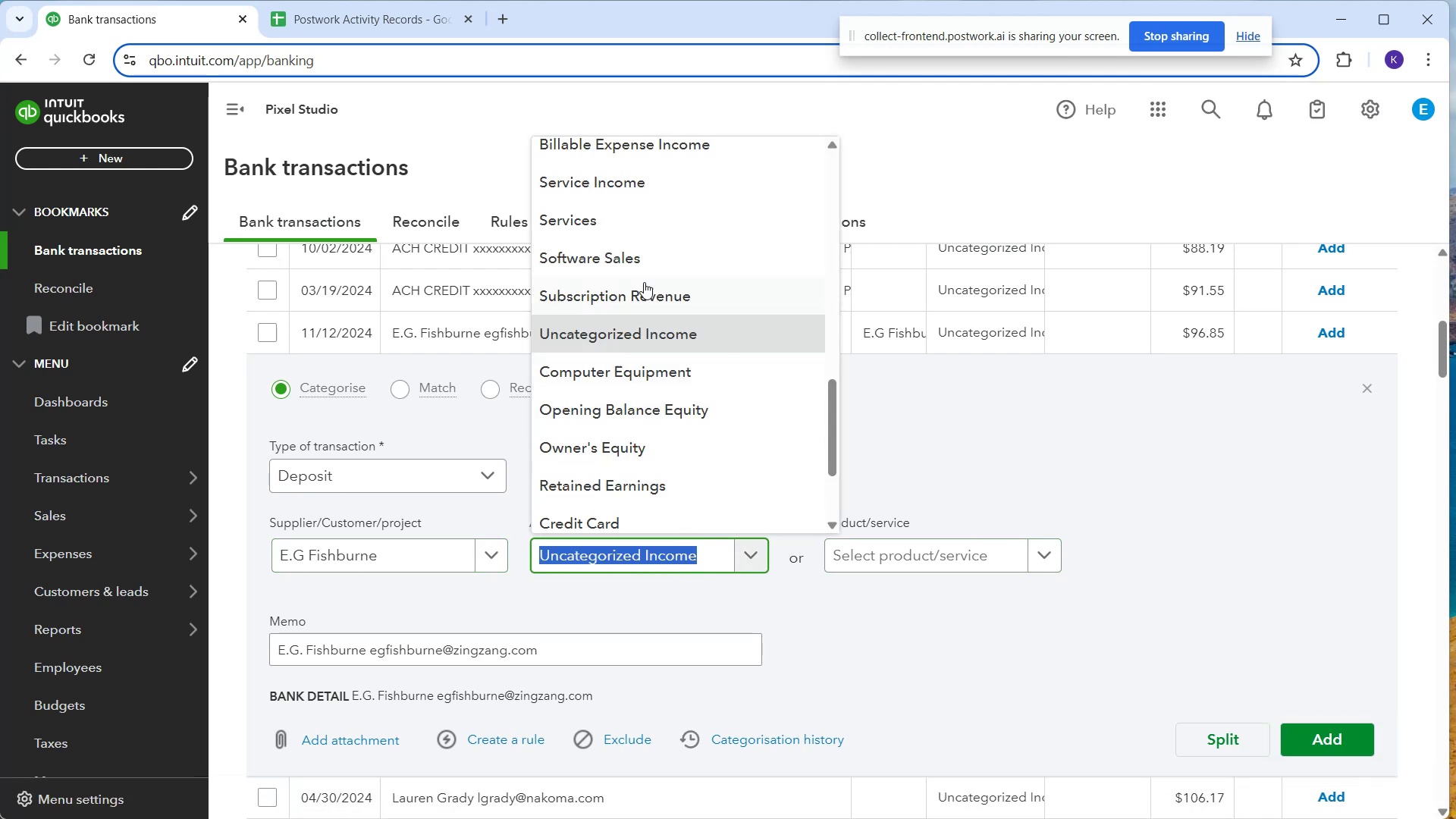 
left_click([646, 255])
 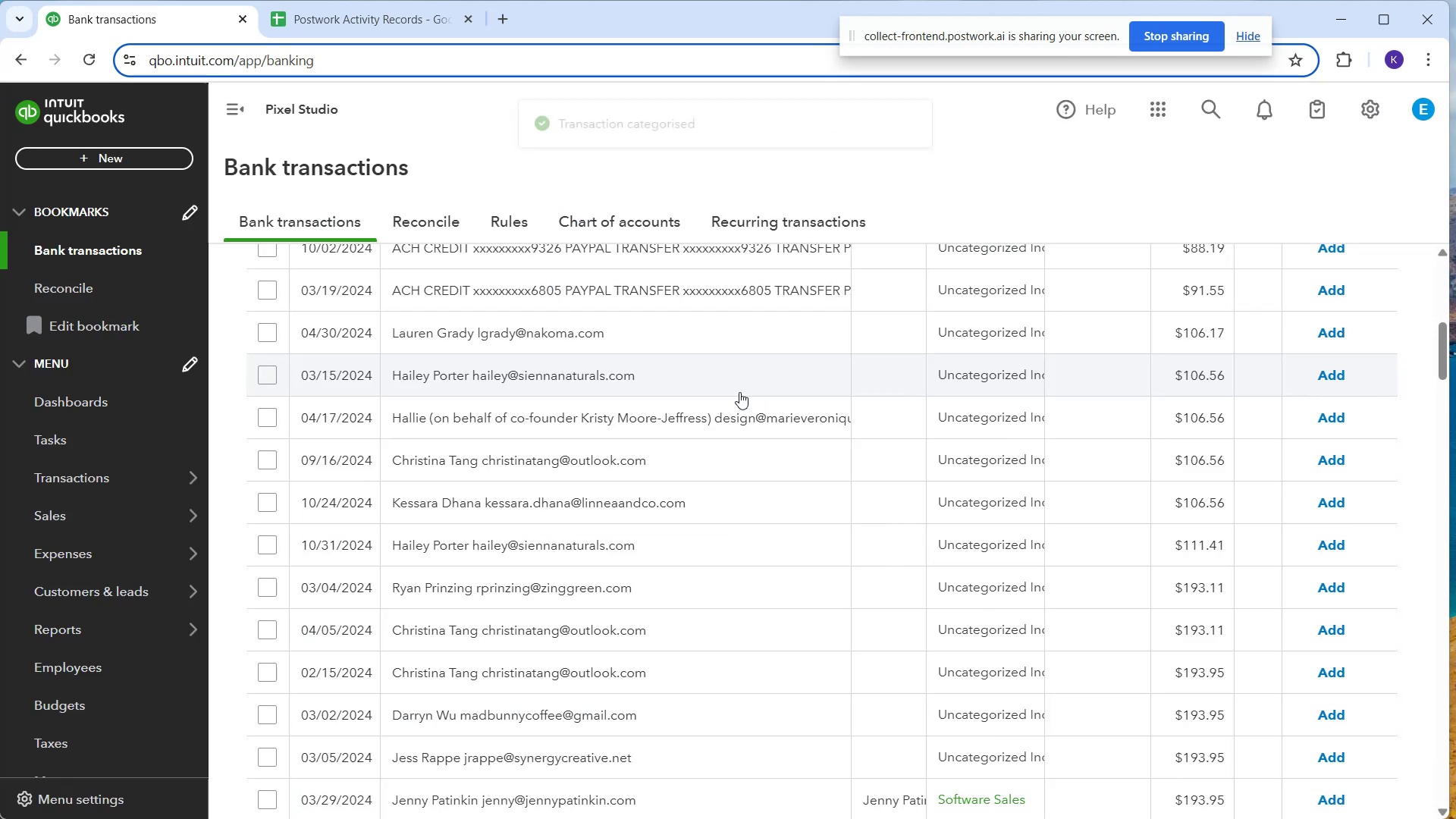 
left_click([691, 339])
 